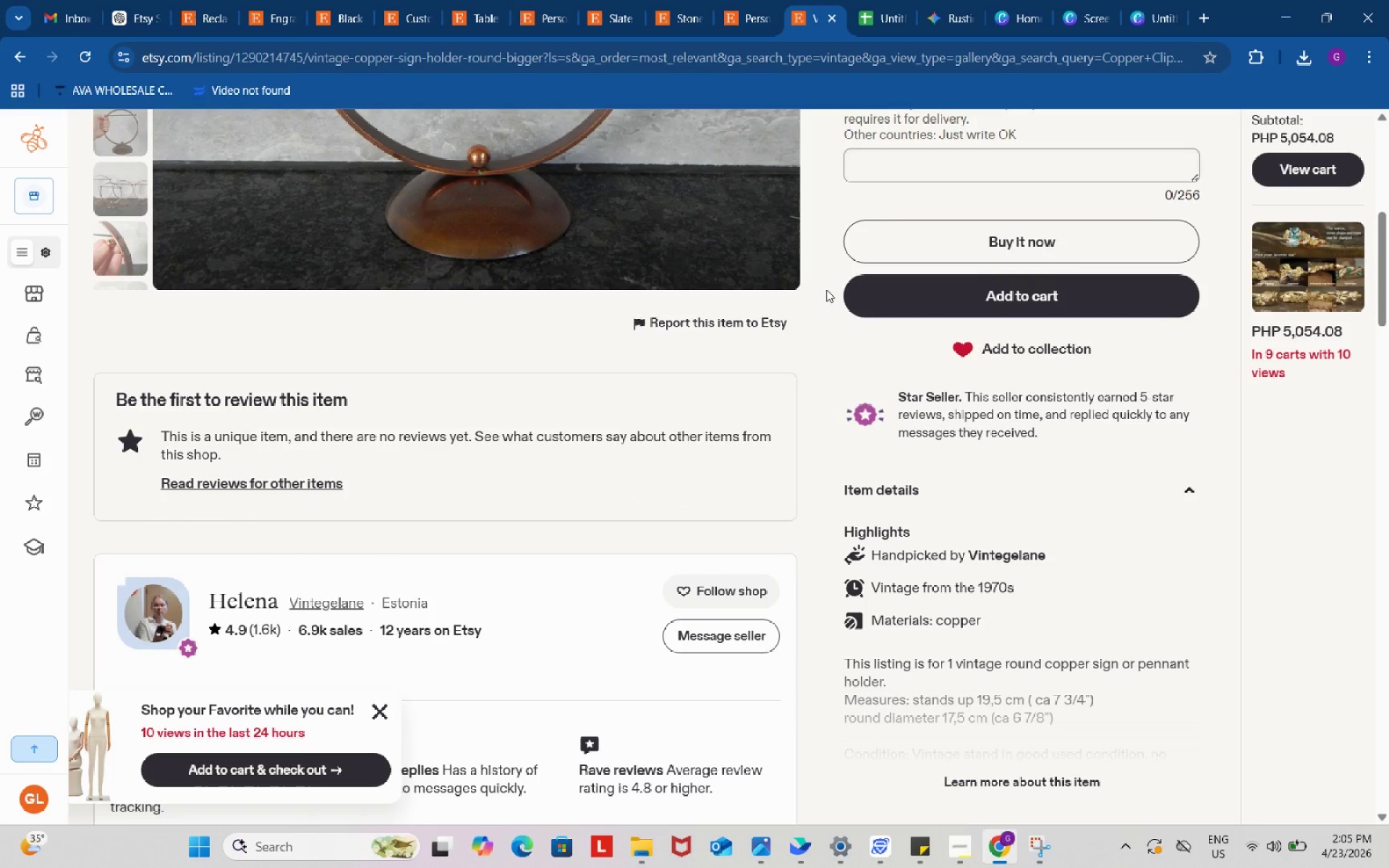 
left_click([1080, 4])
 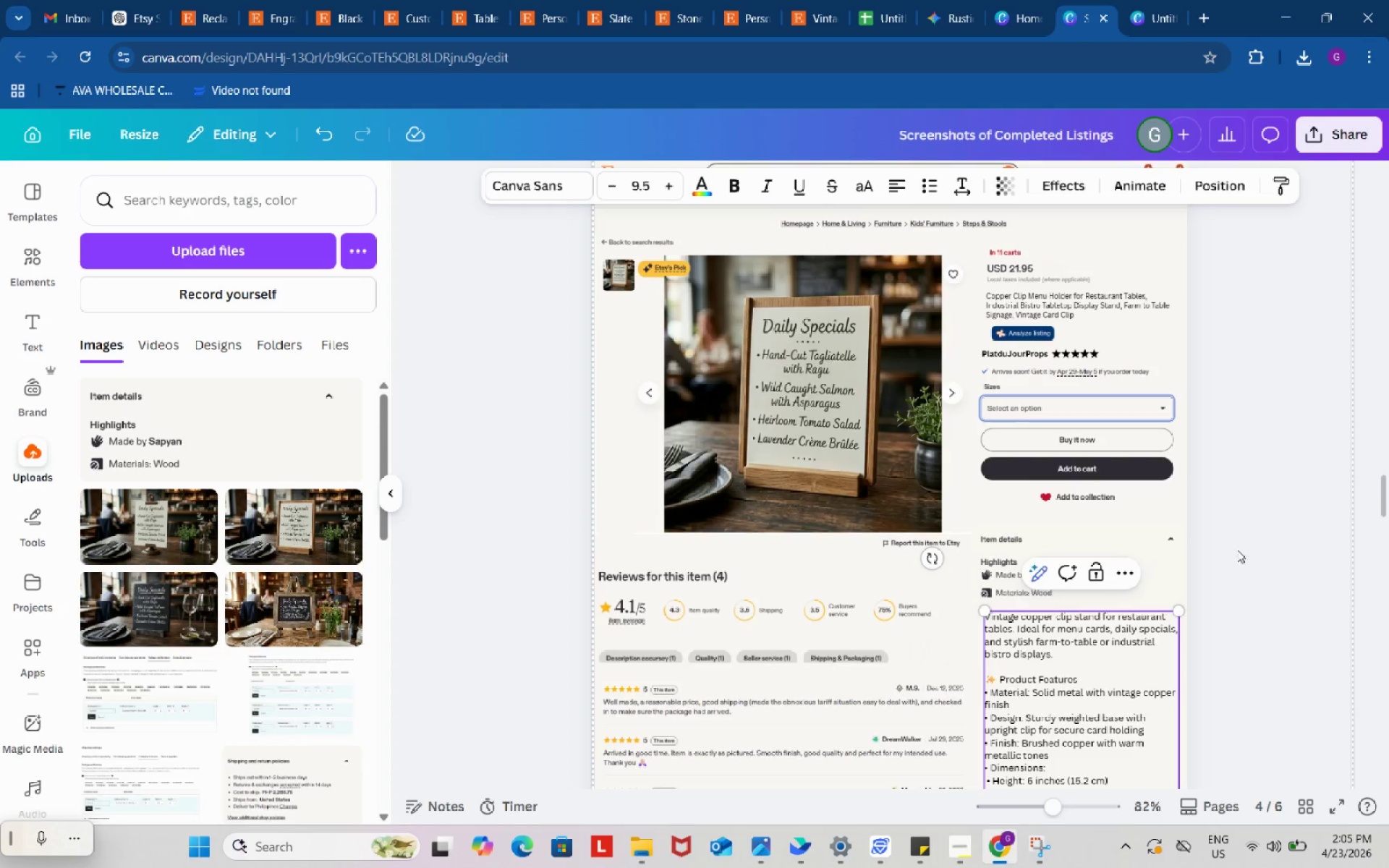 
left_click([1238, 549])
 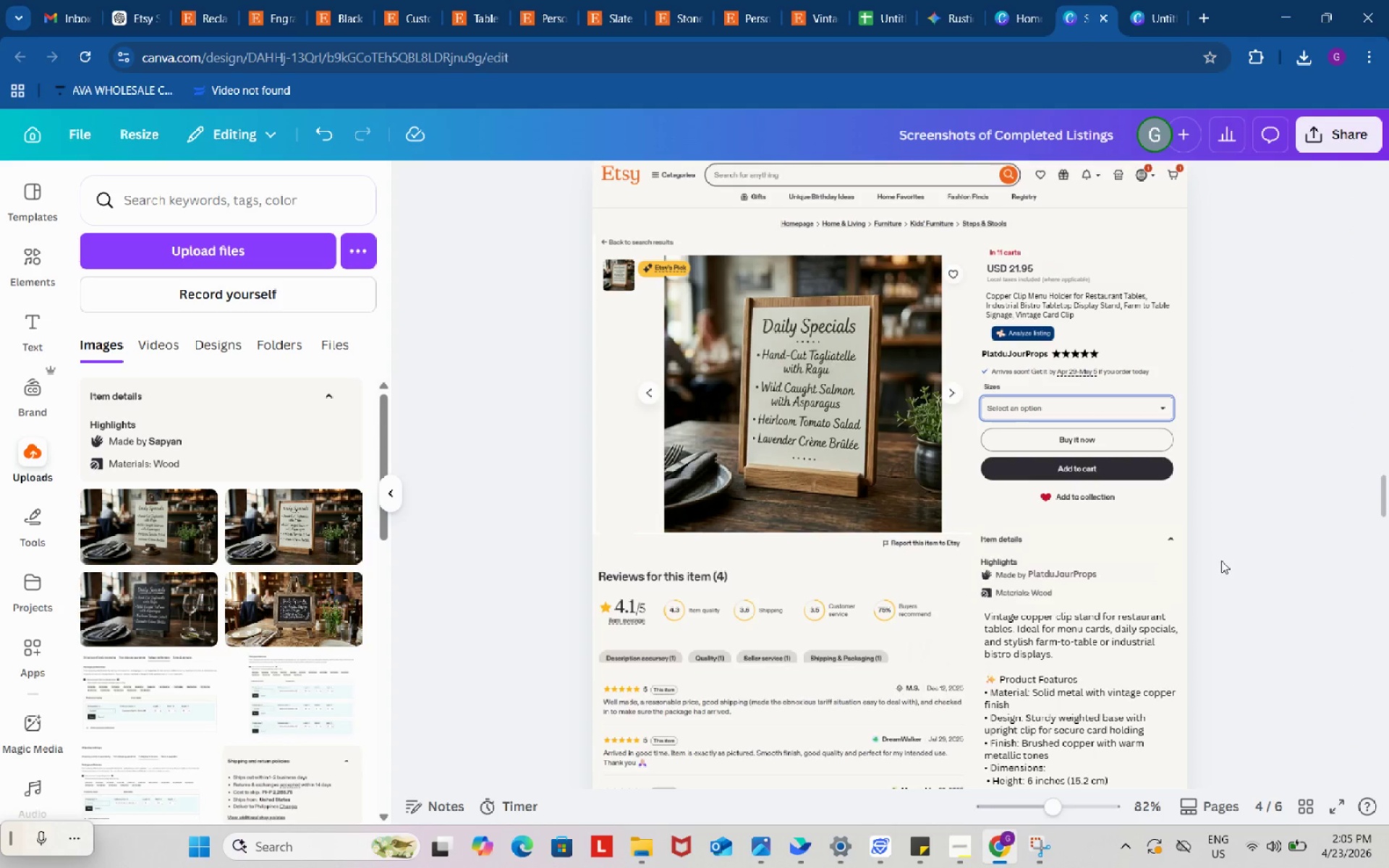 
scroll: coordinate [1229, 545], scroll_direction: up, amount: 35.0
 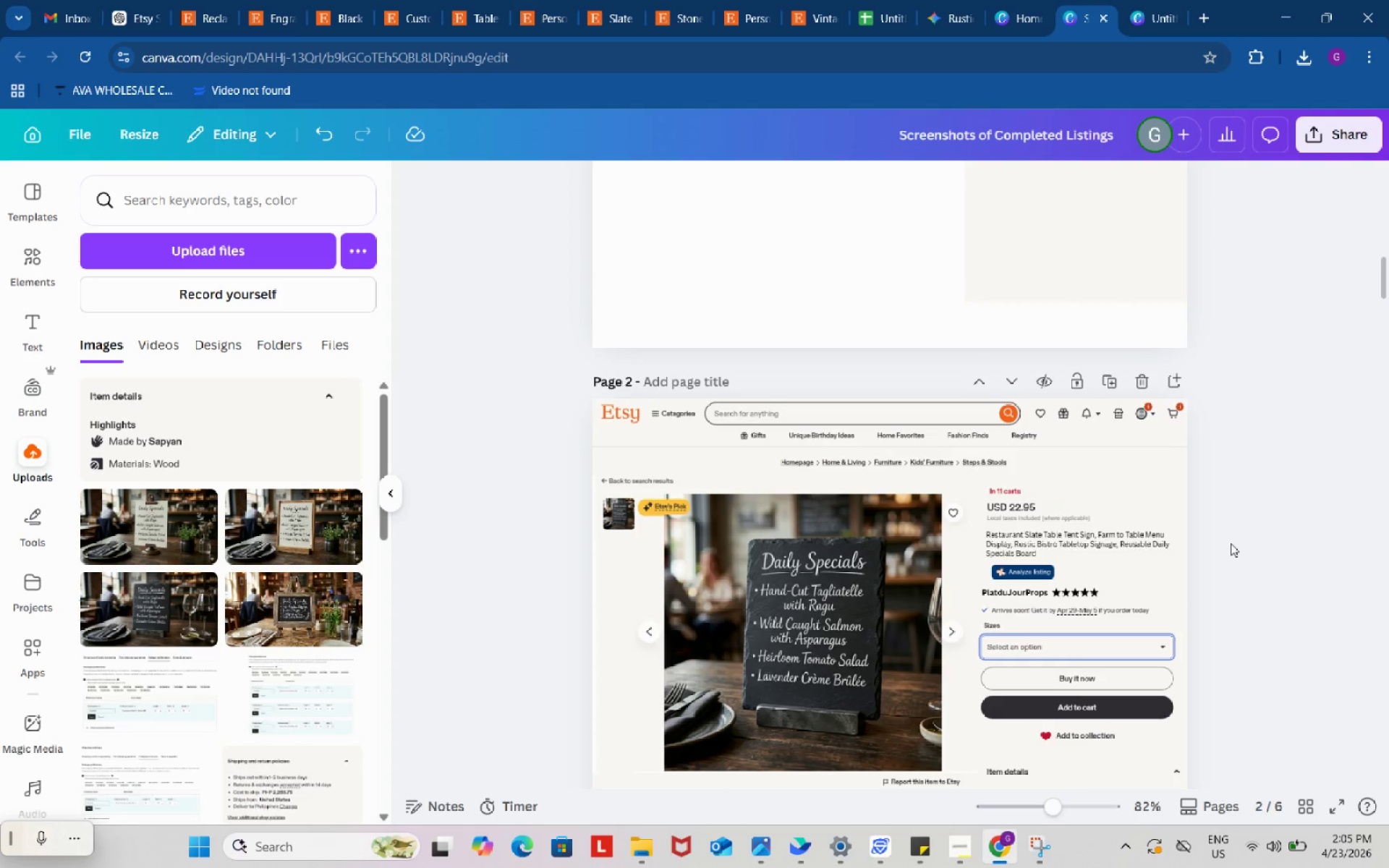 
scroll: coordinate [1231, 542], scroll_direction: down, amount: 4.0
 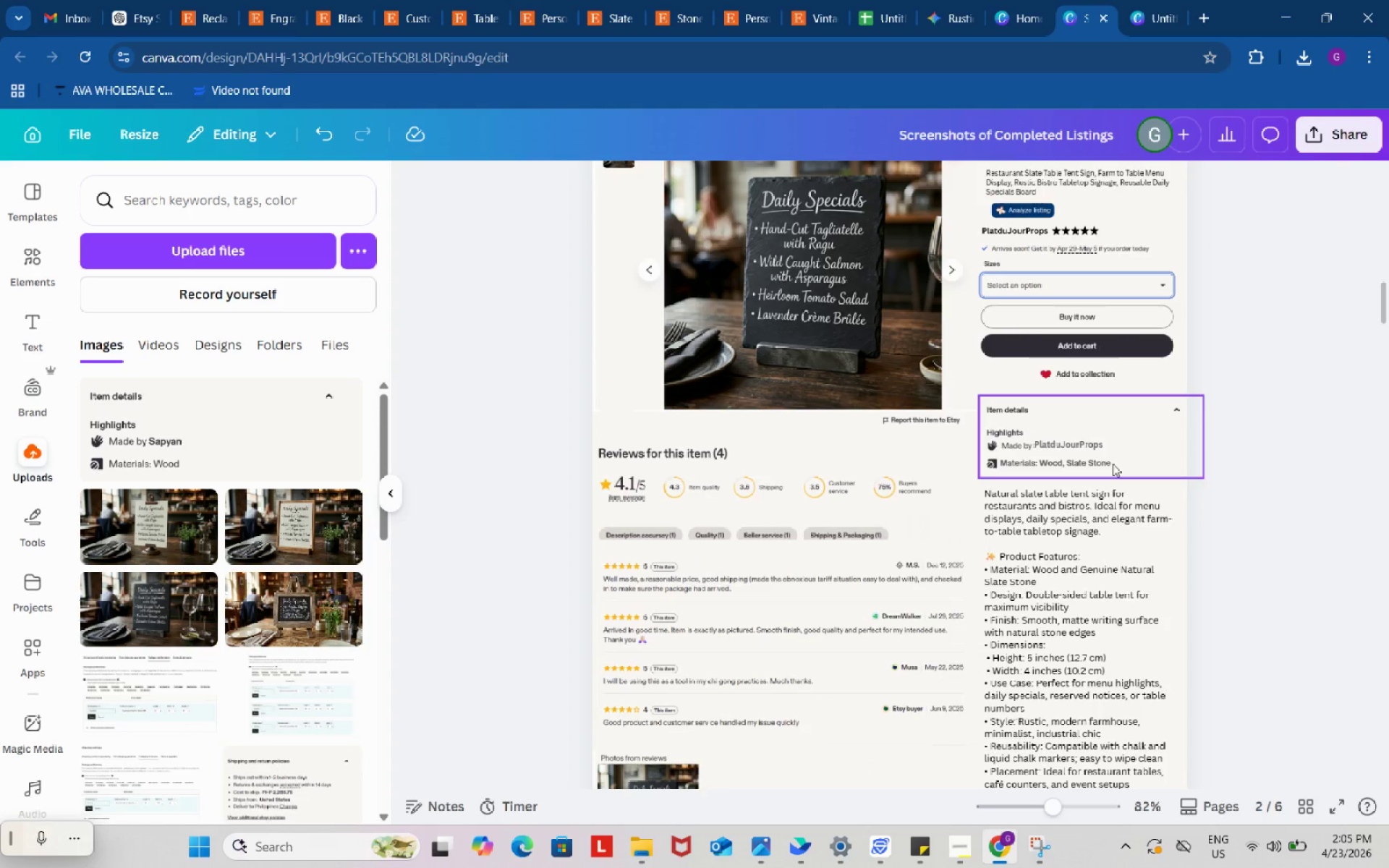 
left_click_drag(start_coordinate=[1109, 447], to_coordinate=[1109, 453])
 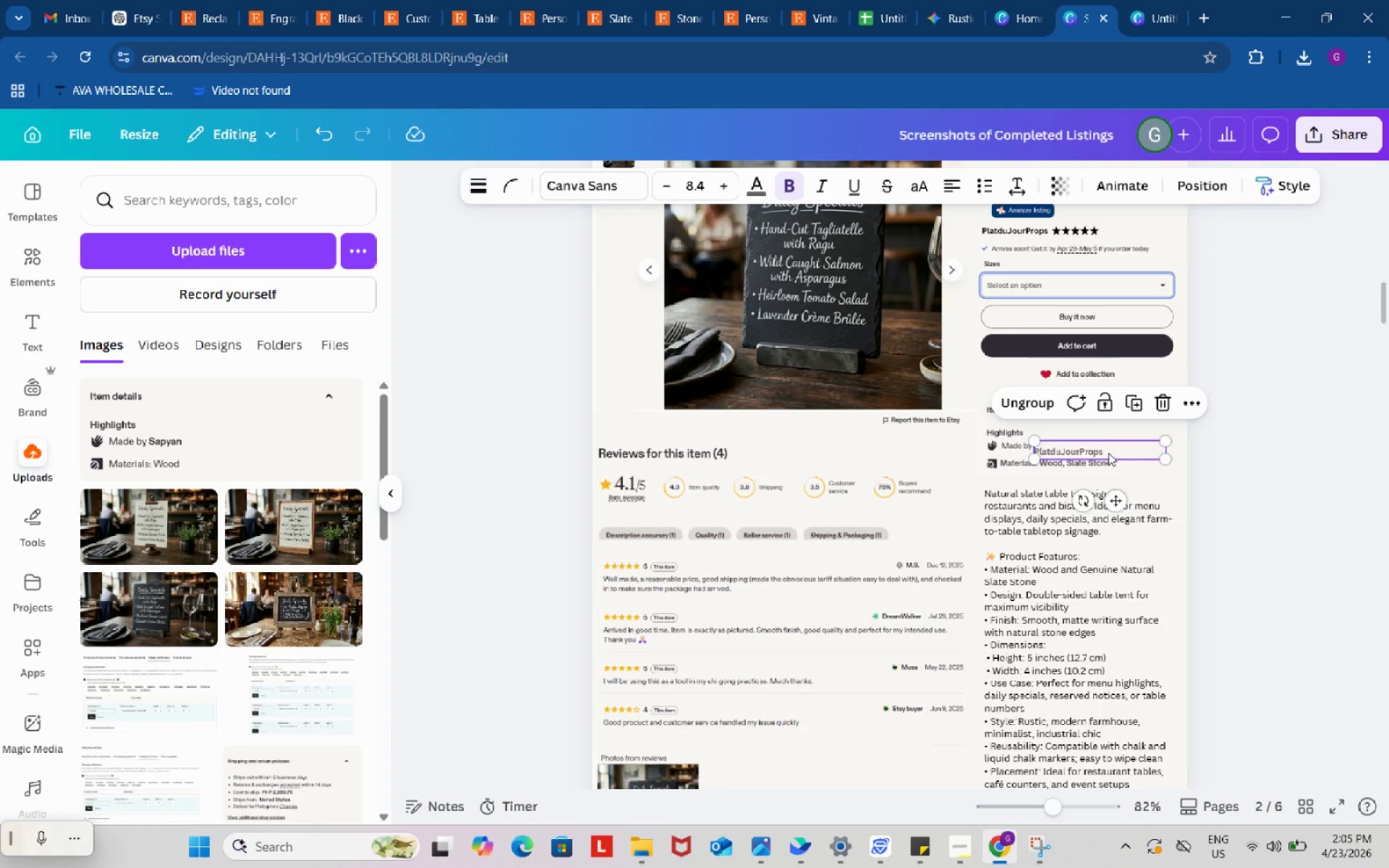 
key(Control+Z)
 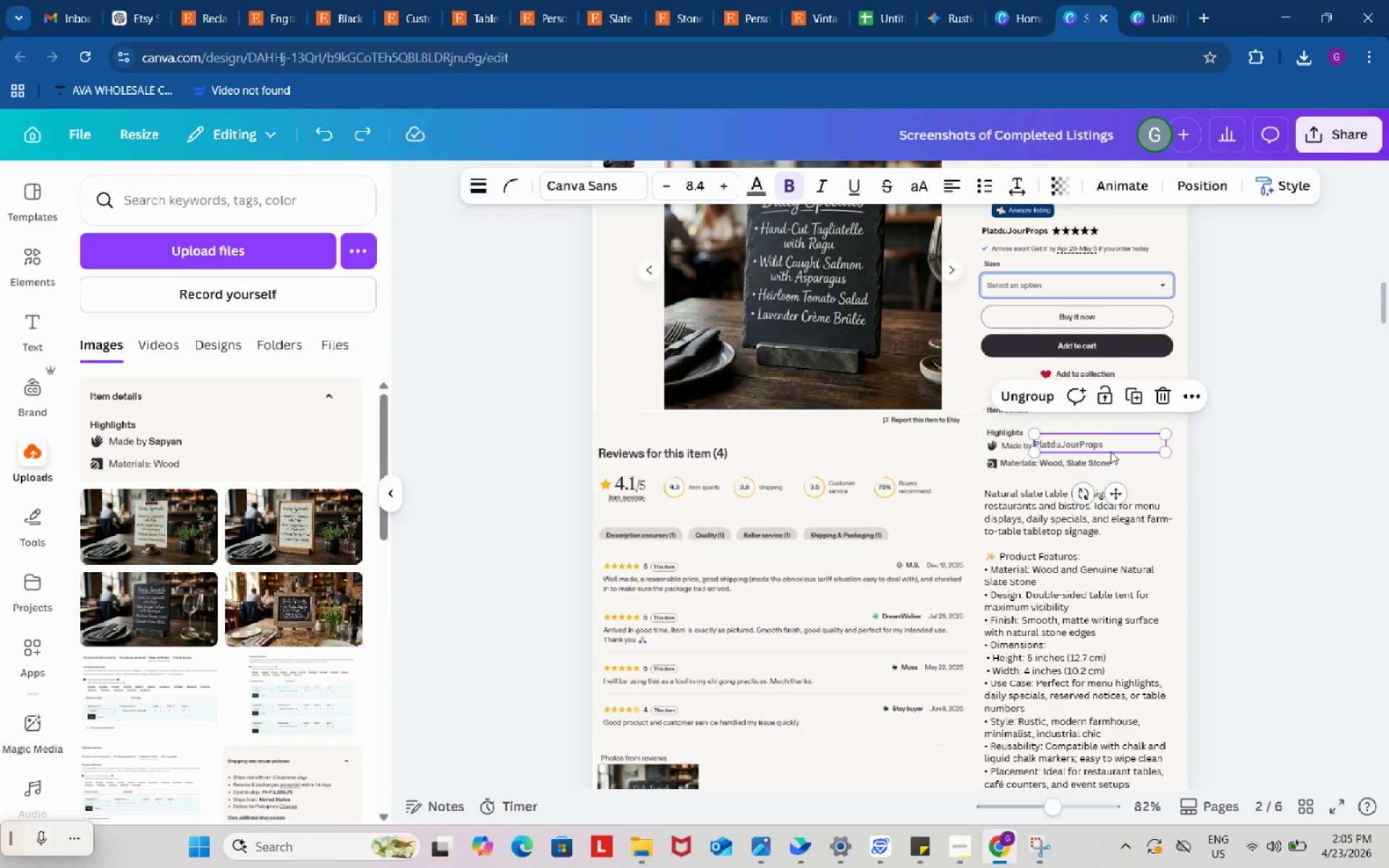 
hold_key(key=ShiftLeft, duration=0.97)
left_click([1150, 460])
 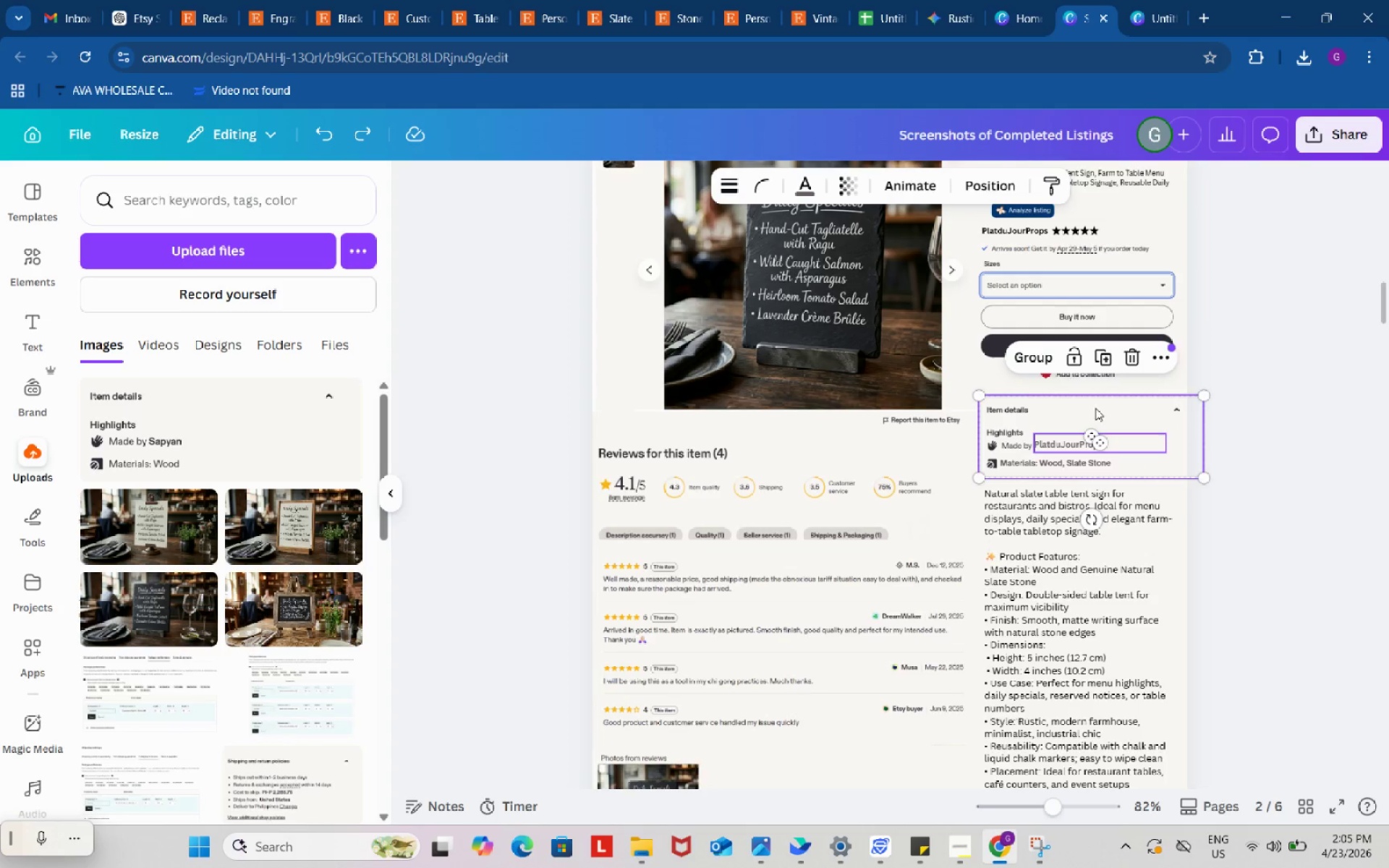 
left_click([1033, 354])
 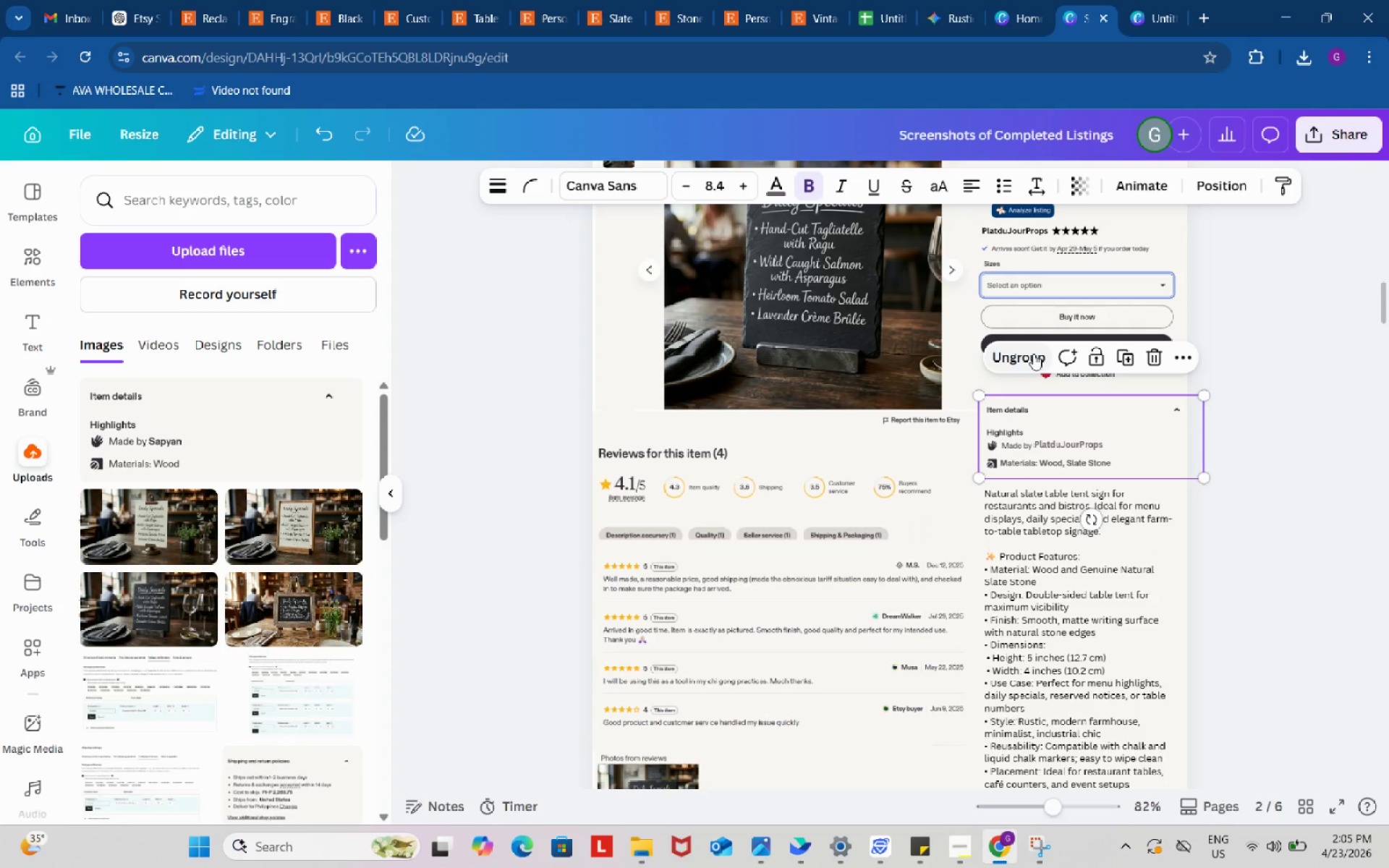 
key(Control+Shift+C)
 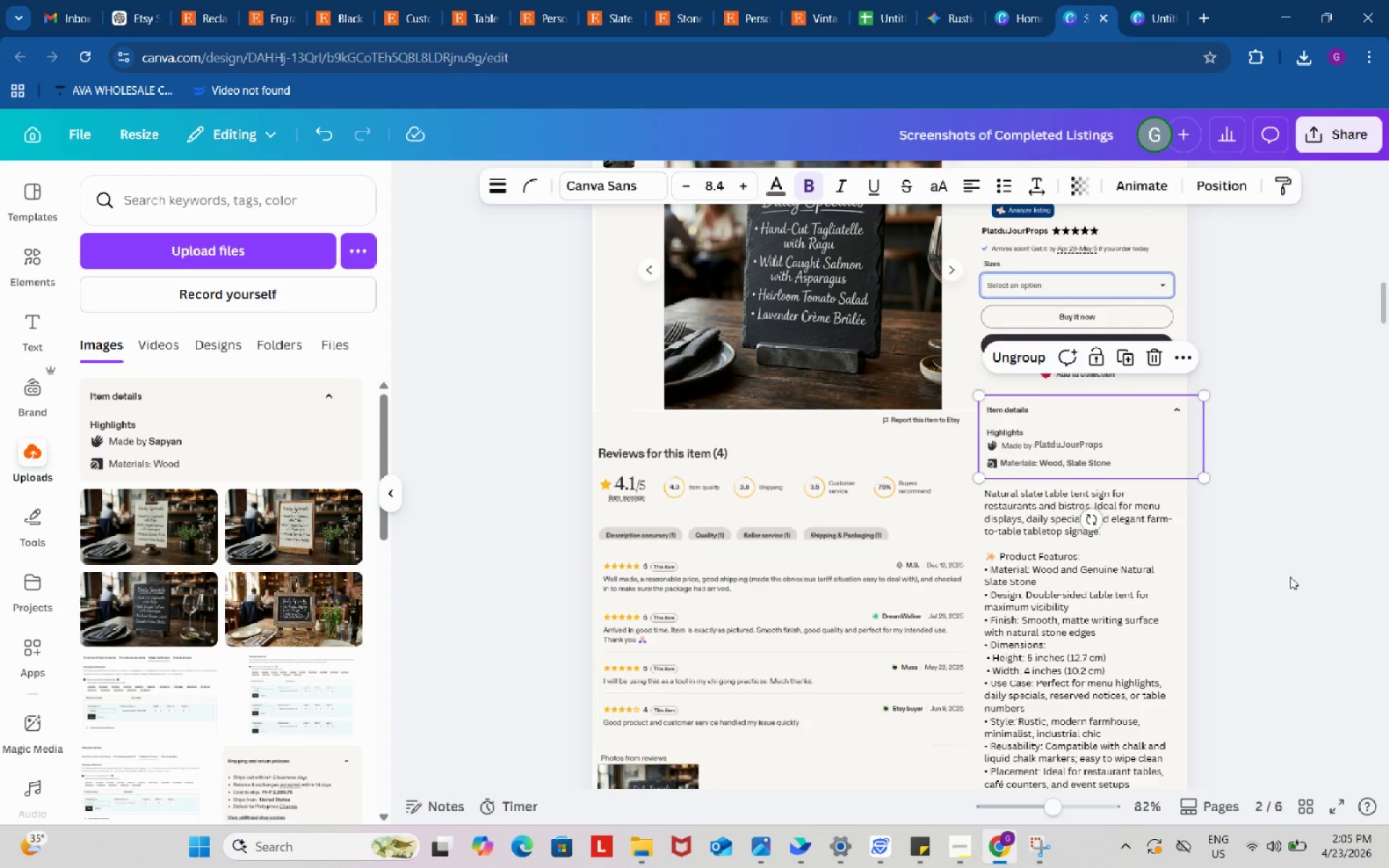 
scroll: coordinate [1300, 566], scroll_direction: down, amount: 32.0
 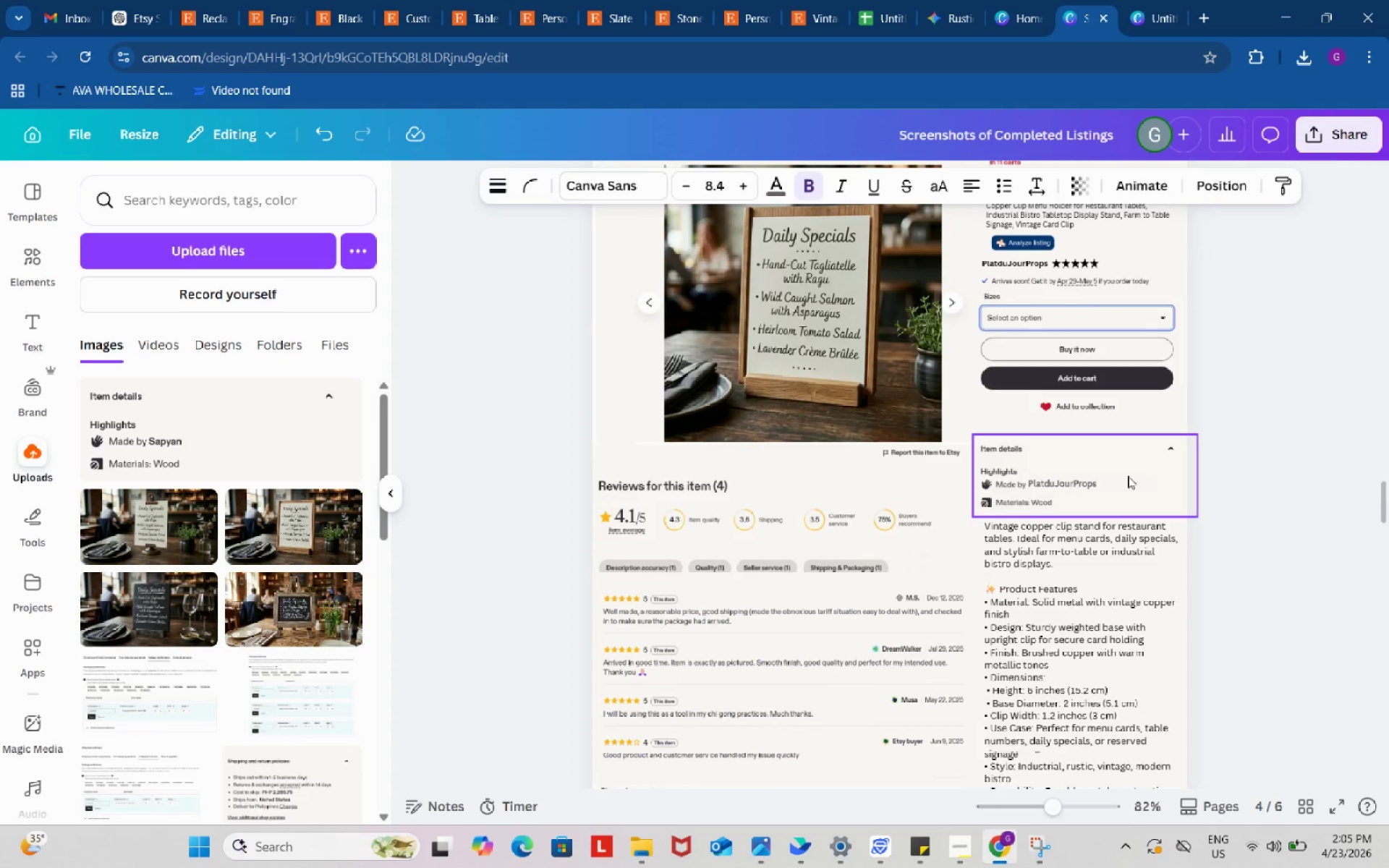 
left_click([1128, 477])
 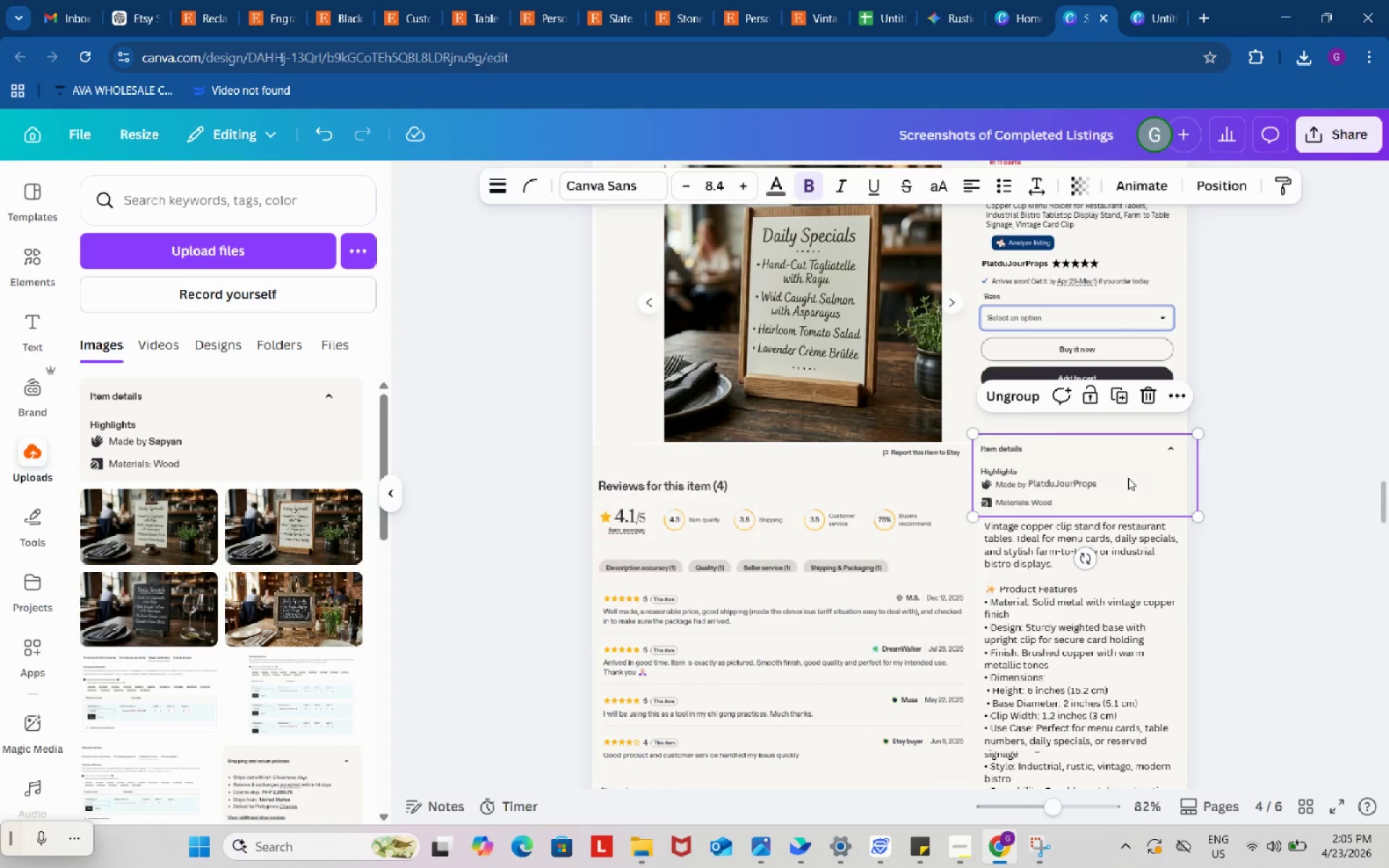 
key(Shift+Backspace)
 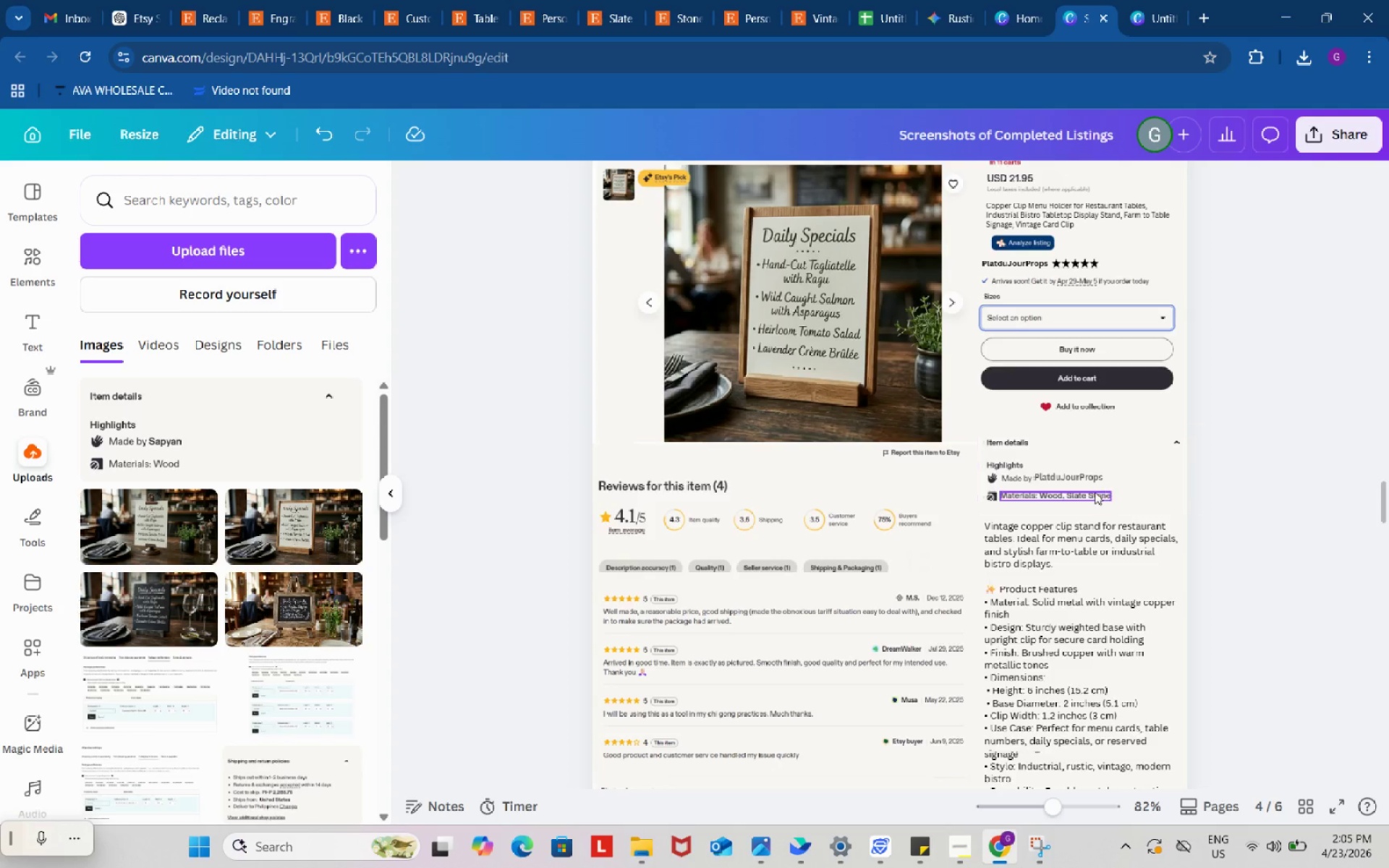 
double_click([1094, 492])
 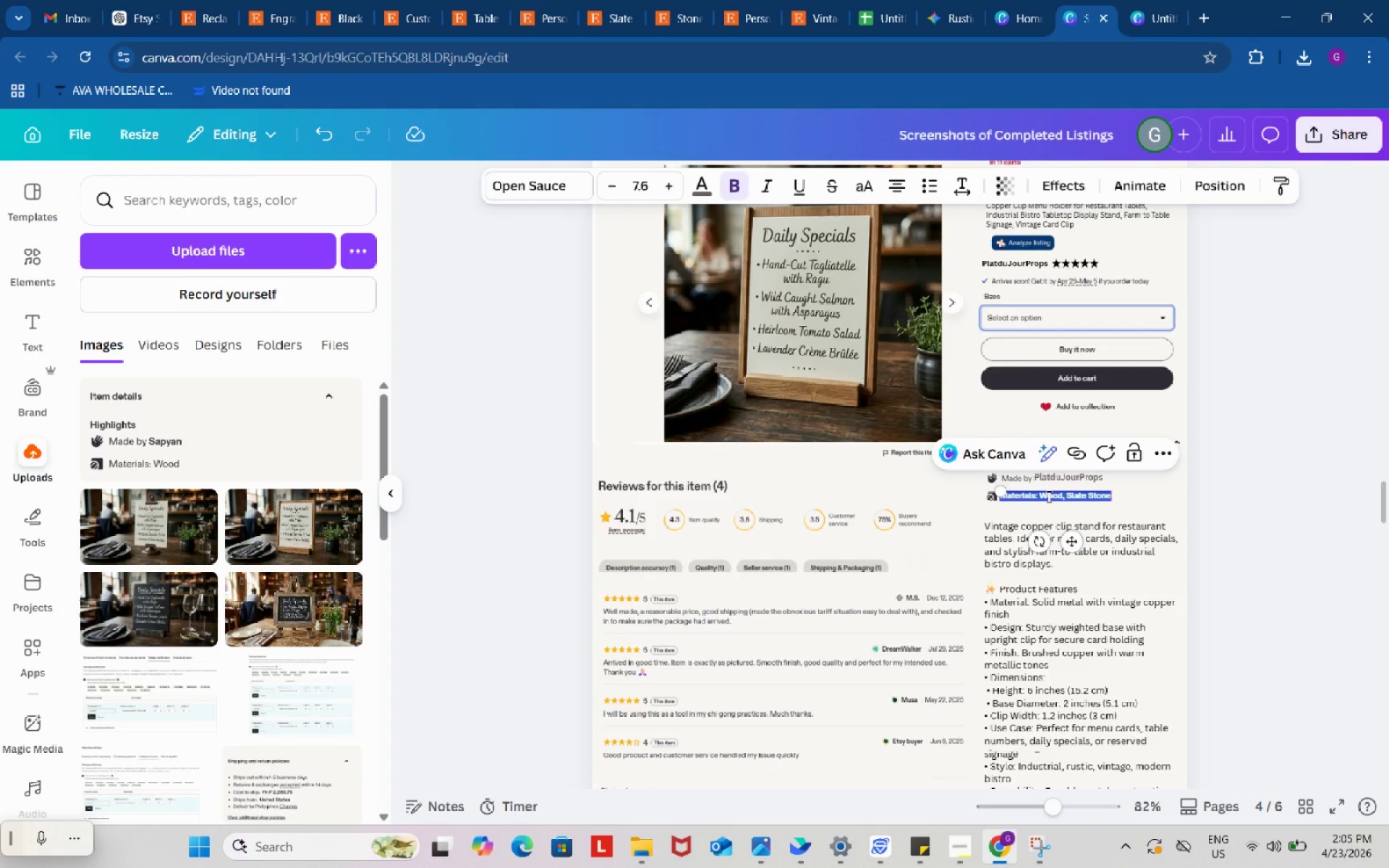 
left_click([1046, 496])
 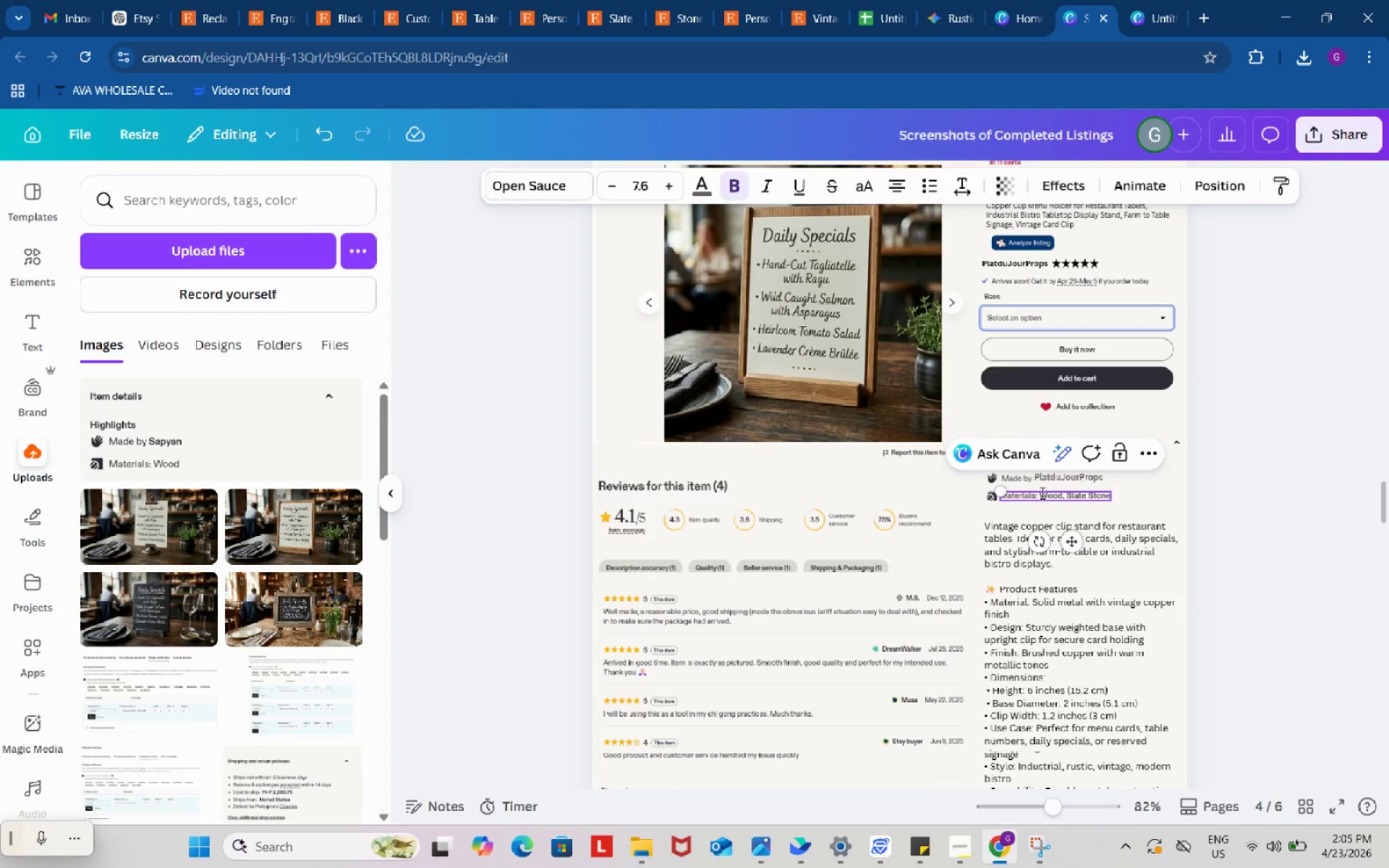 
left_click_drag(start_coordinate=[1041, 493], to_coordinate=[1113, 493])
 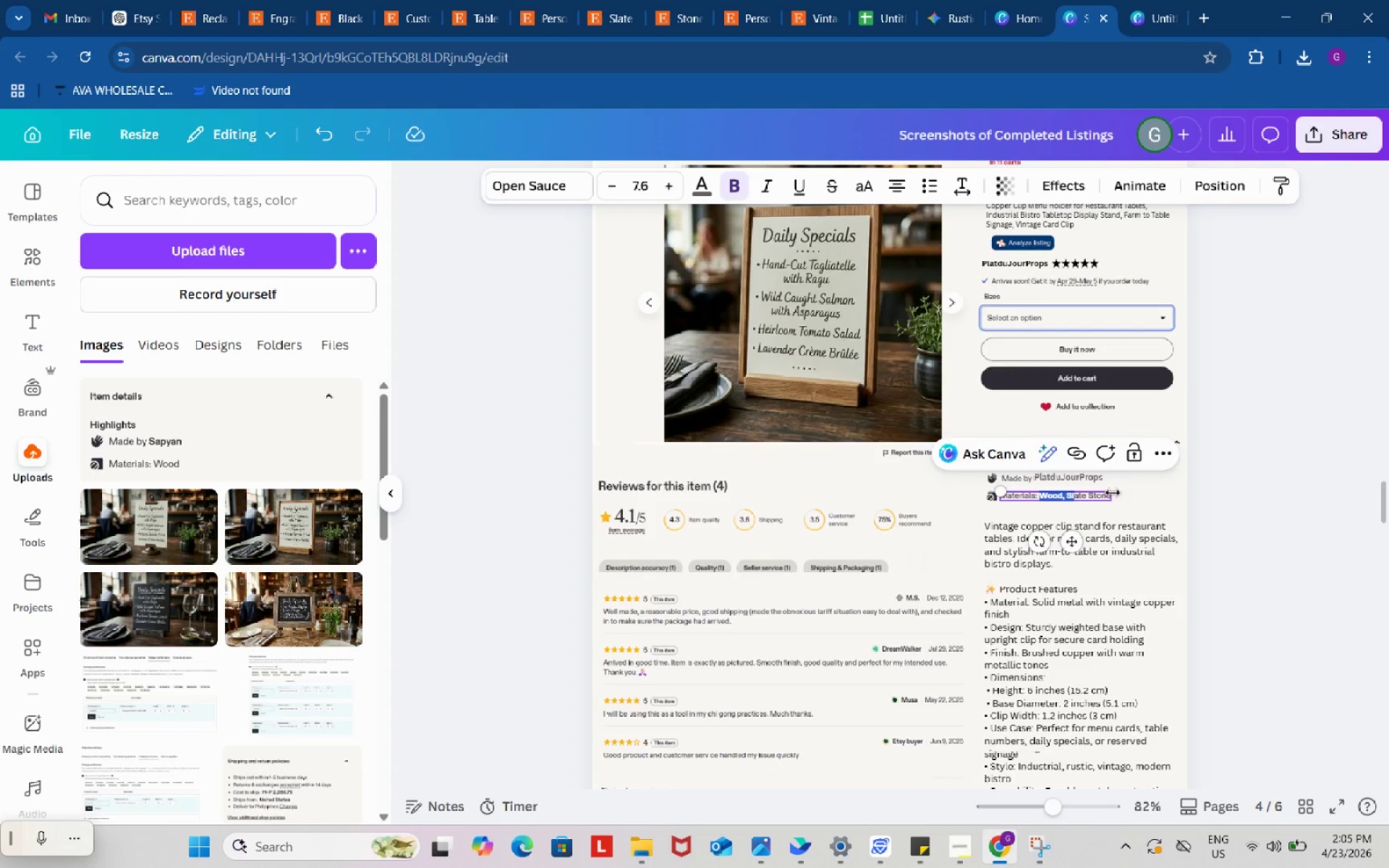 
key(Backspace)
 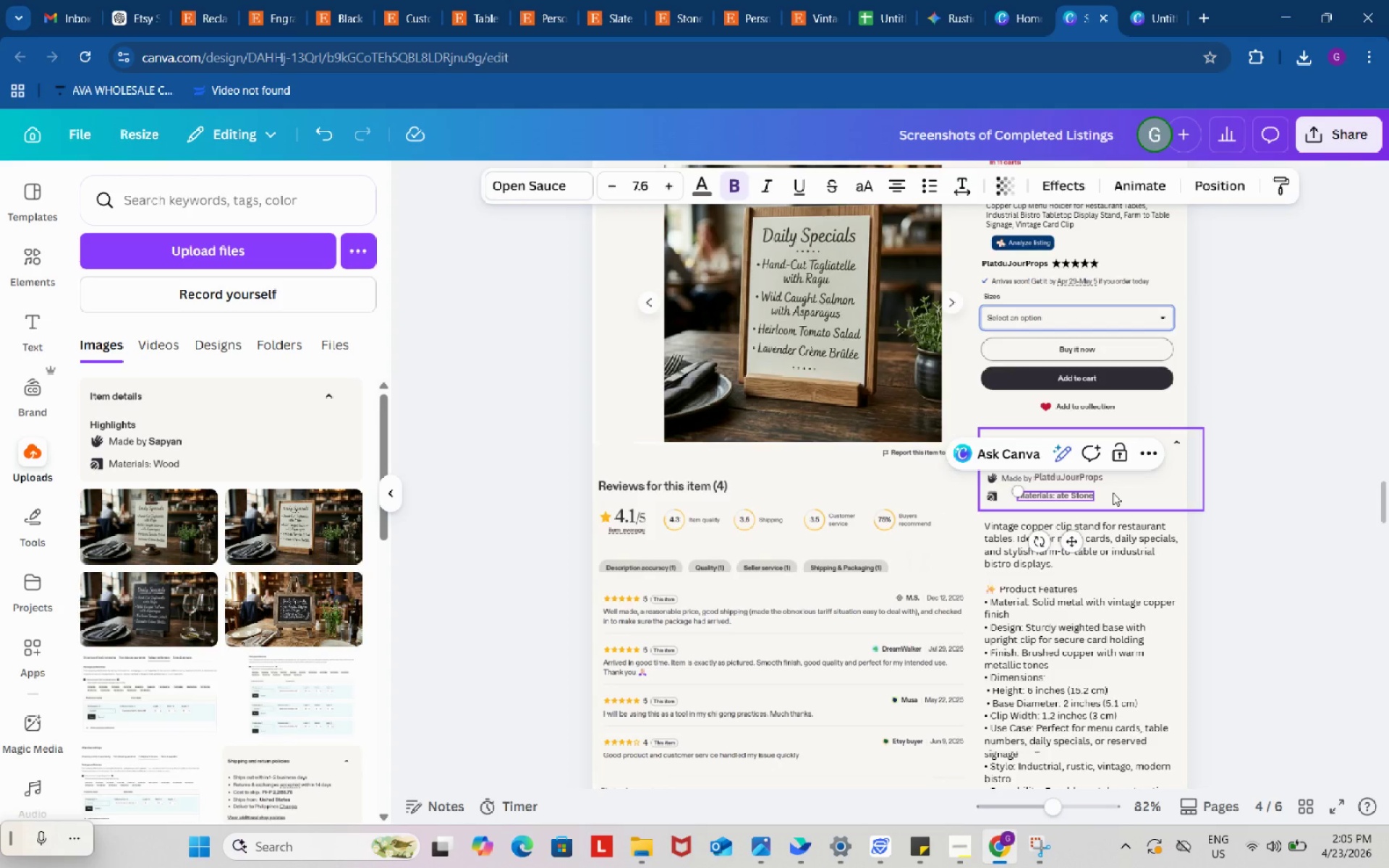 
key(ArrowRight)
 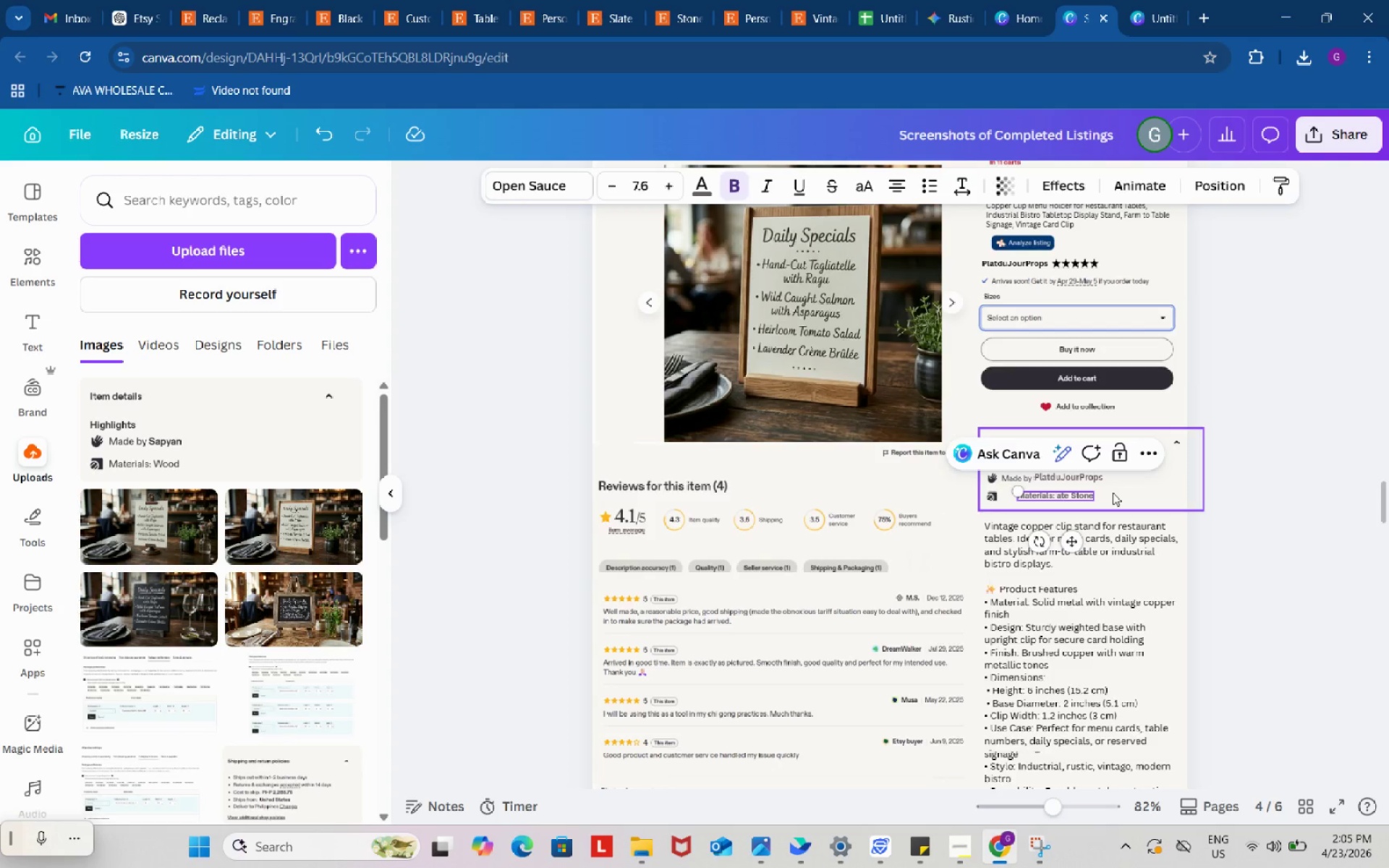 
key(ArrowRight)
 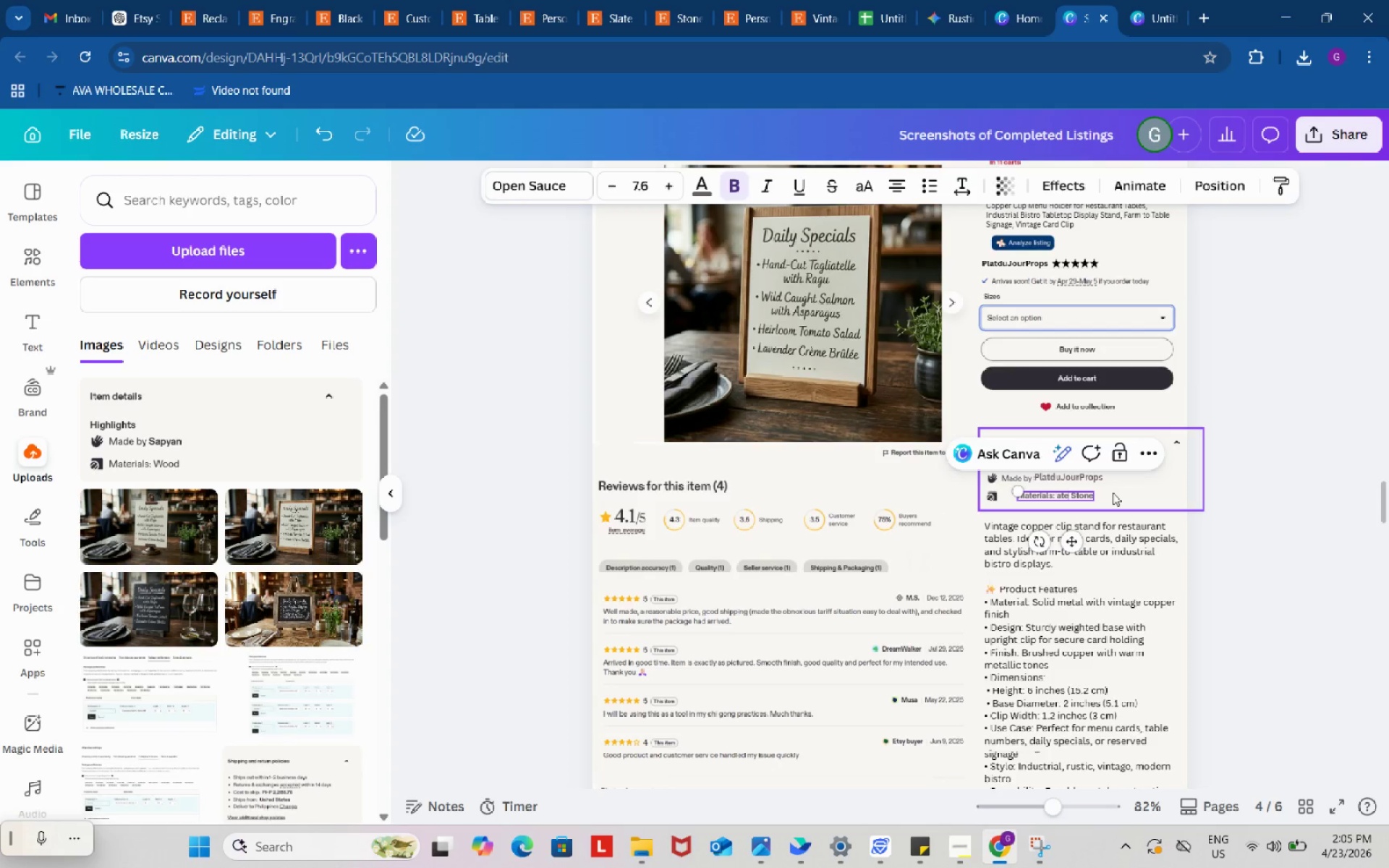 
key(ArrowRight)
 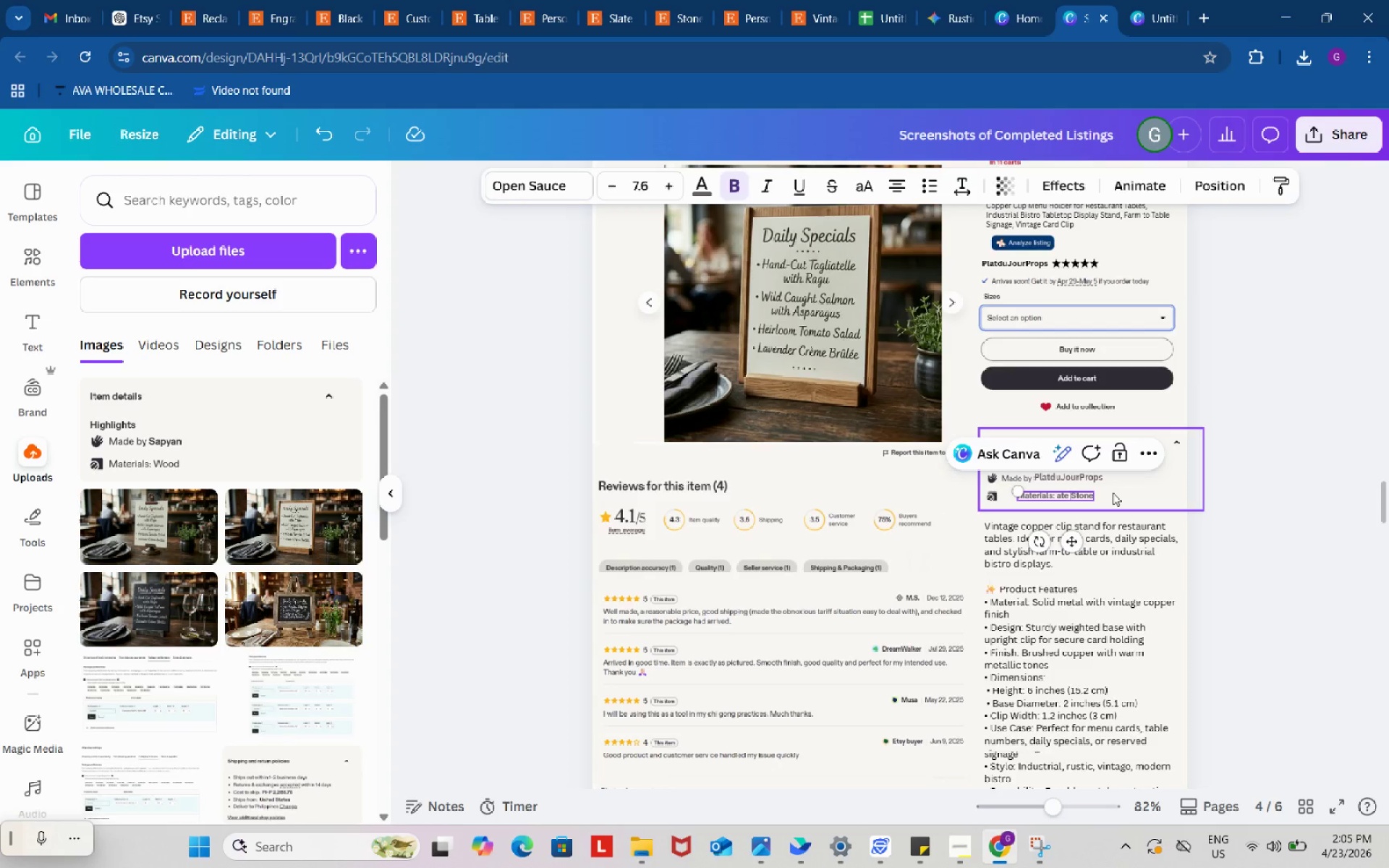 
key(ArrowRight)
 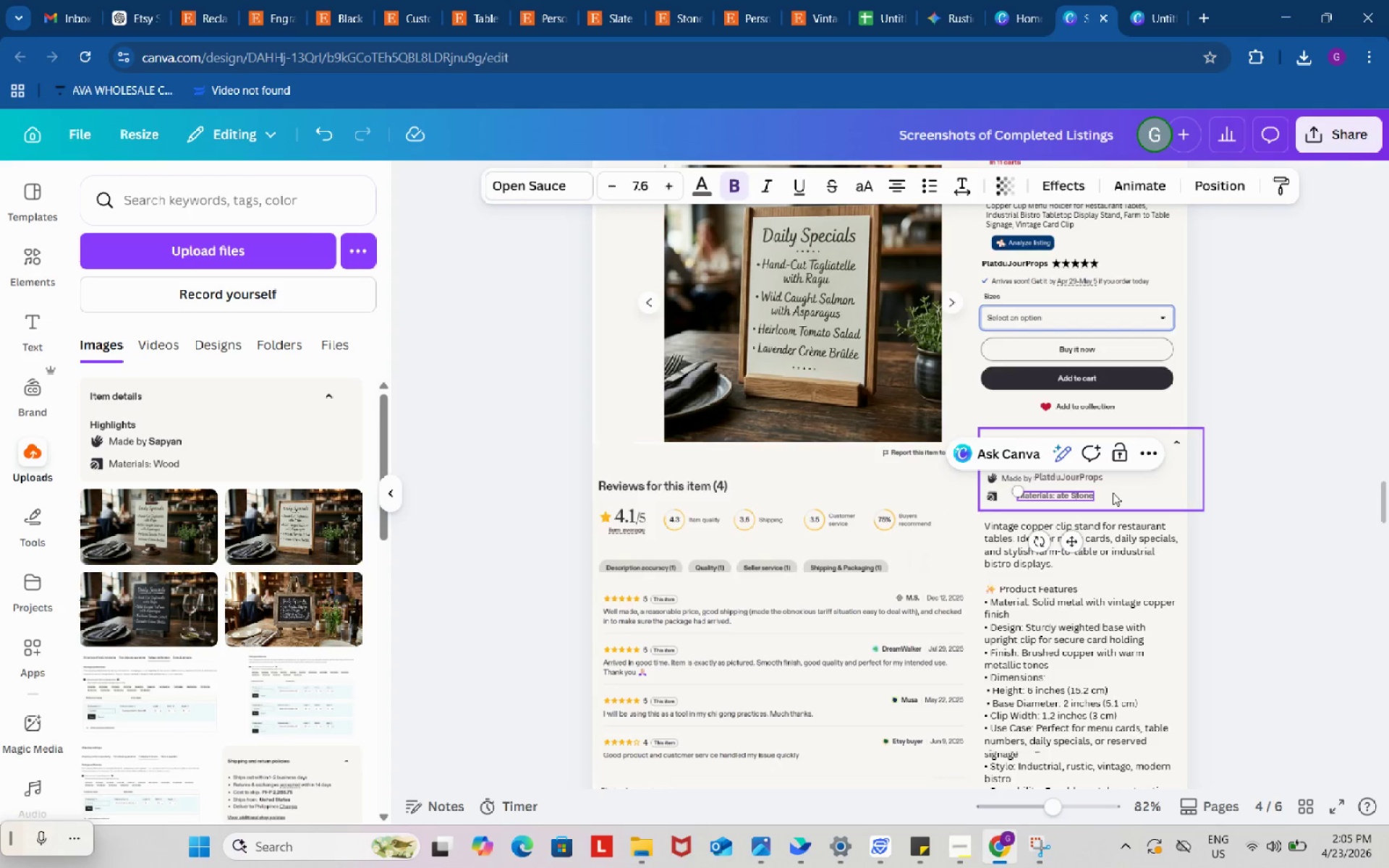 
key(ArrowRight)
 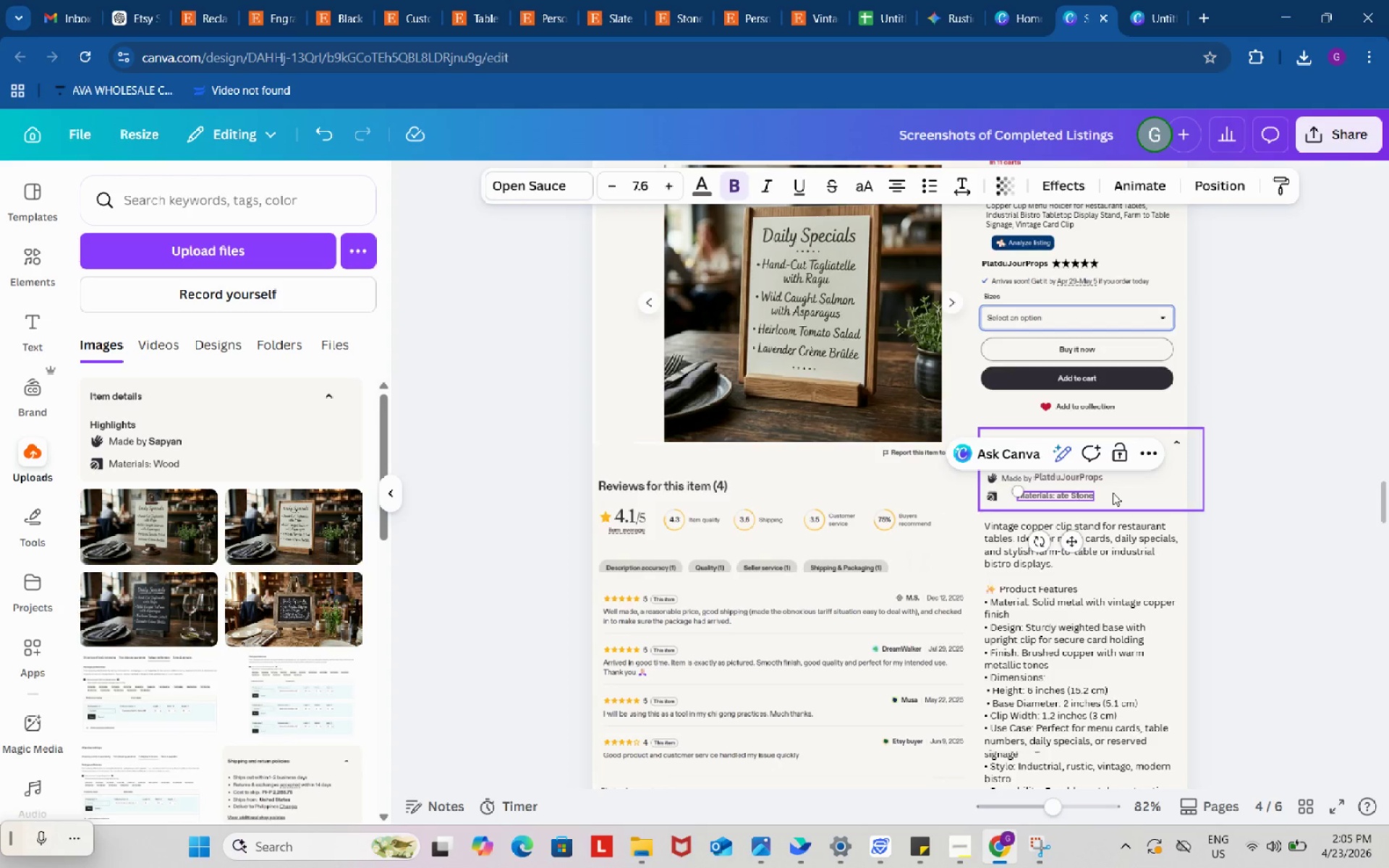 
key(ArrowRight)
 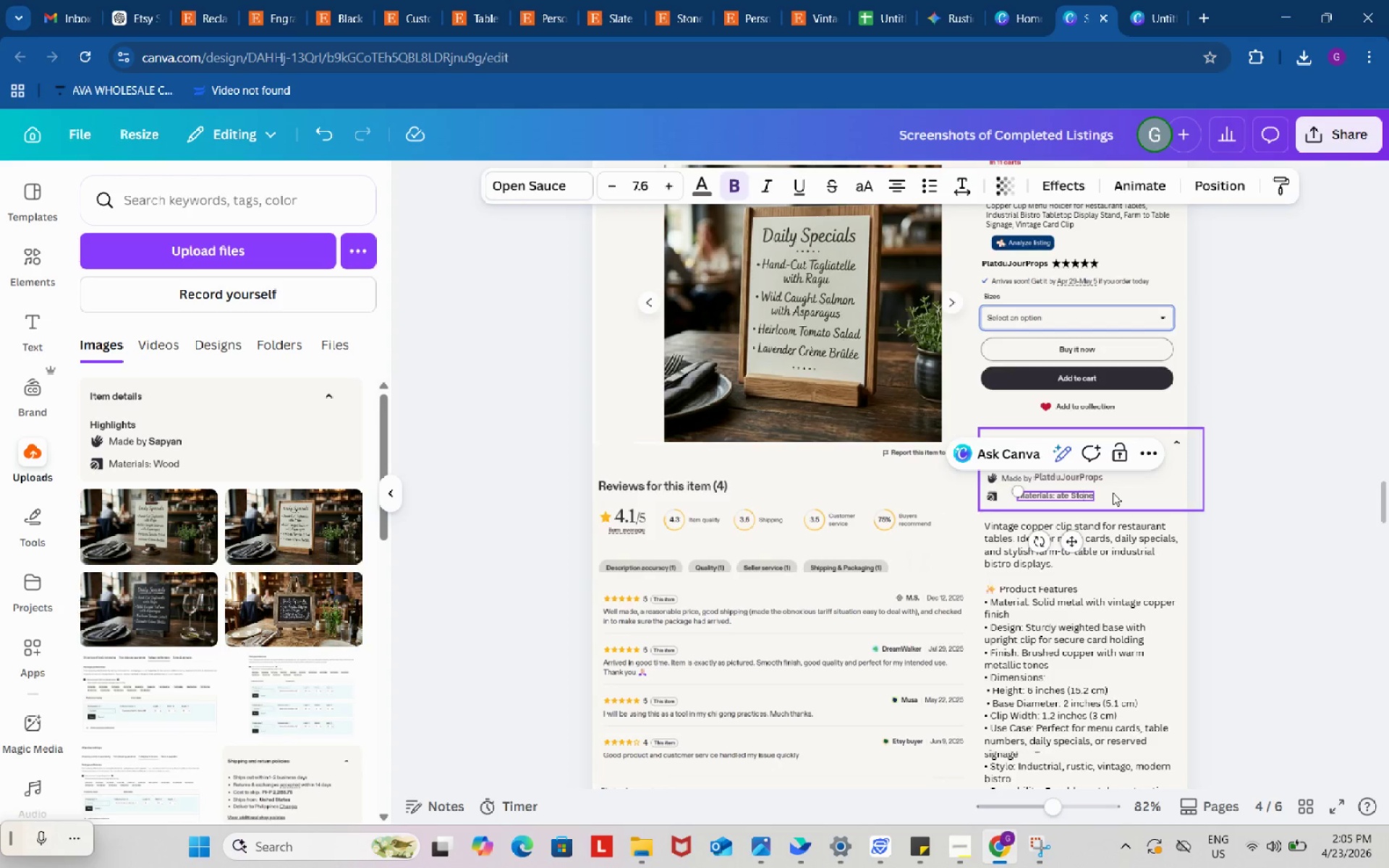 
key(ArrowRight)
 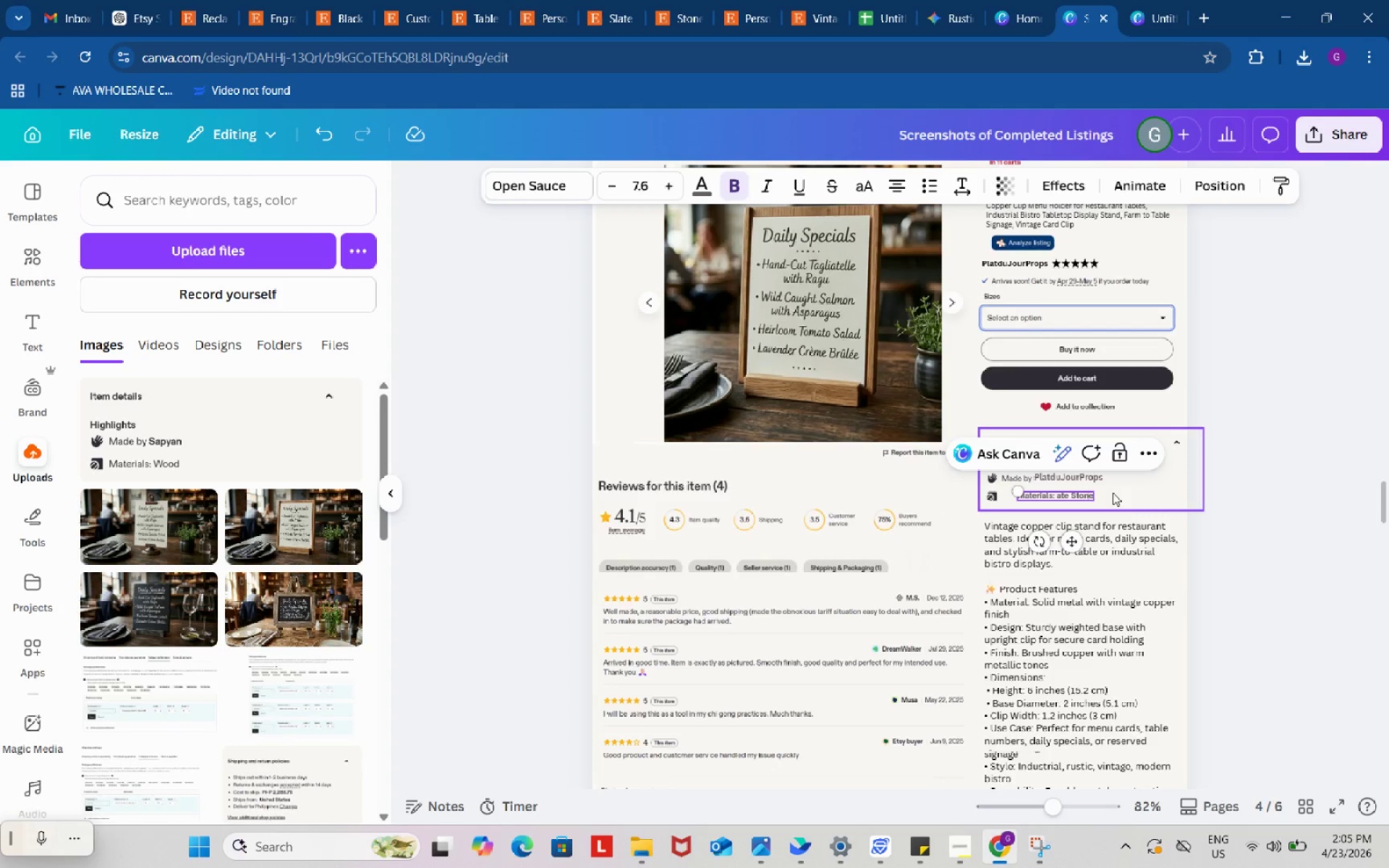 
key(ArrowRight)
 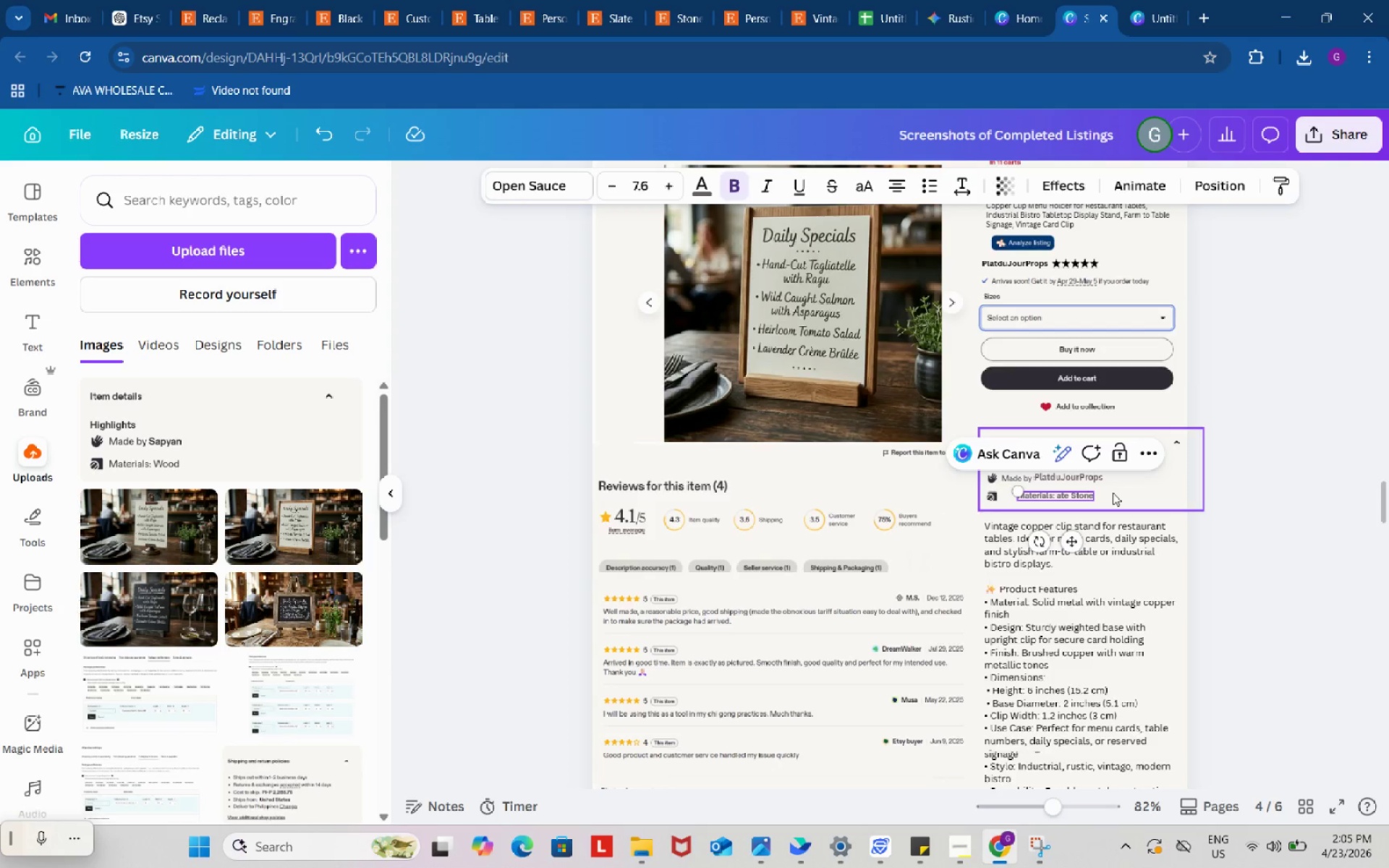 
key(ArrowRight)
 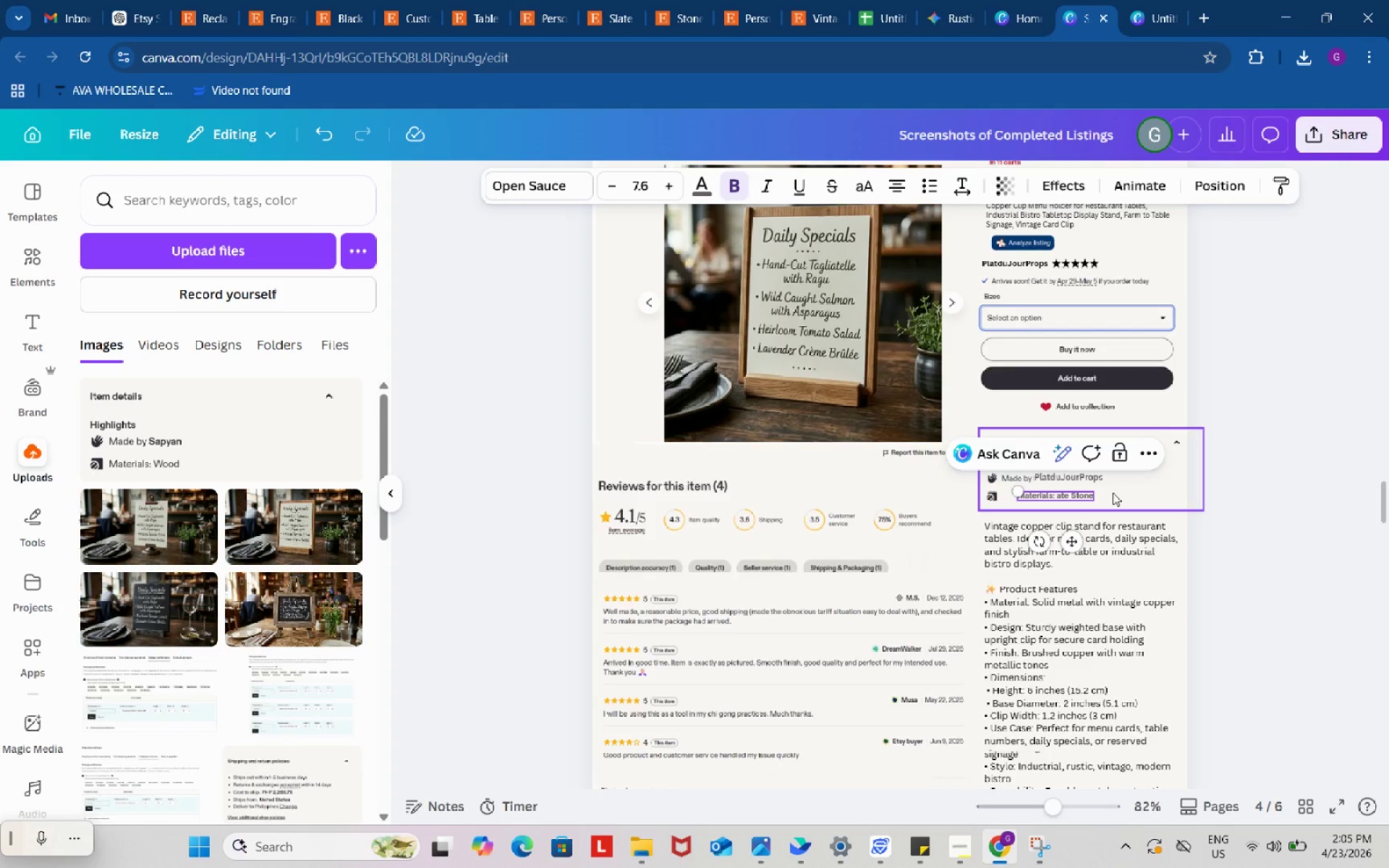 
key(ArrowRight)
 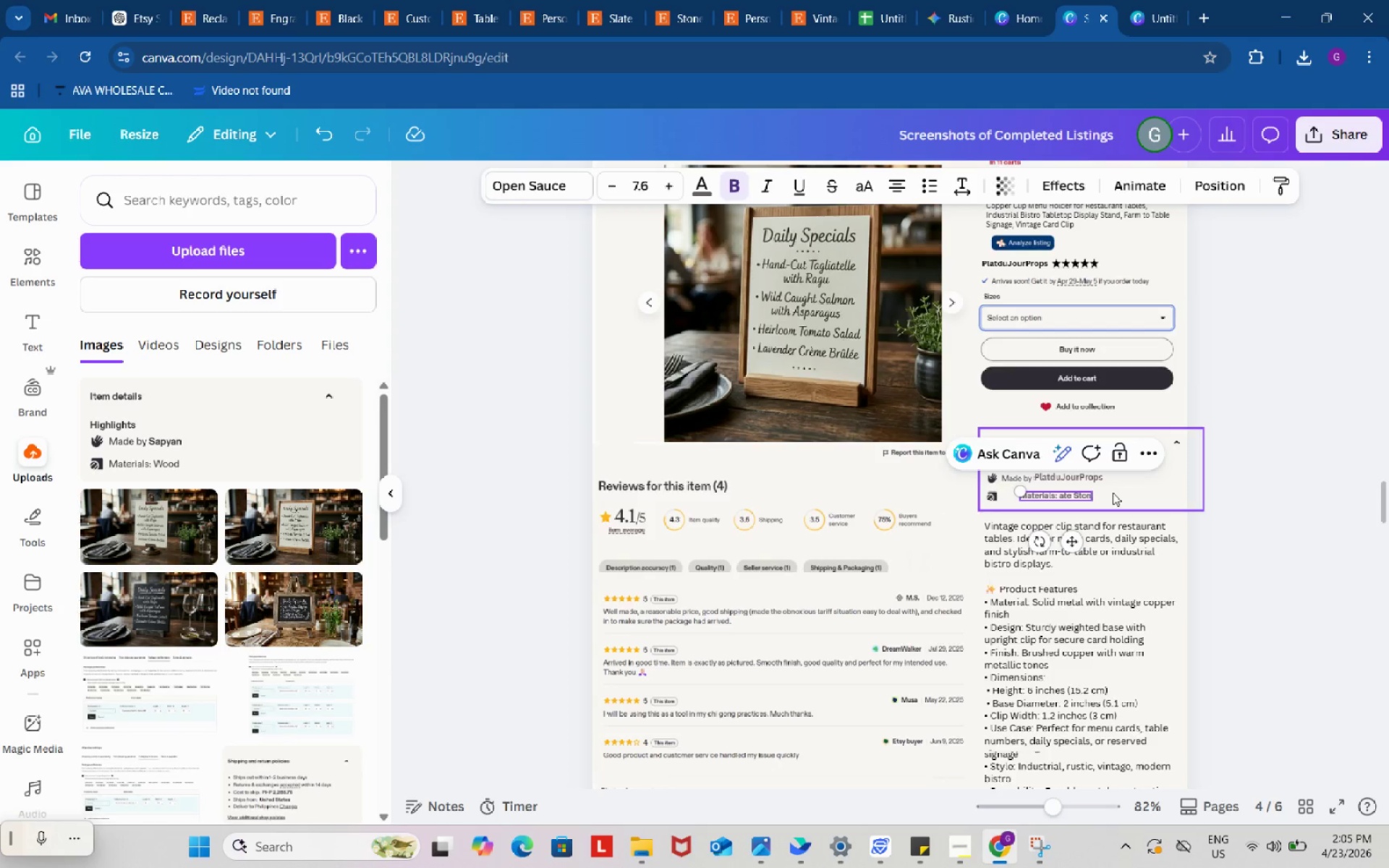 
key(Backspace)
key(Backspace)
key(Backspace)
key(Backspace)
key(Backspace)
key(Backspace)
key(Backspace)
key(Backspace)
key(Backspace)
type(Copper)
 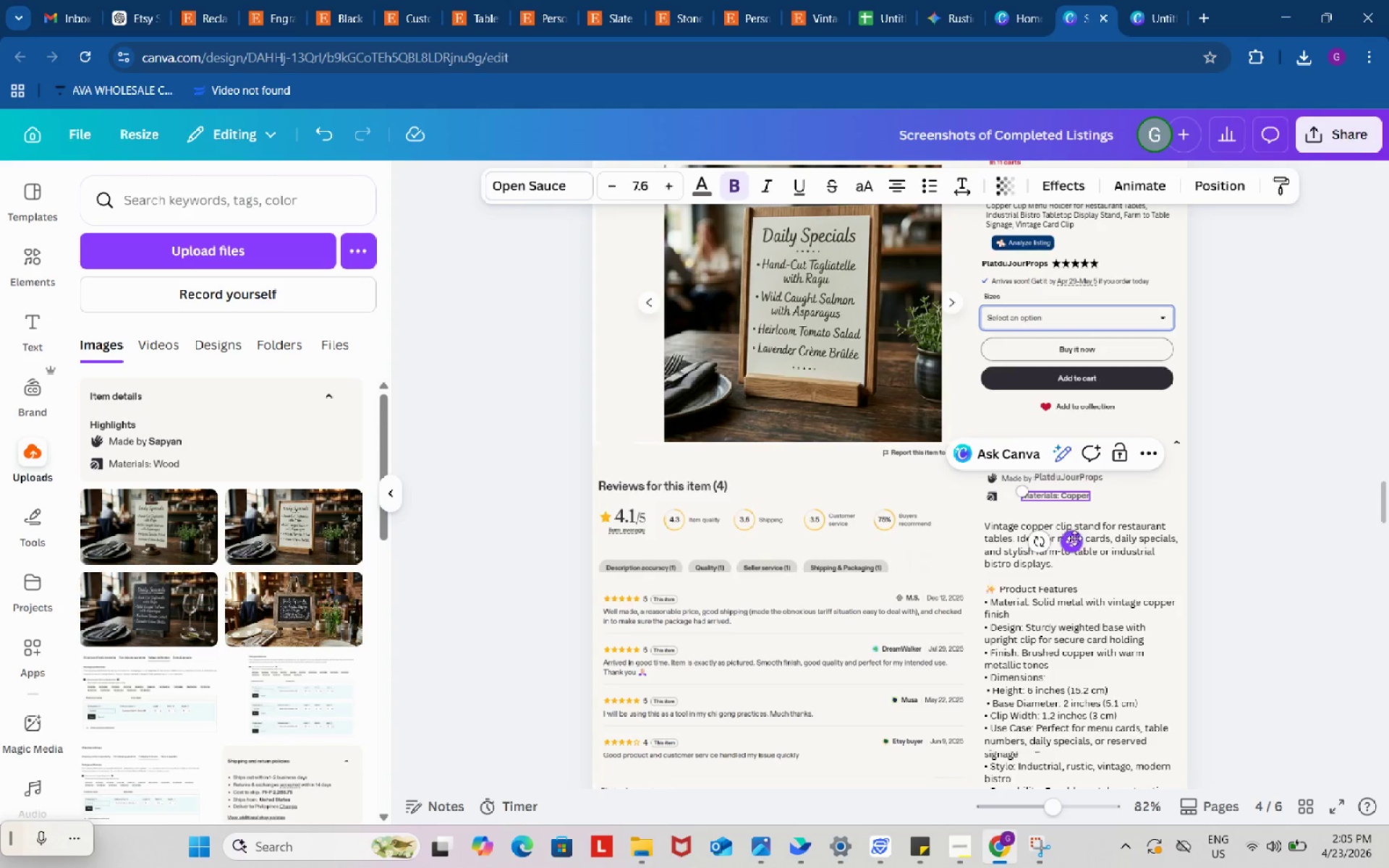 
left_click_drag(start_coordinate=[1071, 538], to_coordinate=[1053, 540])
 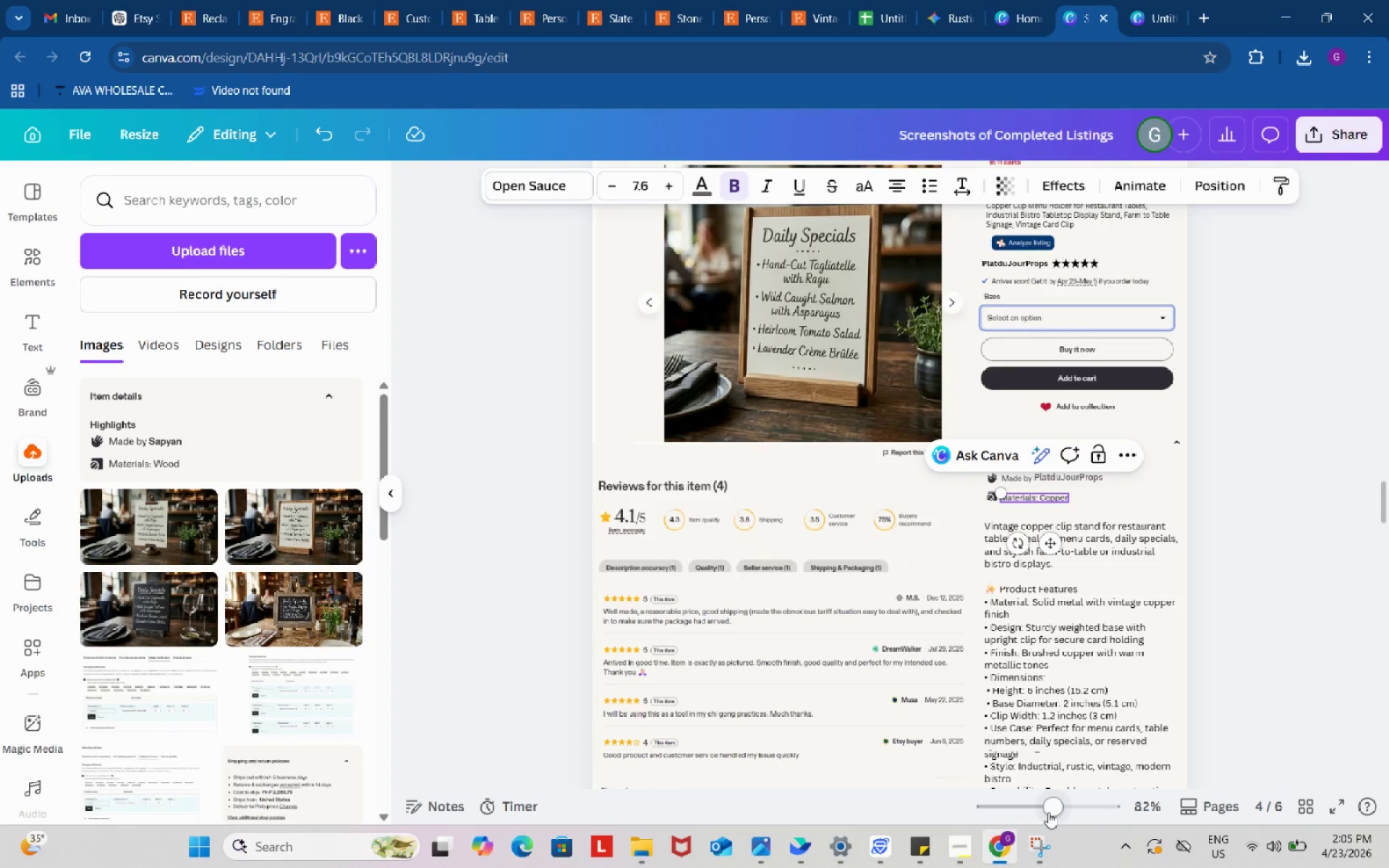 
left_click_drag(start_coordinate=[1048, 812], to_coordinate=[1079, 812])
 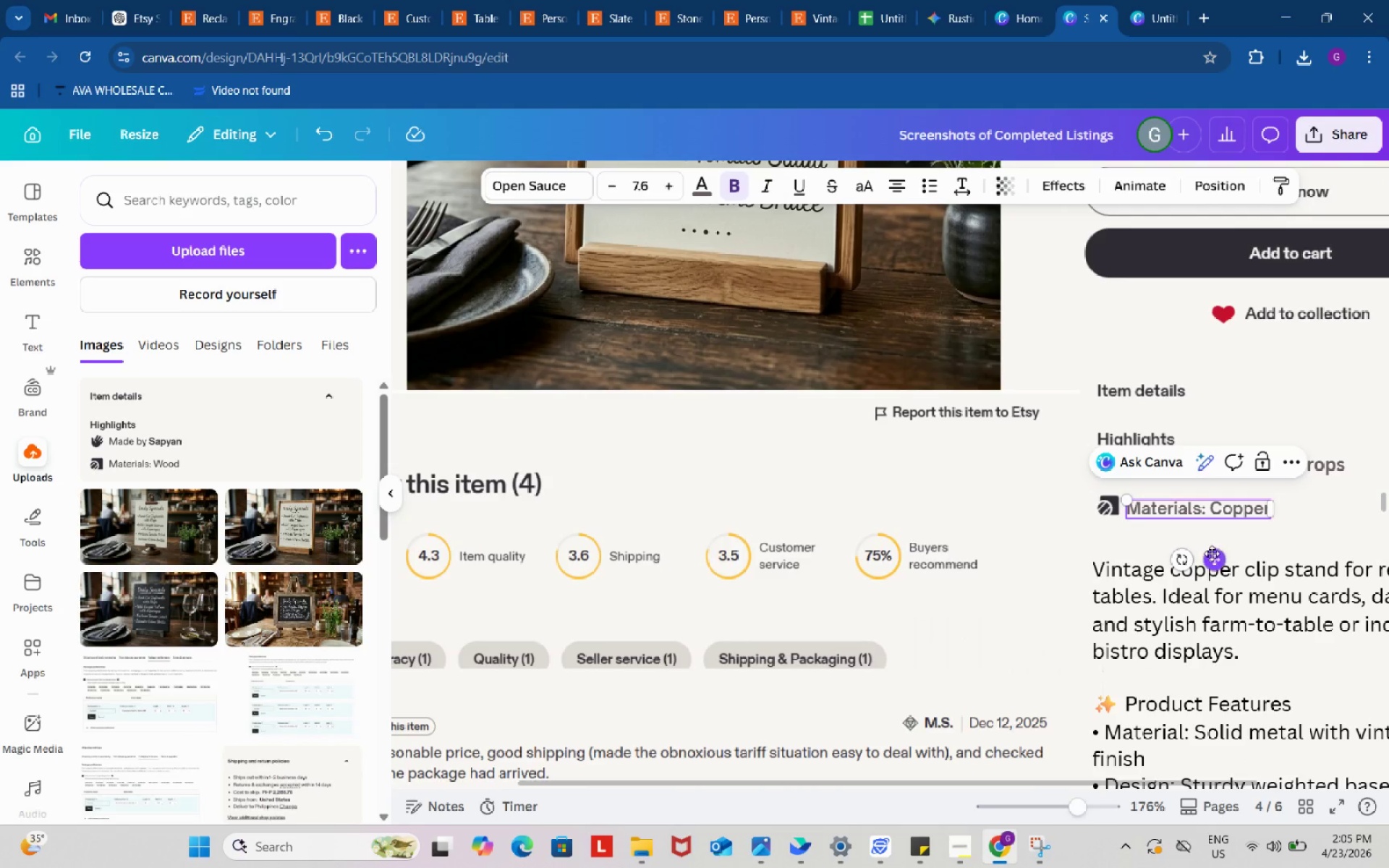 
left_click_drag(start_coordinate=[1212, 553], to_coordinate=[1218, 551])
 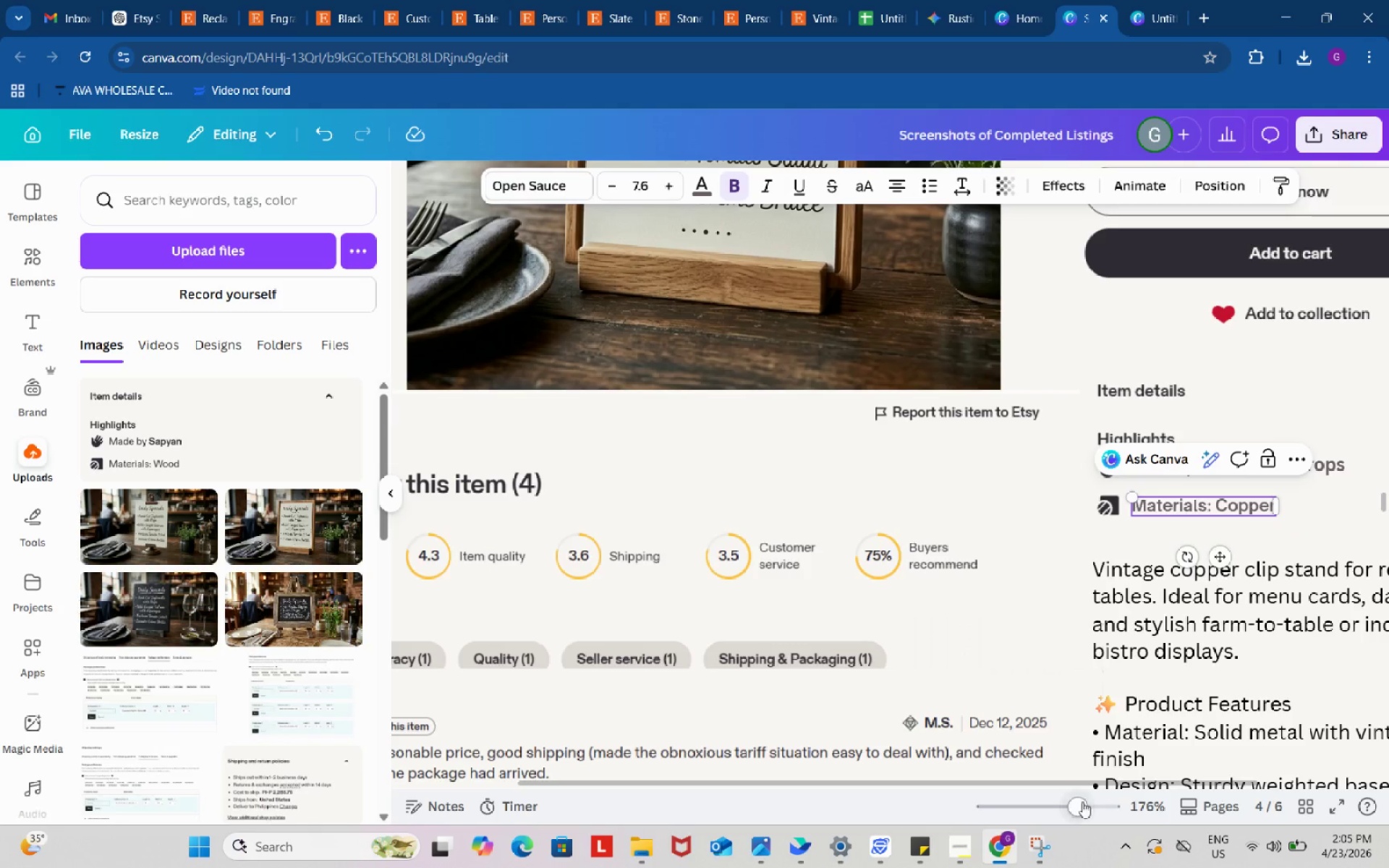 
left_click_drag(start_coordinate=[1079, 802], to_coordinate=[1055, 801])
 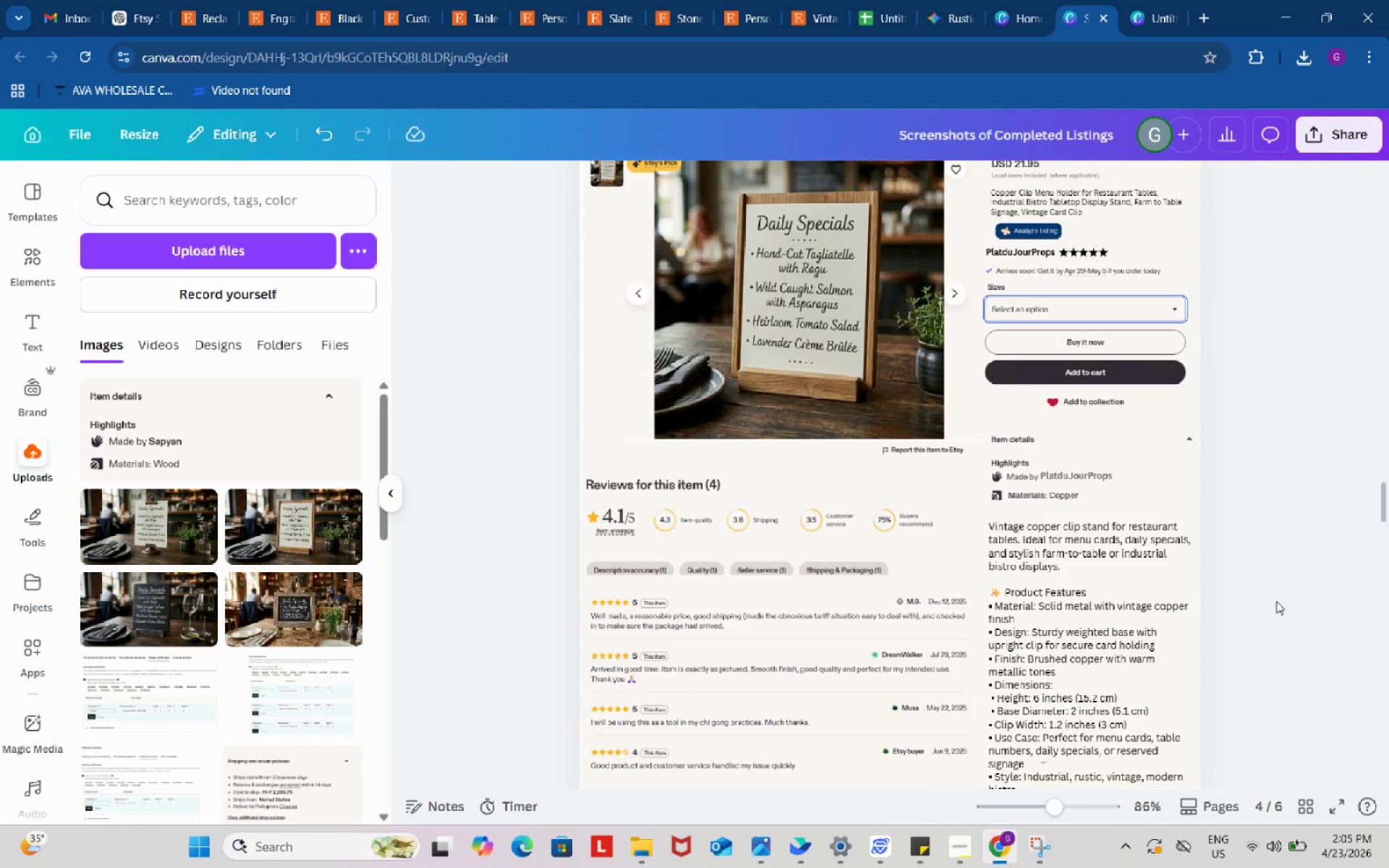 
double_click([1276, 601])
 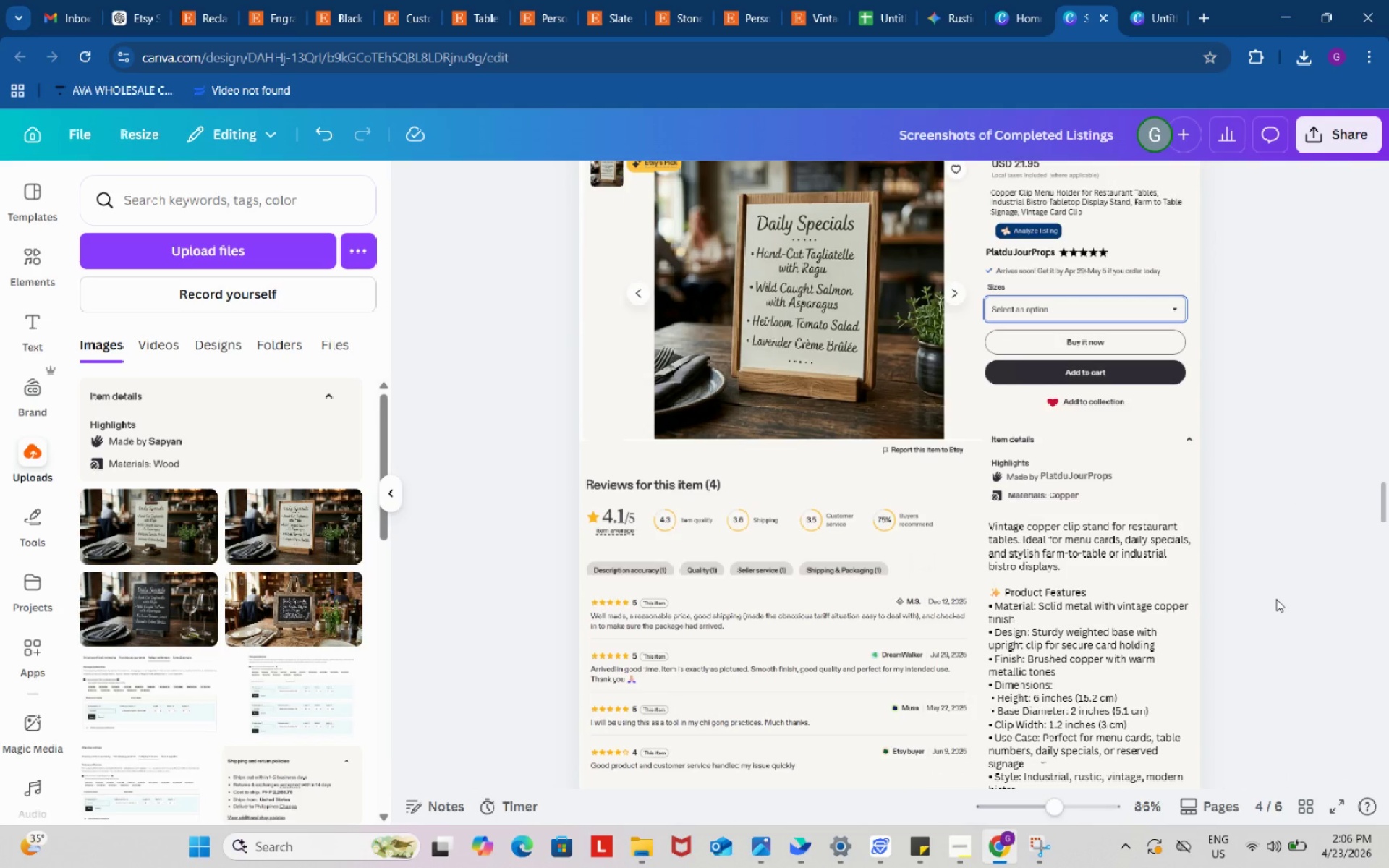 
scroll: coordinate [1276, 599], scroll_direction: up, amount: 1.0
 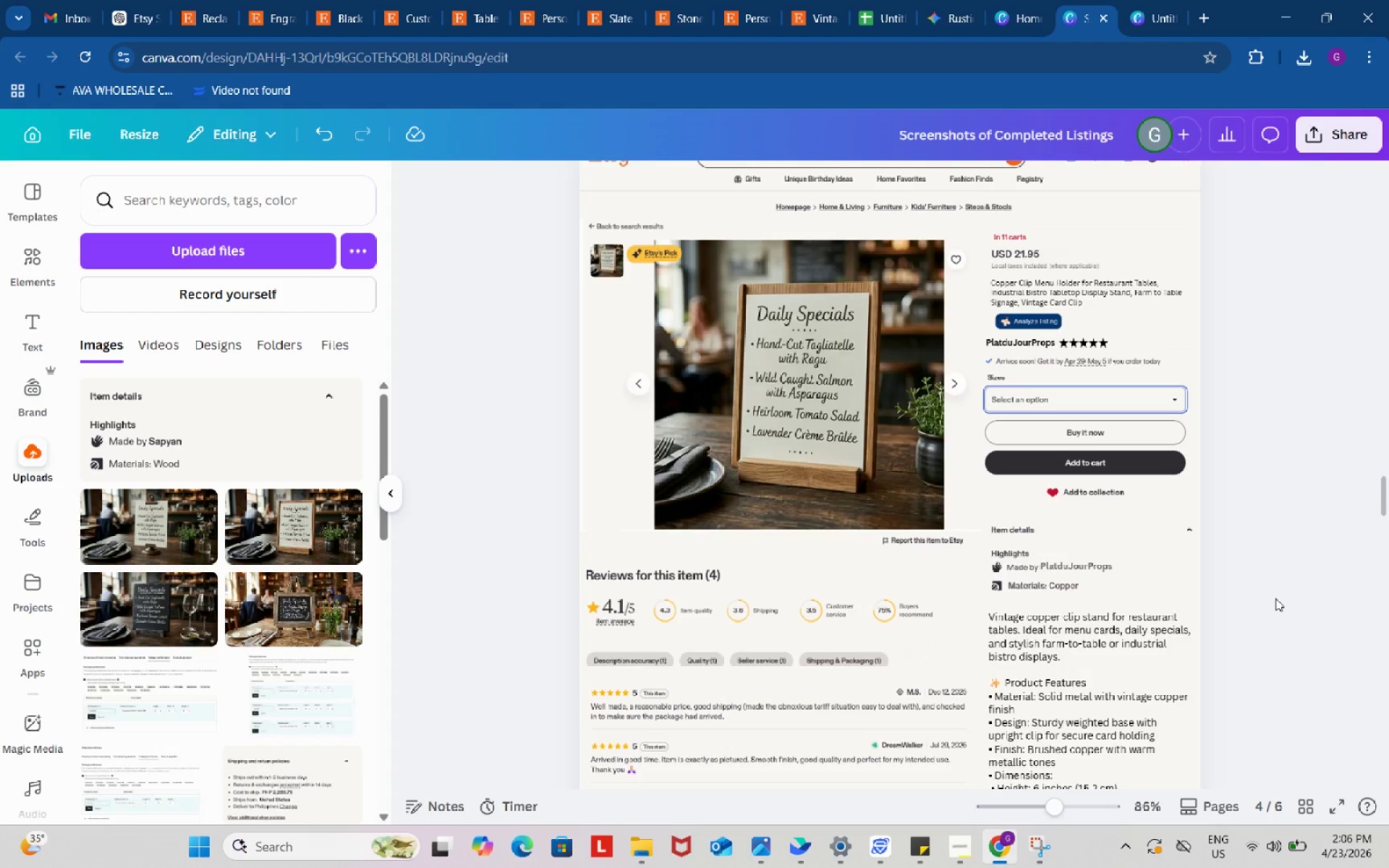 
wait(12.26)
 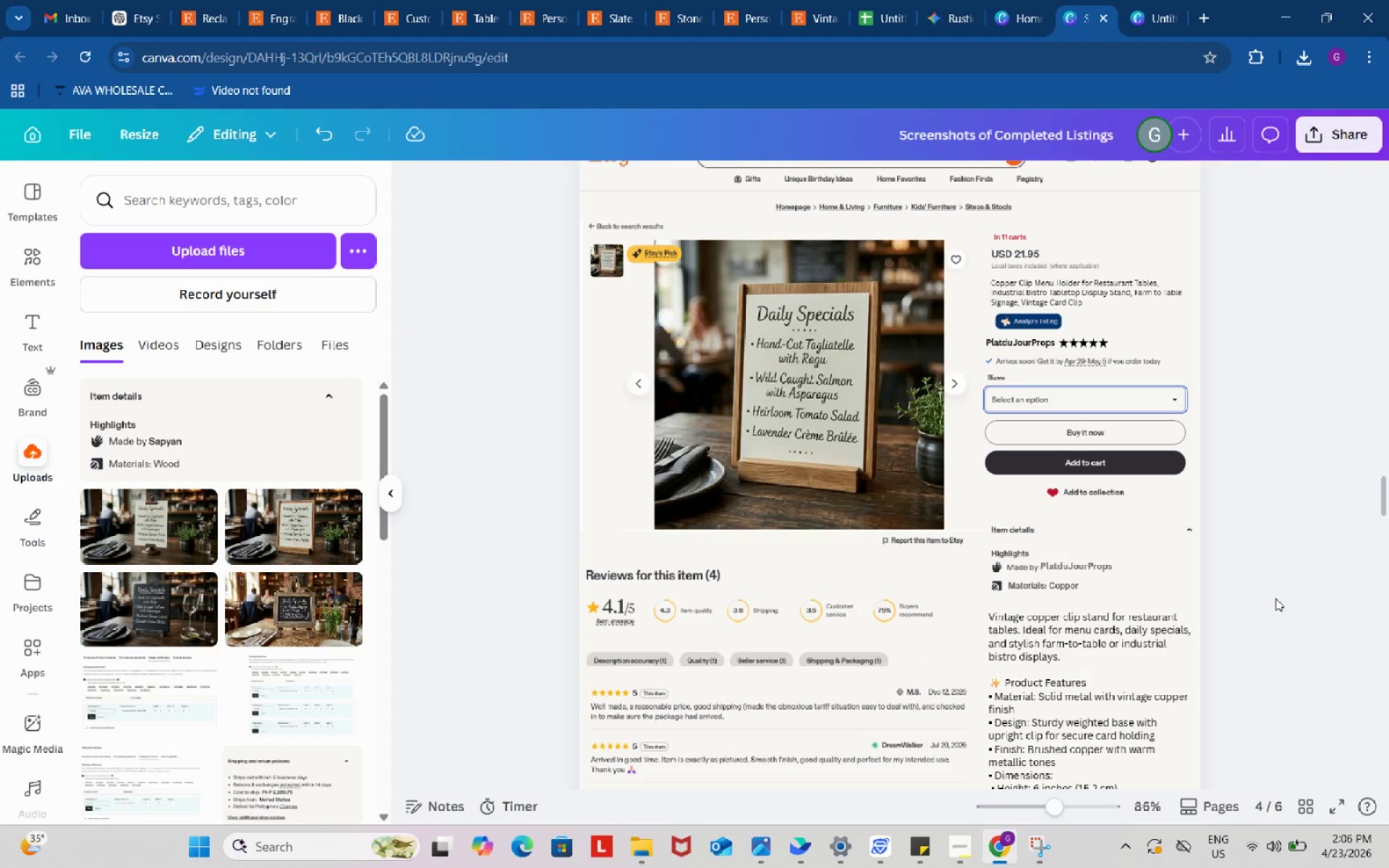 
scroll: coordinate [1273, 596], scroll_direction: down, amount: 3.0
 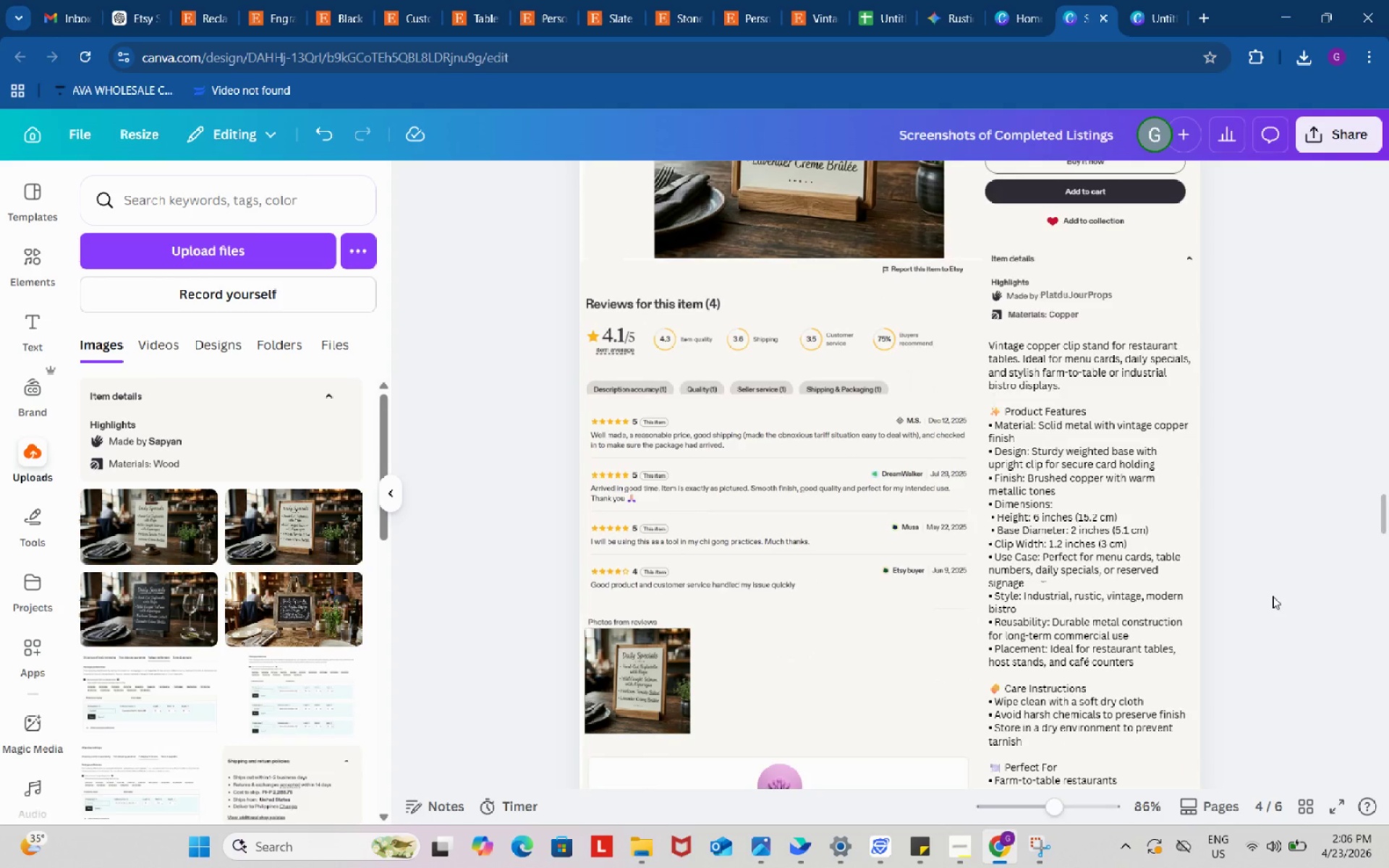 
scroll: coordinate [1273, 596], scroll_direction: up, amount: 3.0
 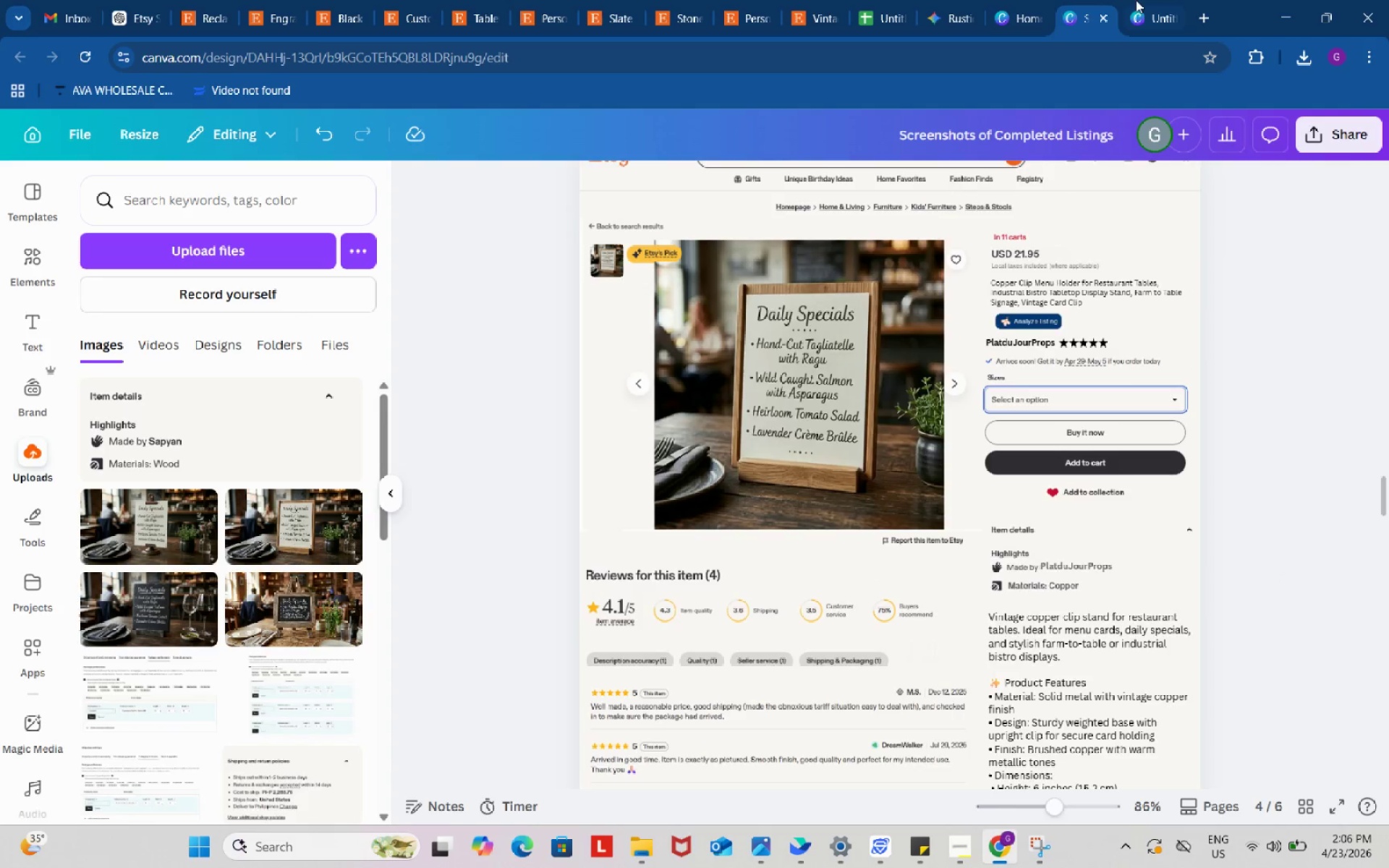 
left_click([1136, 0])
 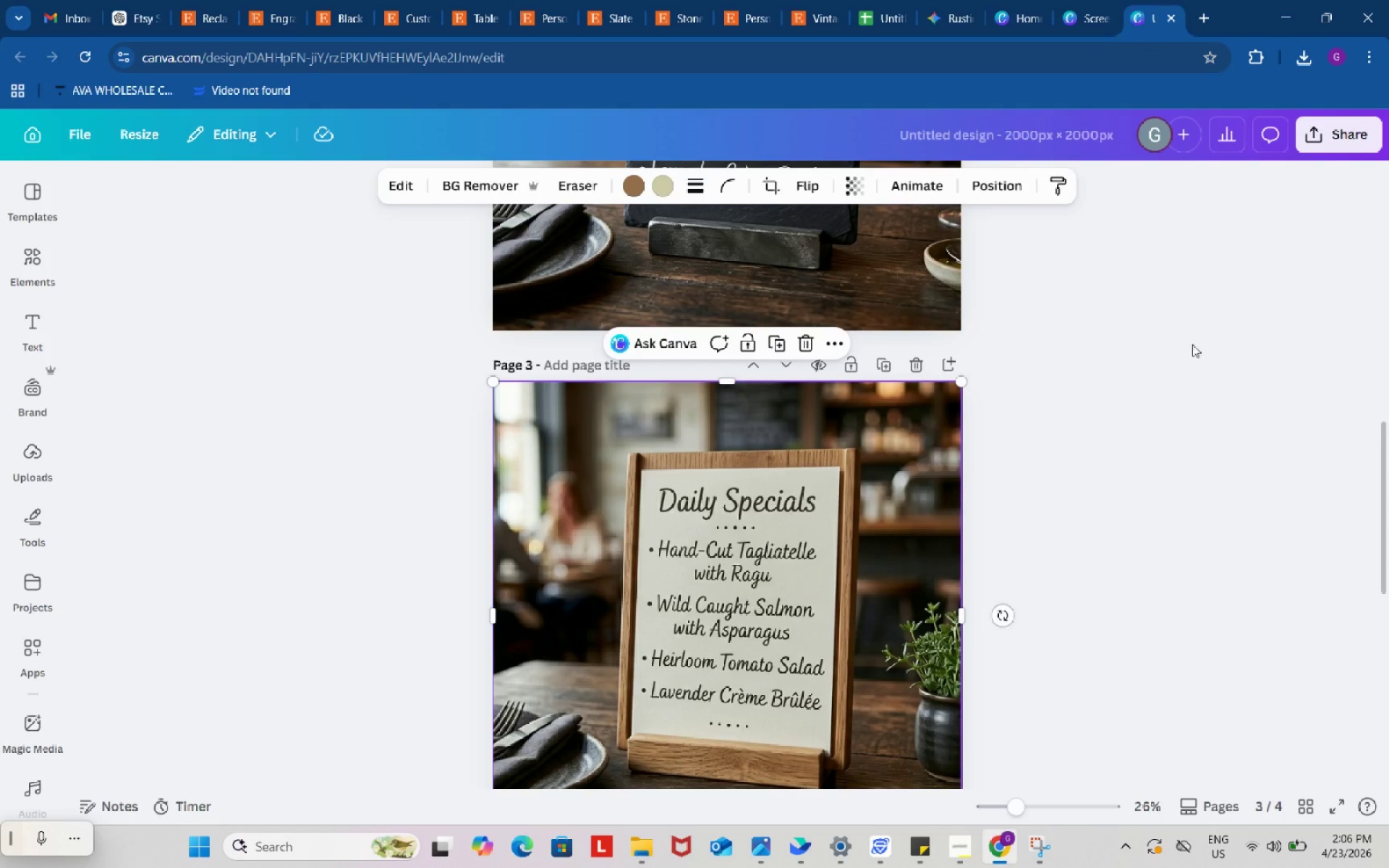 
scroll: coordinate [1205, 568], scroll_direction: down, amount: 6.0
 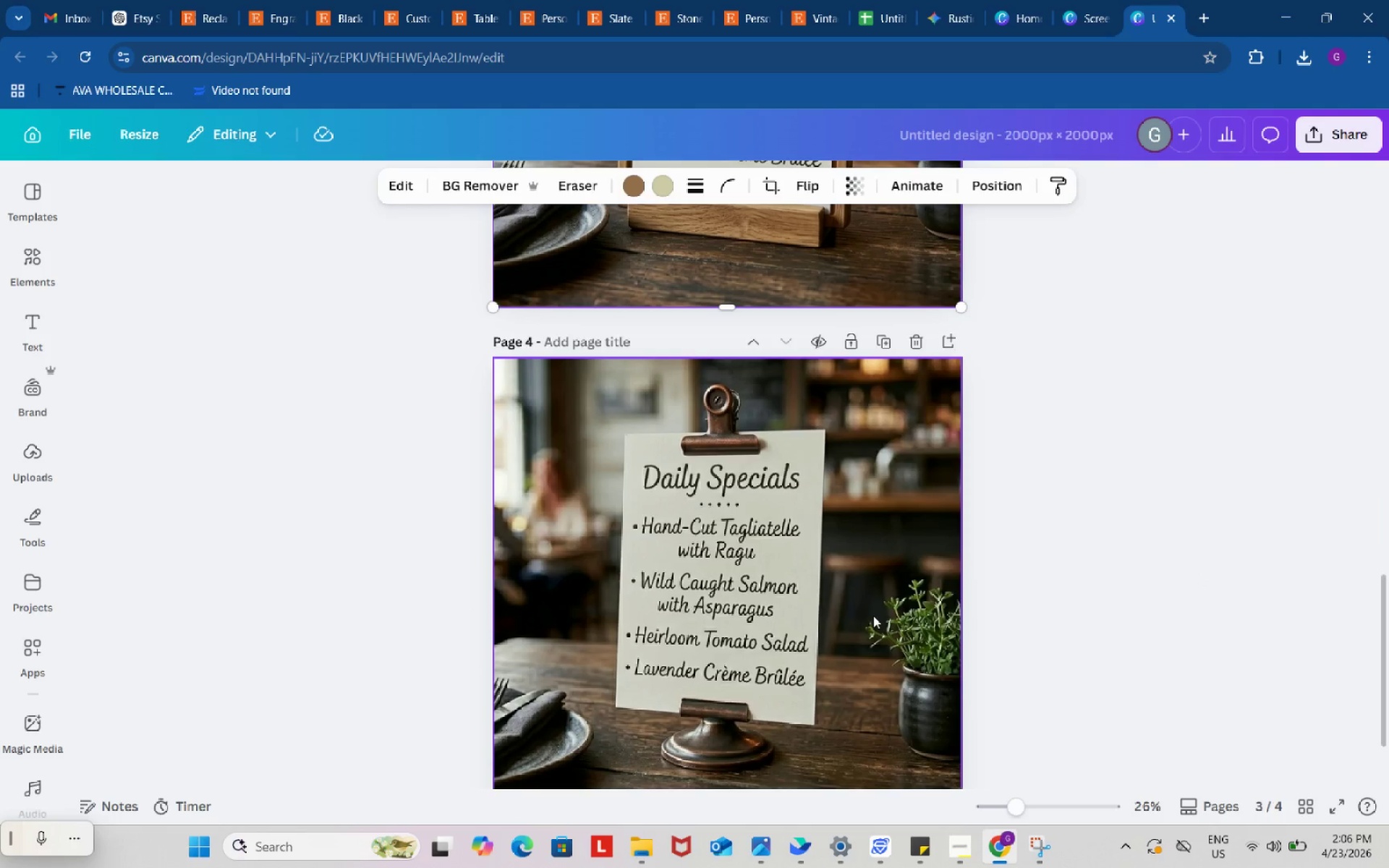 
left_click([873, 616])
 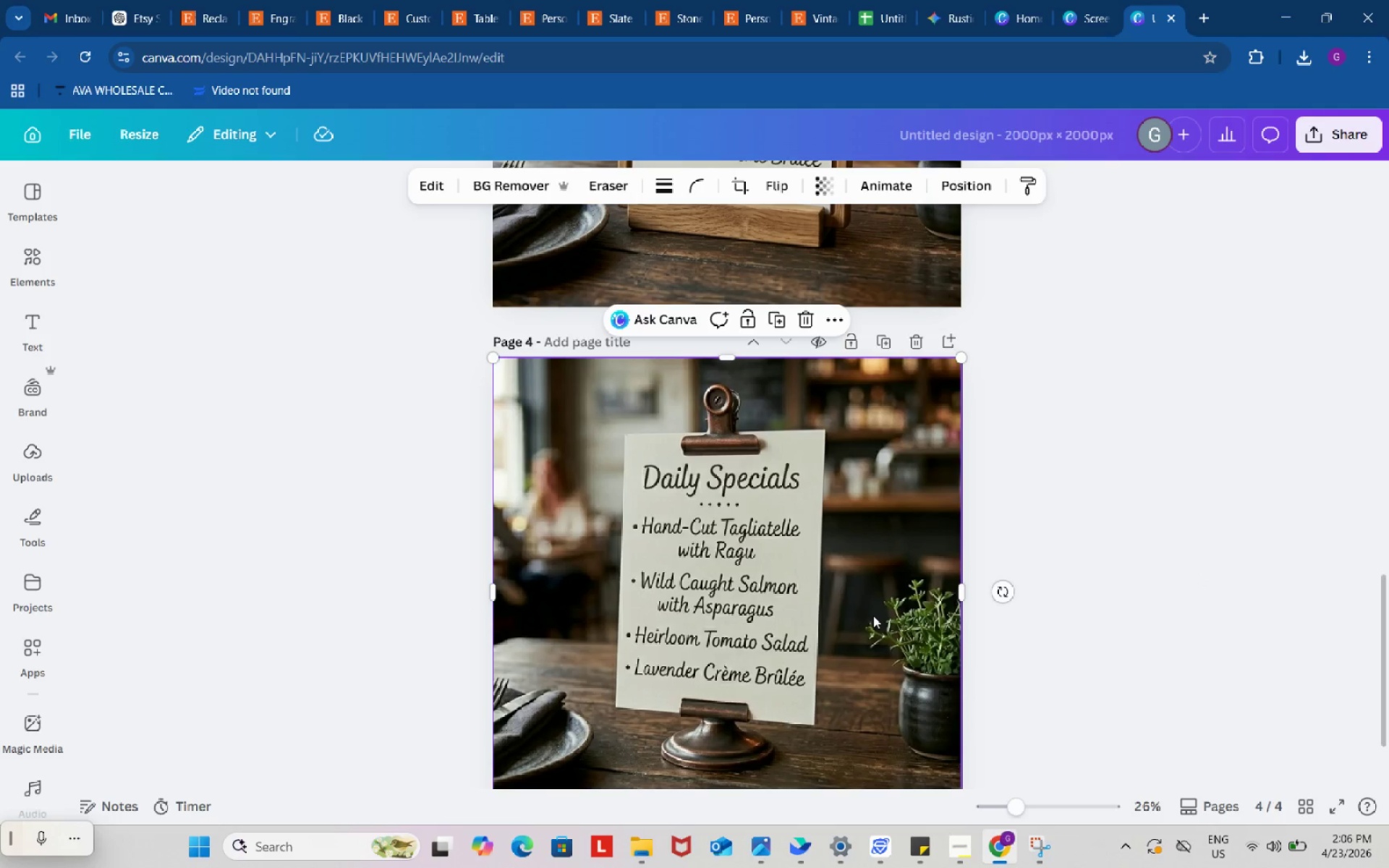 
key(Control+ControlLeft)
 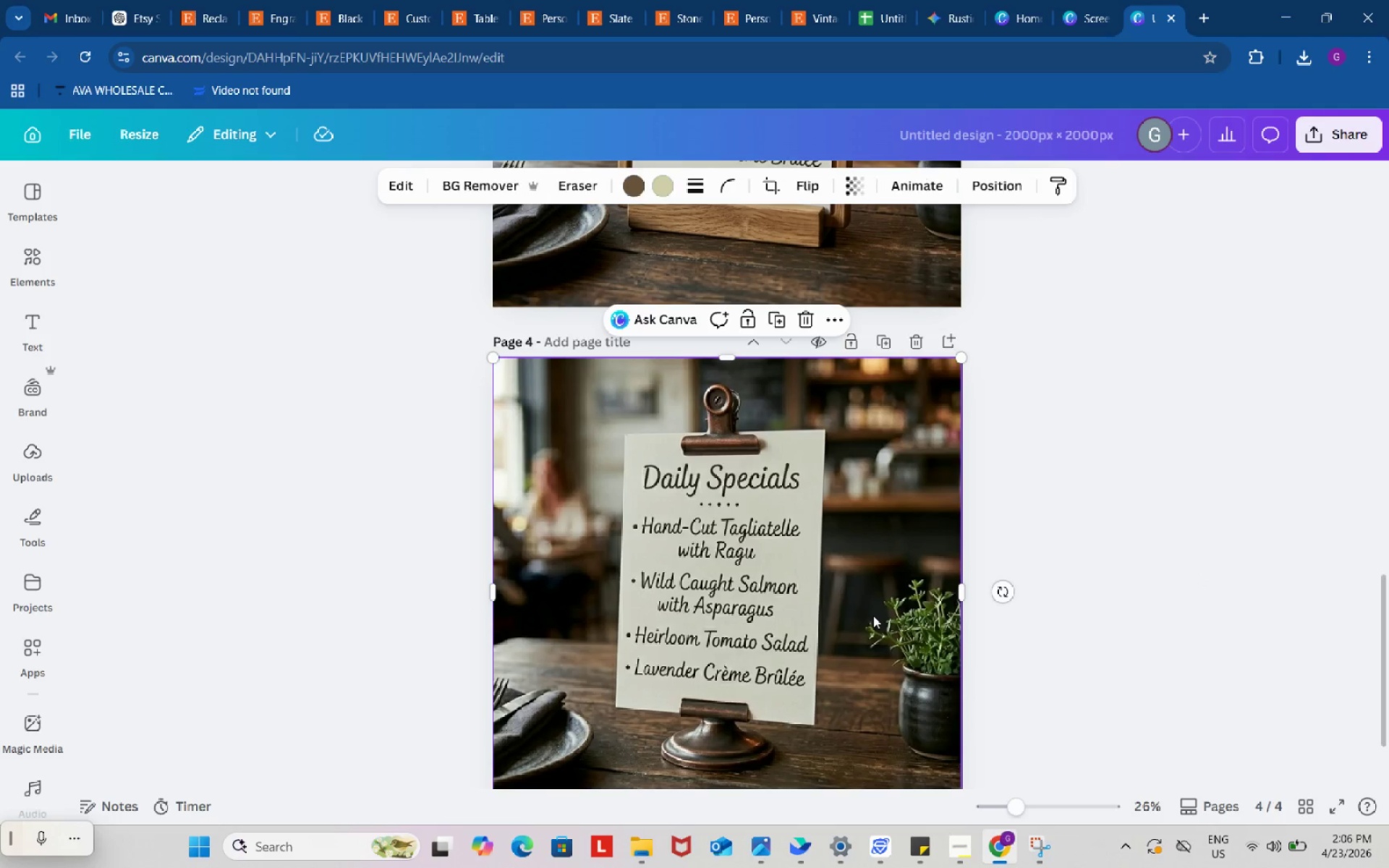 
key(Control+C)
 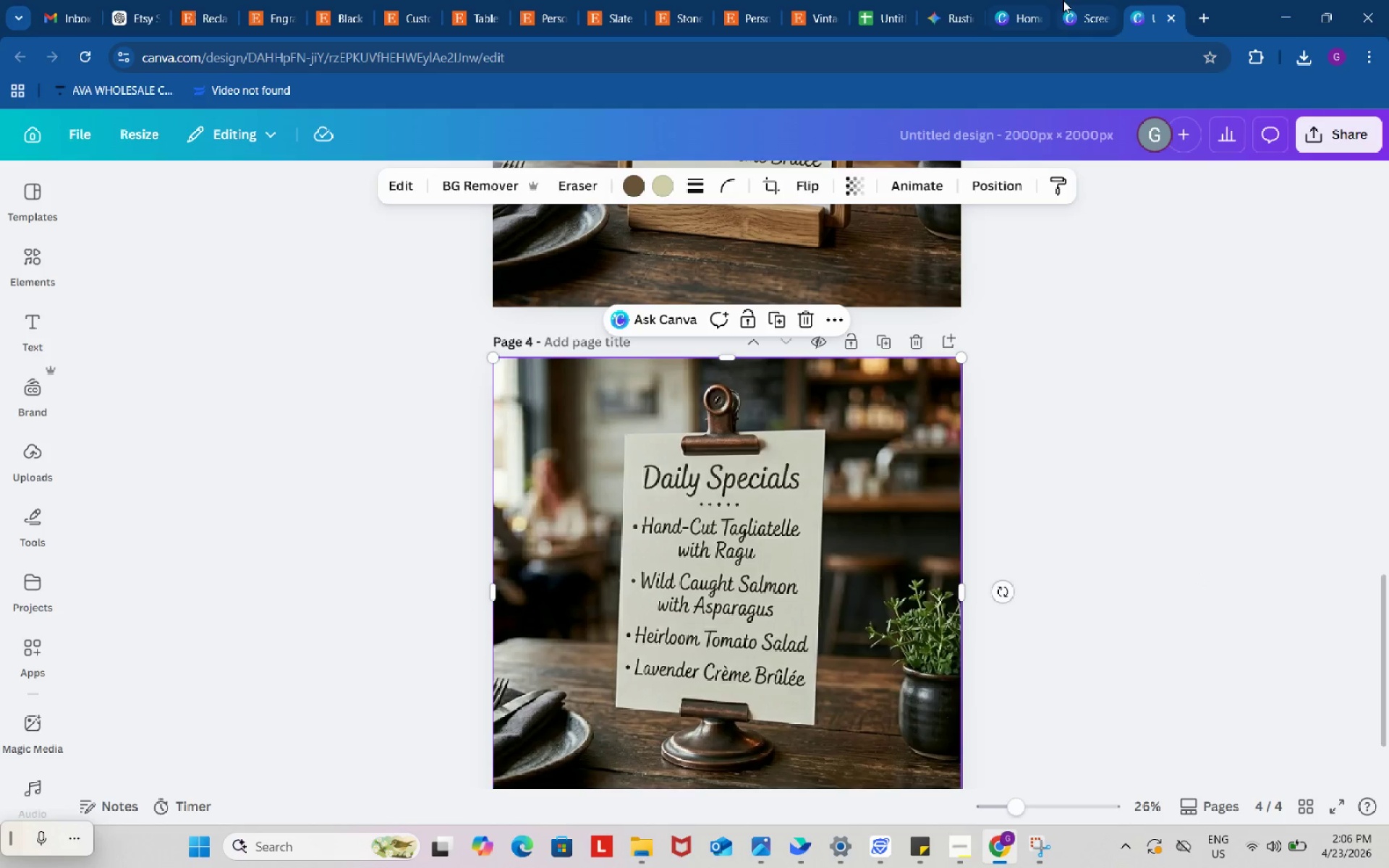 
left_click([1071, 0])
 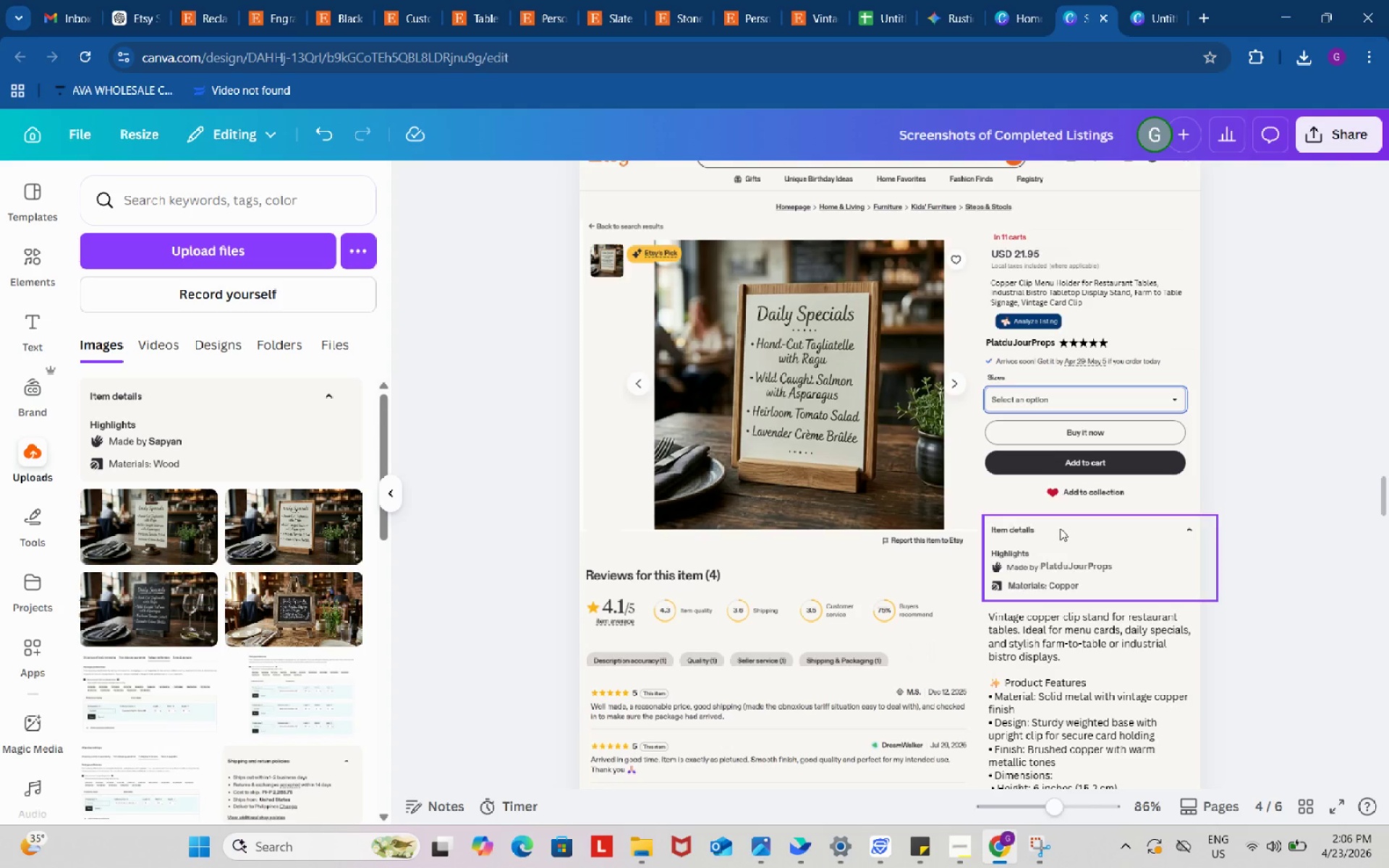 
key(Control+ControlLeft)
 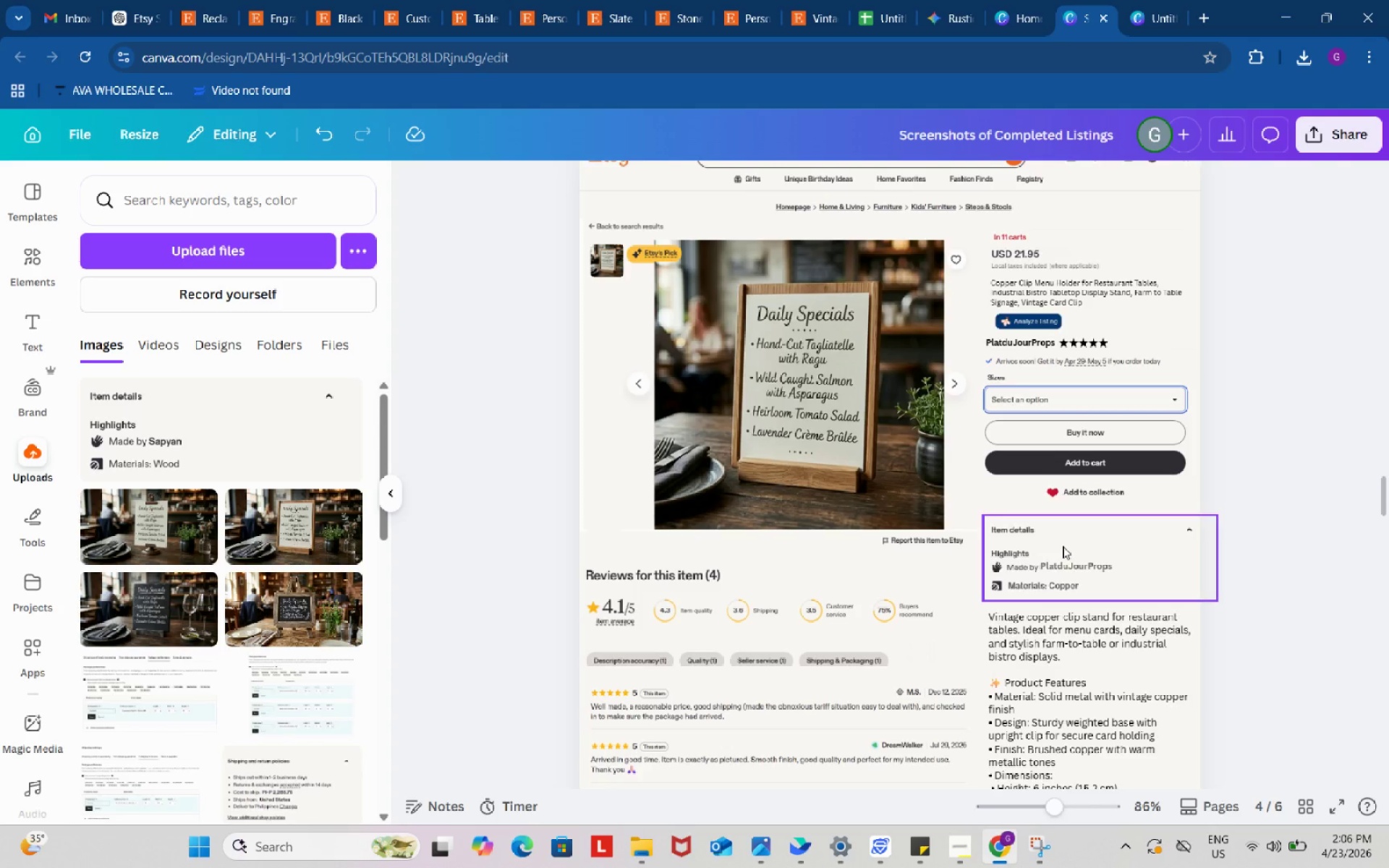 
key(Control+V)
 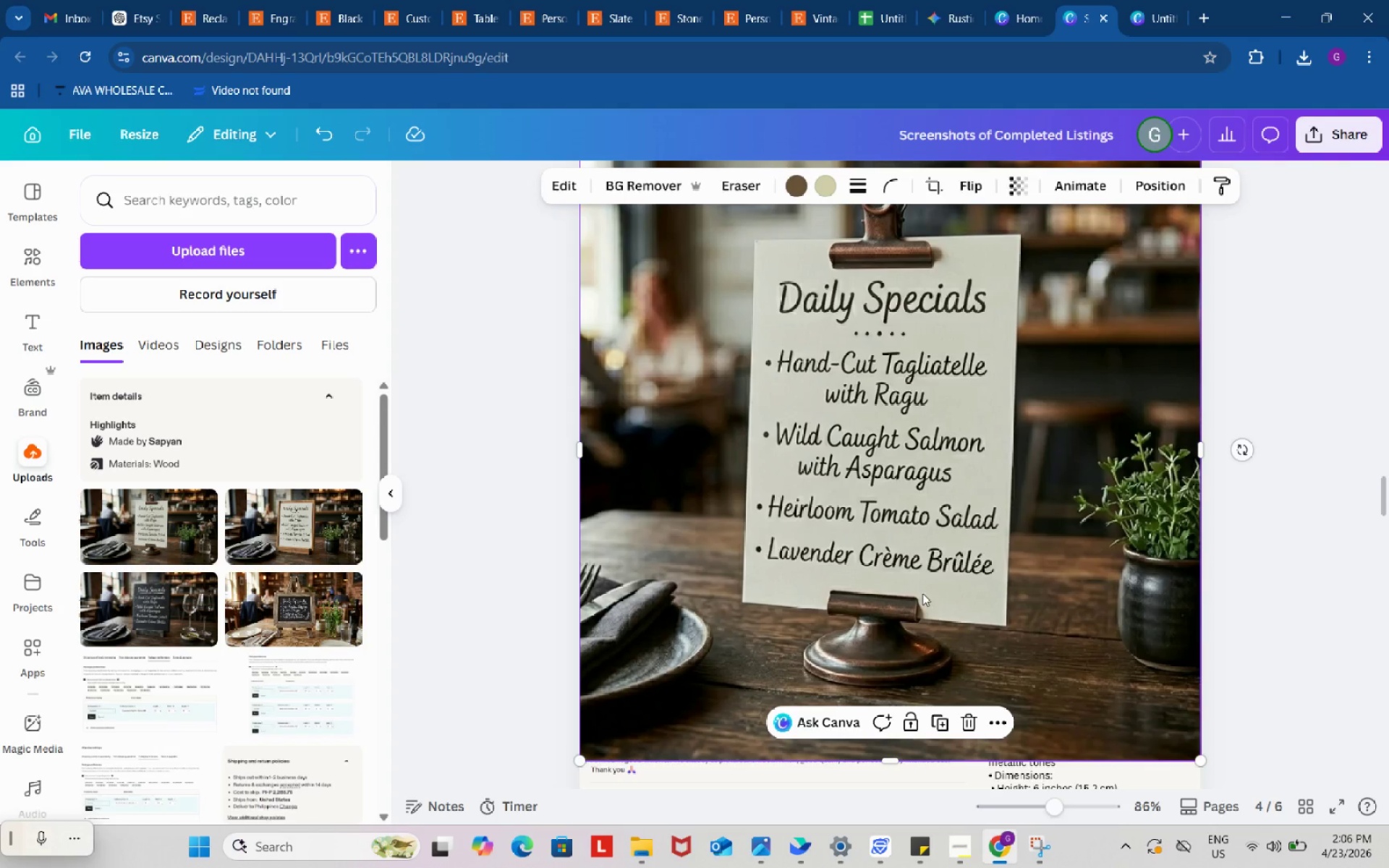 
left_click_drag(start_coordinate=[883, 501], to_coordinate=[820, 380])
 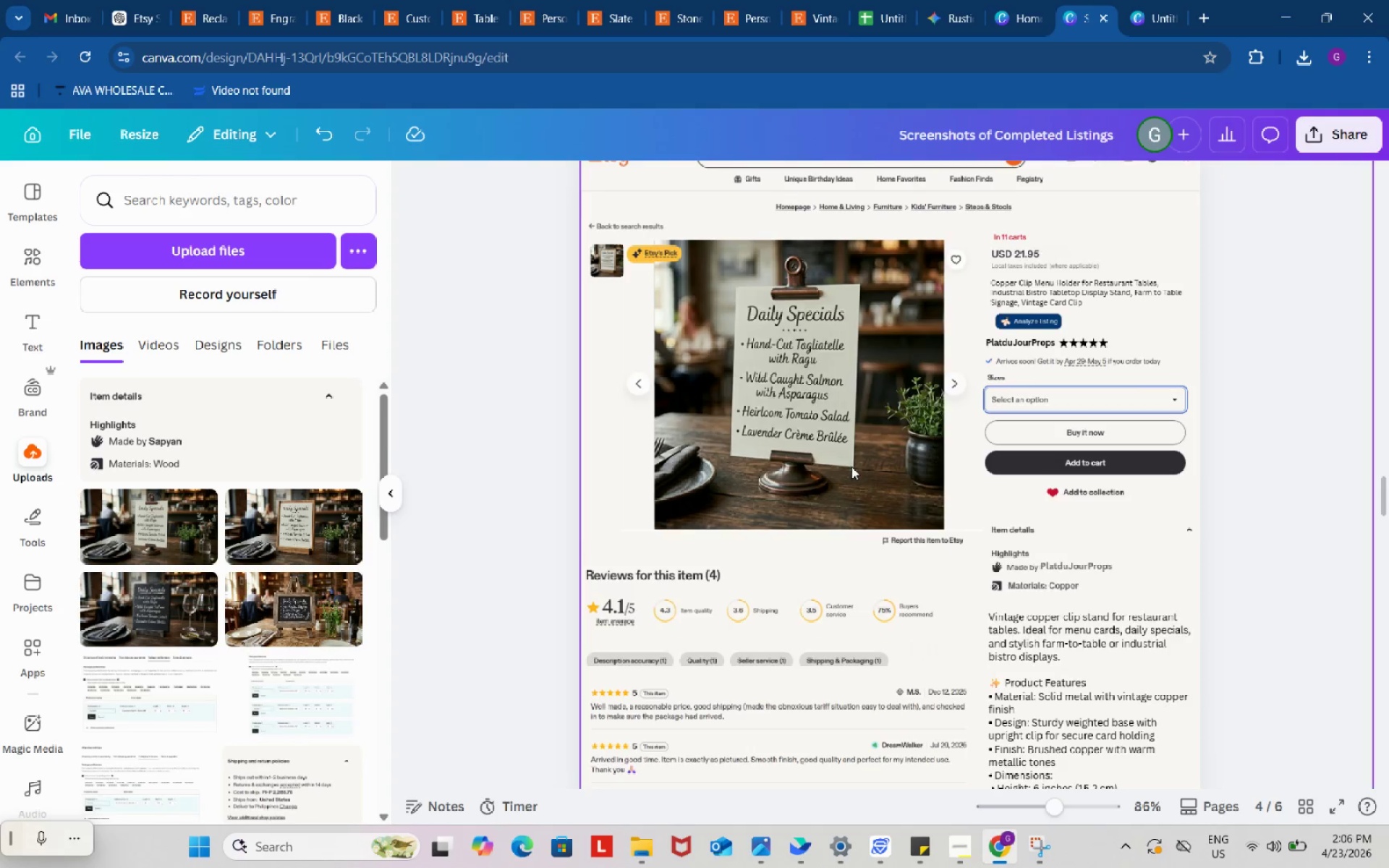 
key(Control+V)
 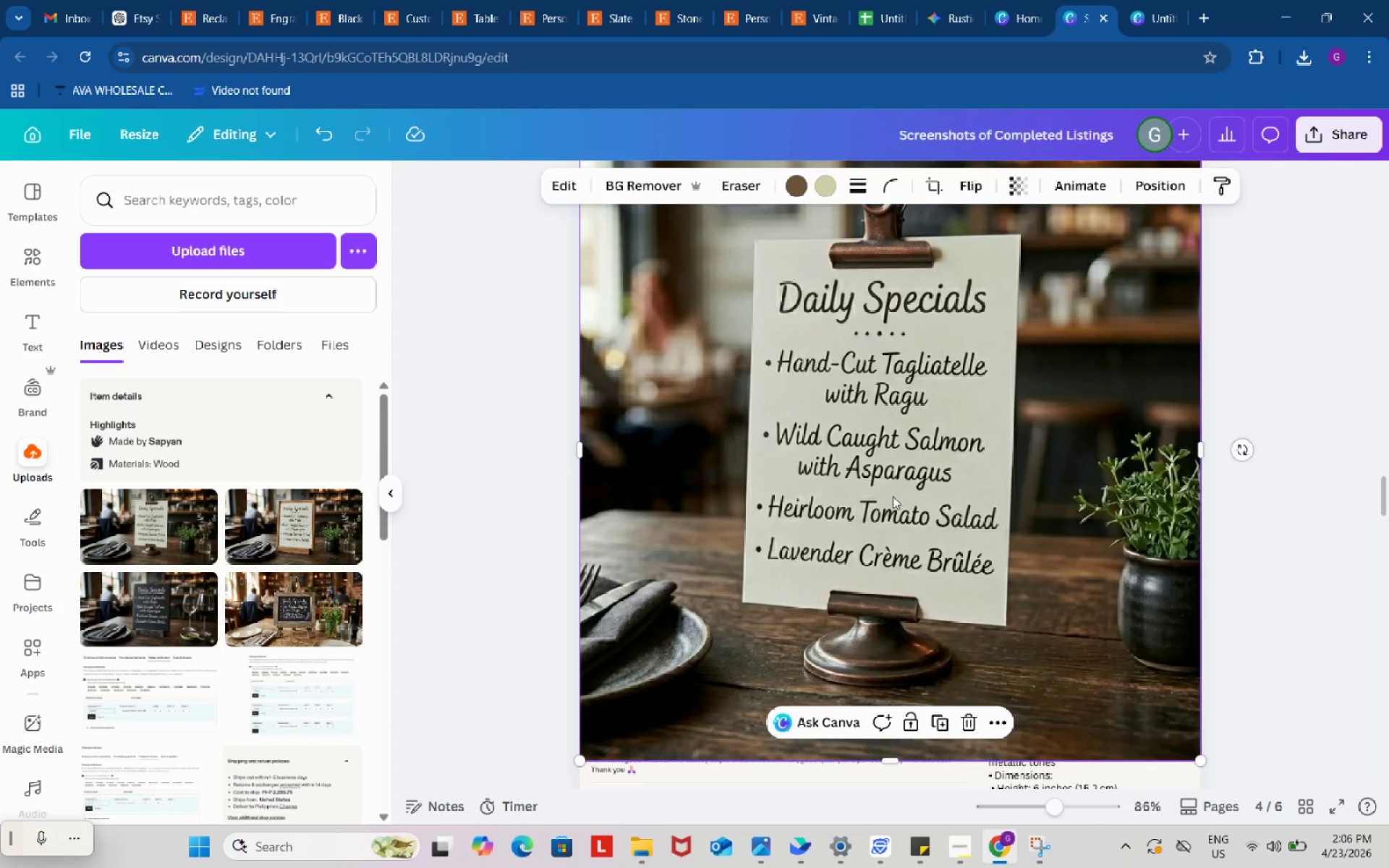 
left_click_drag(start_coordinate=[893, 496], to_coordinate=[614, 274])
 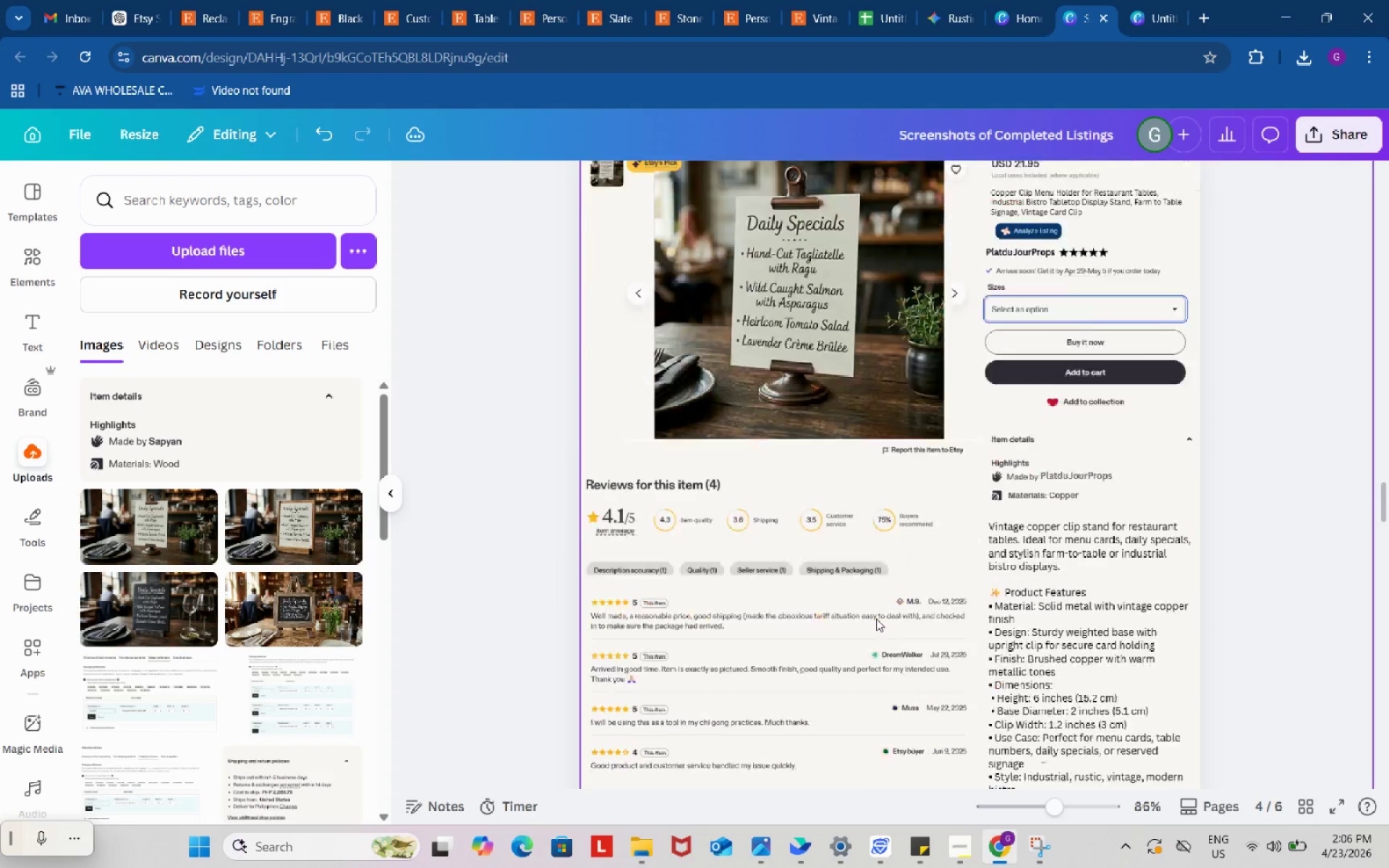 
key(Control+ControlLeft)
 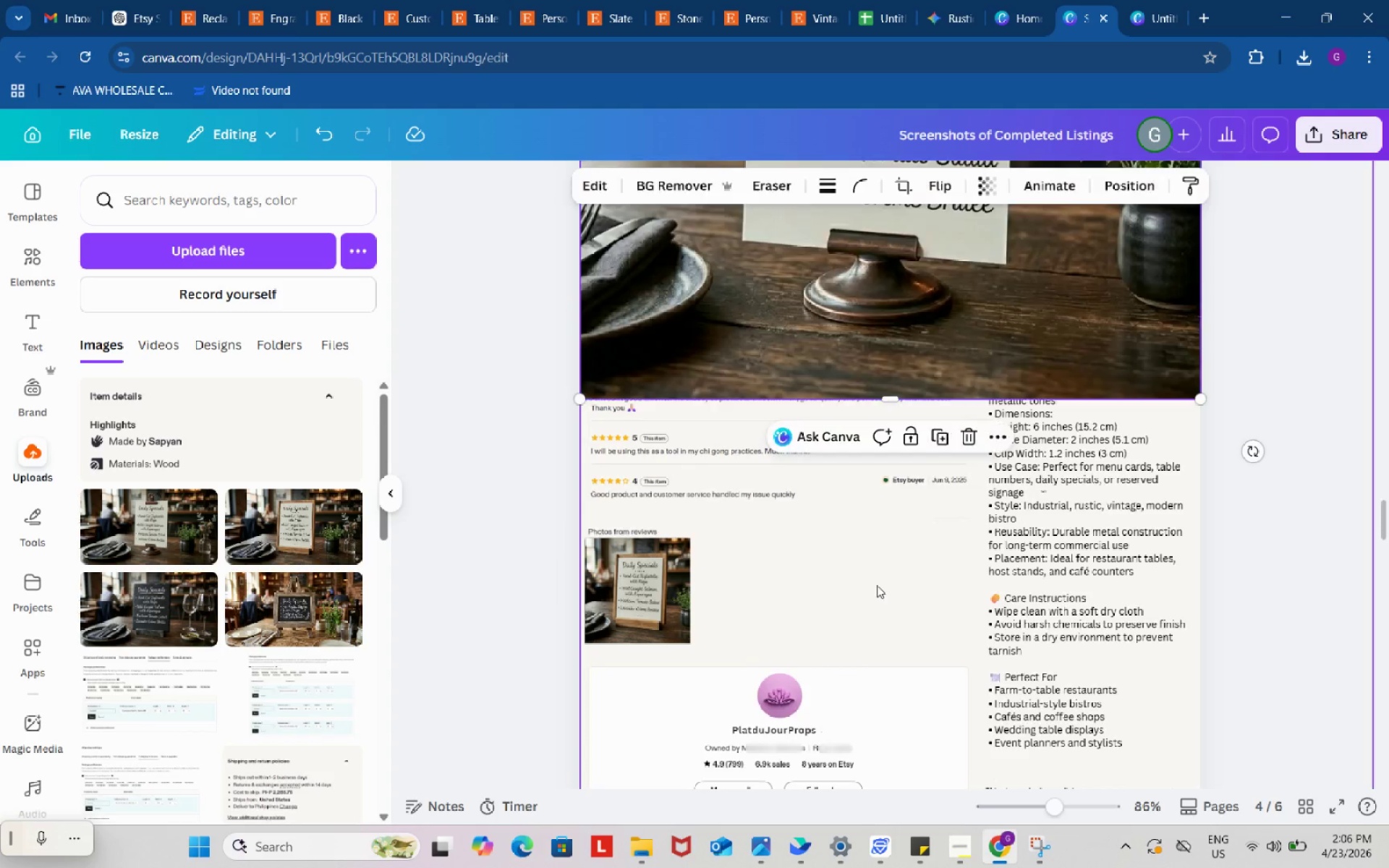 
key(Control+V)
 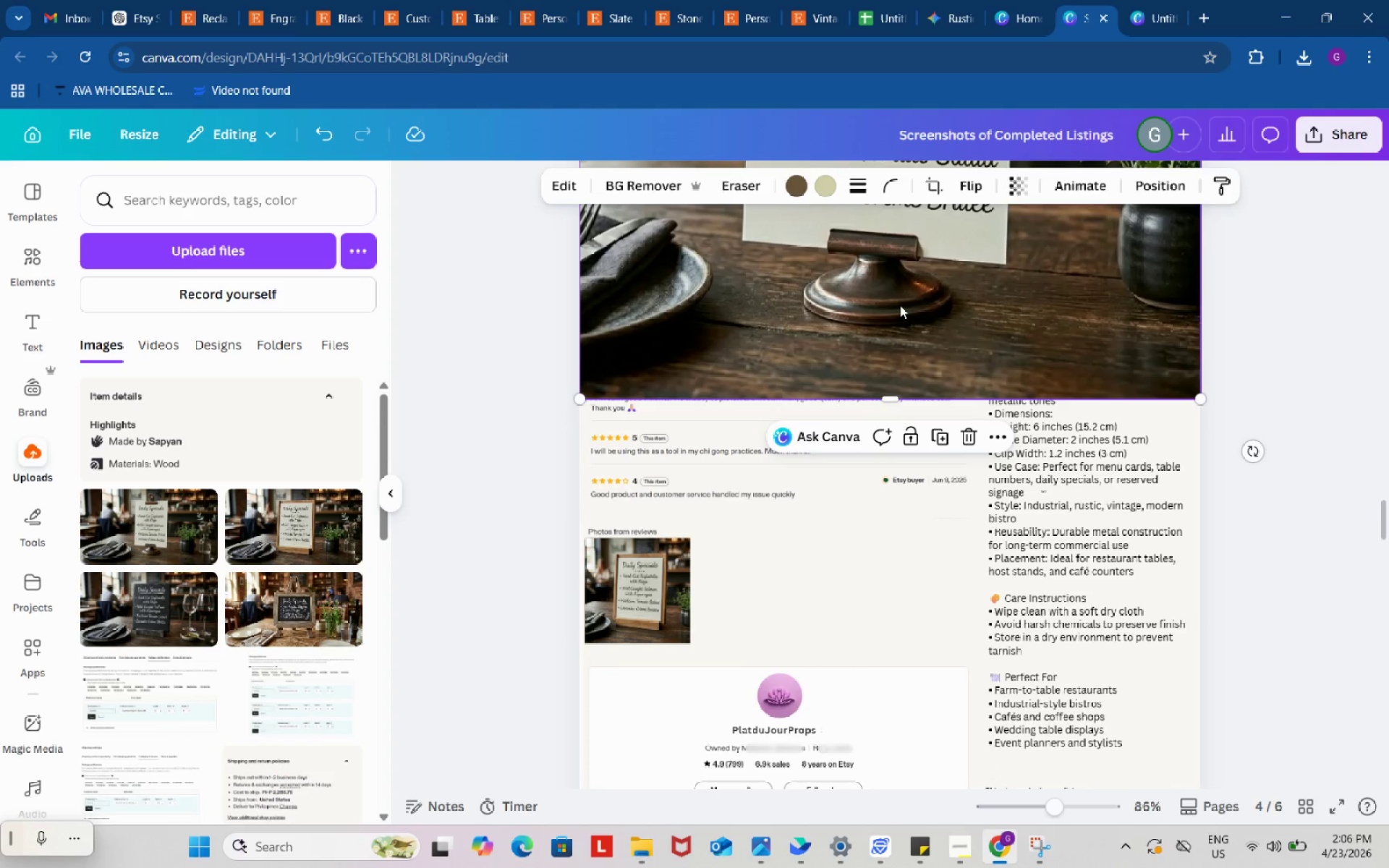 
scroll: coordinate [877, 588], scroll_direction: down, amount: 2.0
 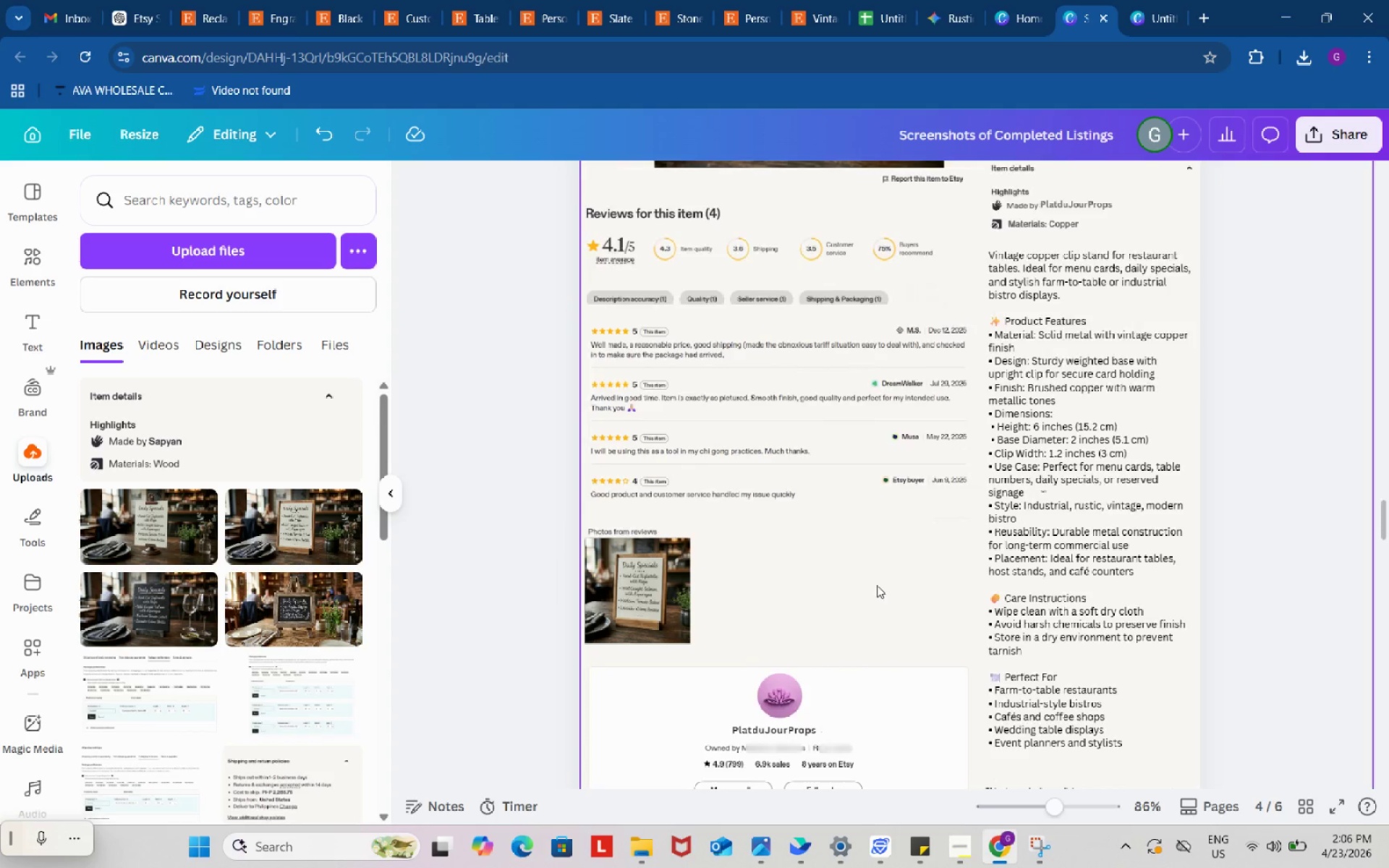 
left_click_drag(start_coordinate=[900, 305], to_coordinate=[666, 631])
 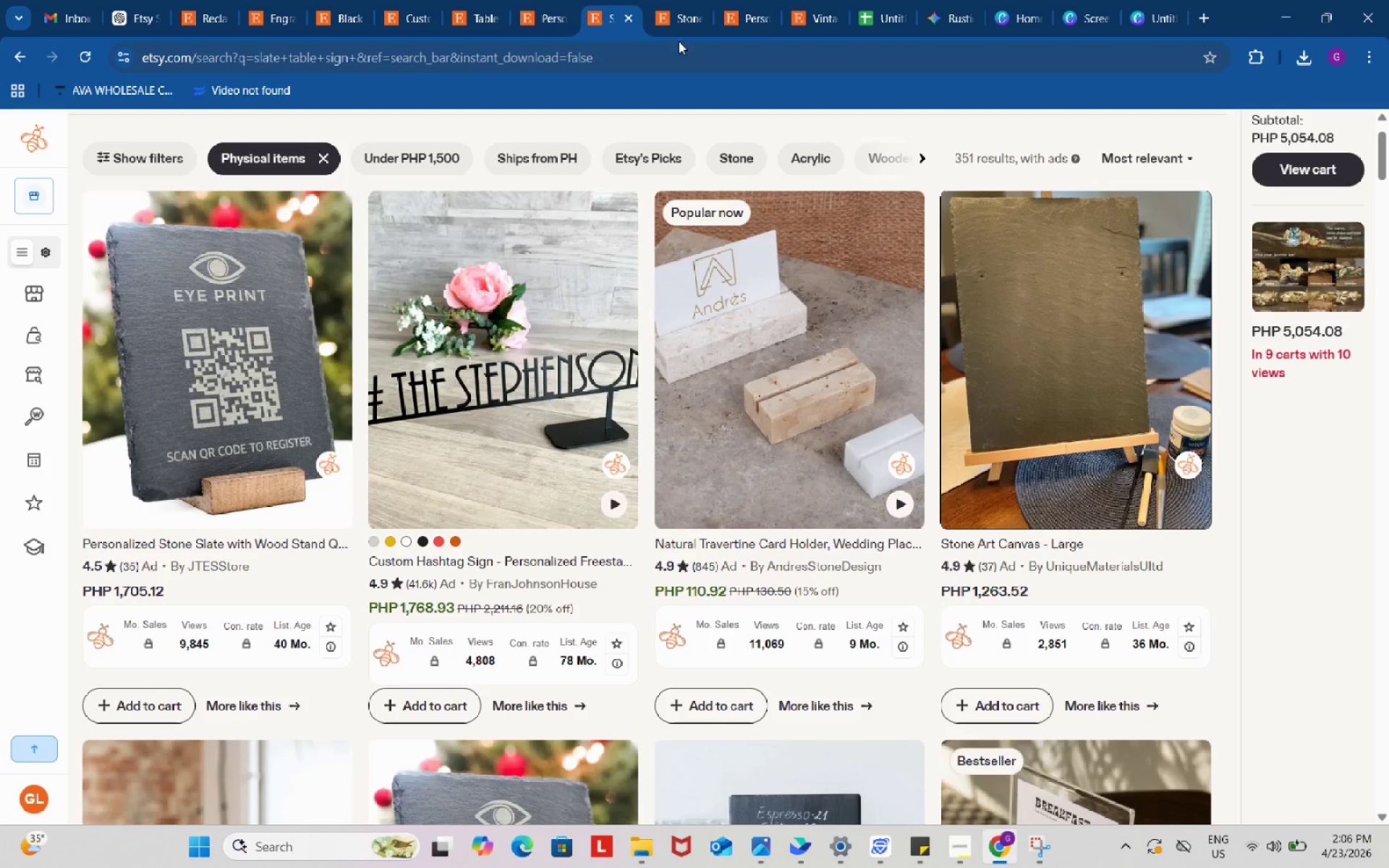 
left_click([841, 0])
 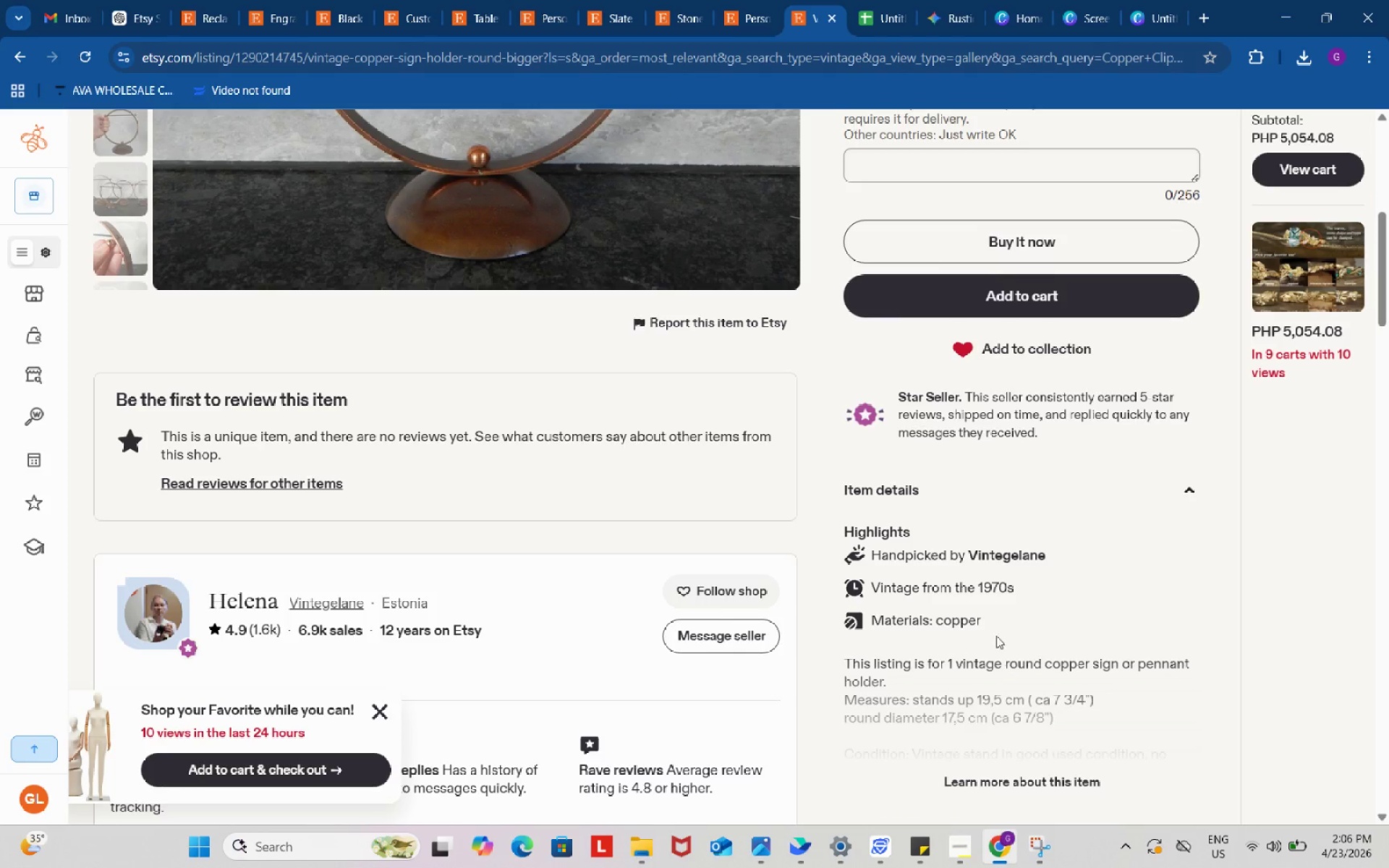 
scroll: coordinate [996, 635], scroll_direction: up, amount: 5.0
 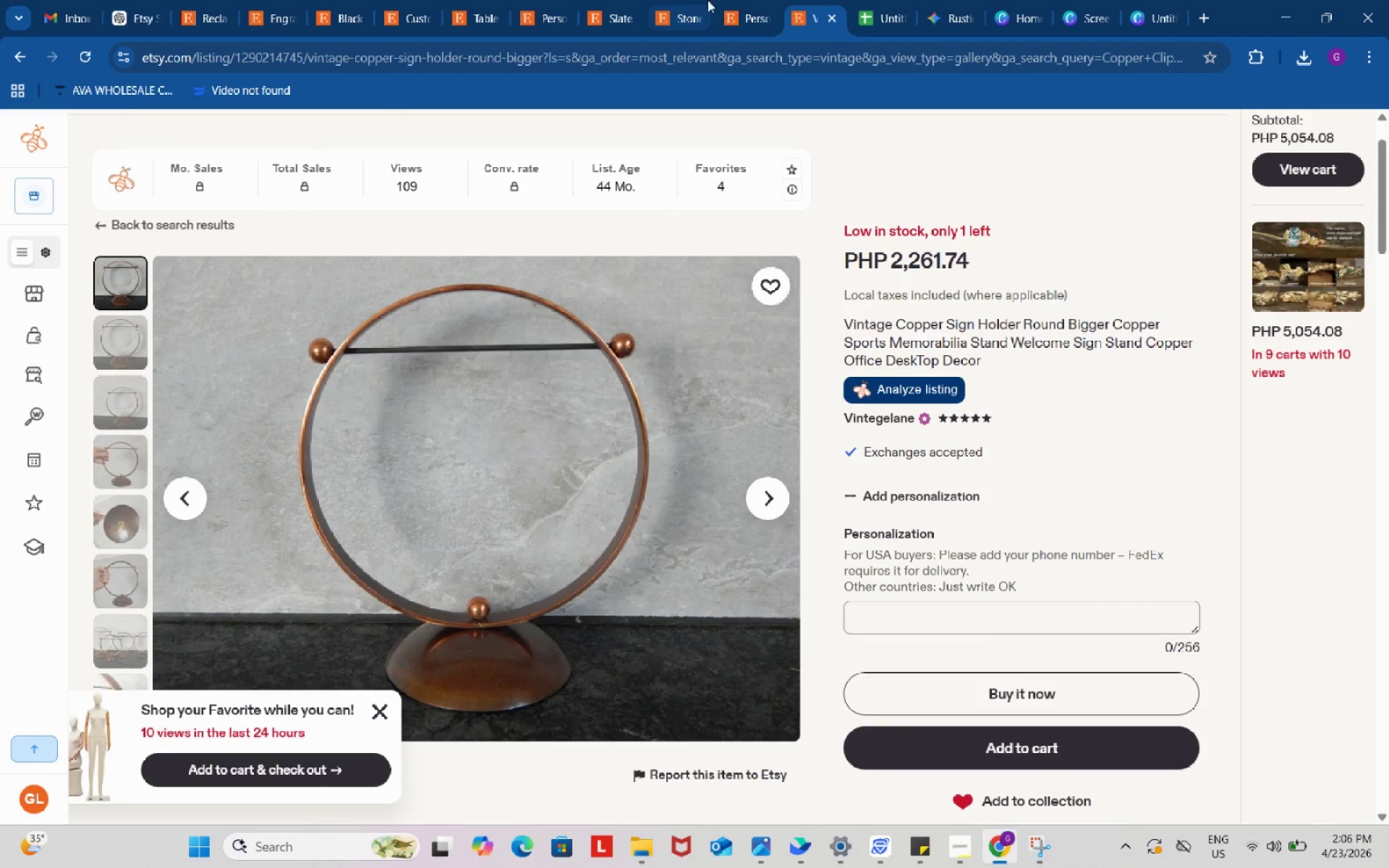 
left_click([722, 0])
 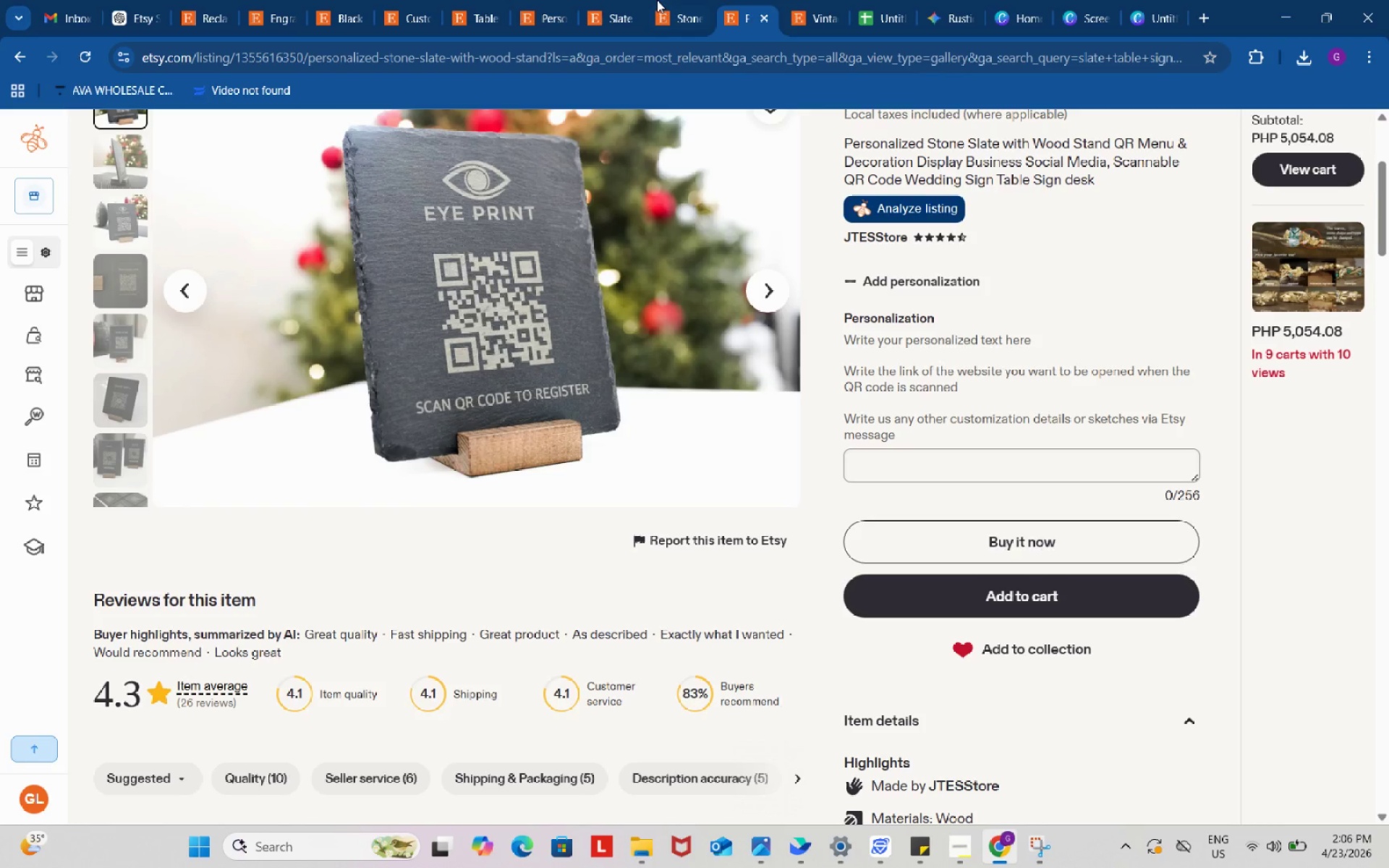 
left_click([654, 0])
 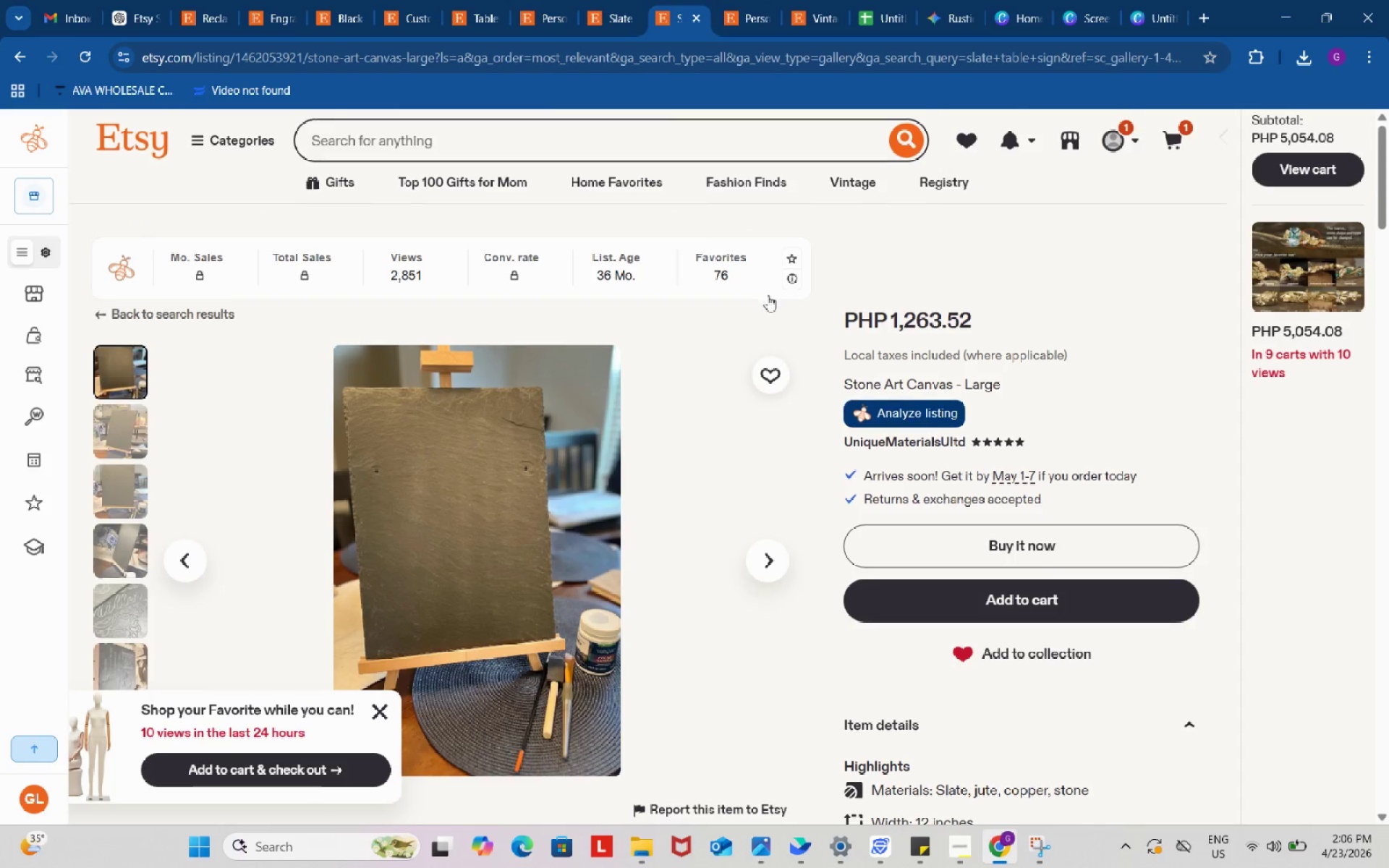 
scroll: coordinate [768, 295], scroll_direction: down, amount: 1.0
 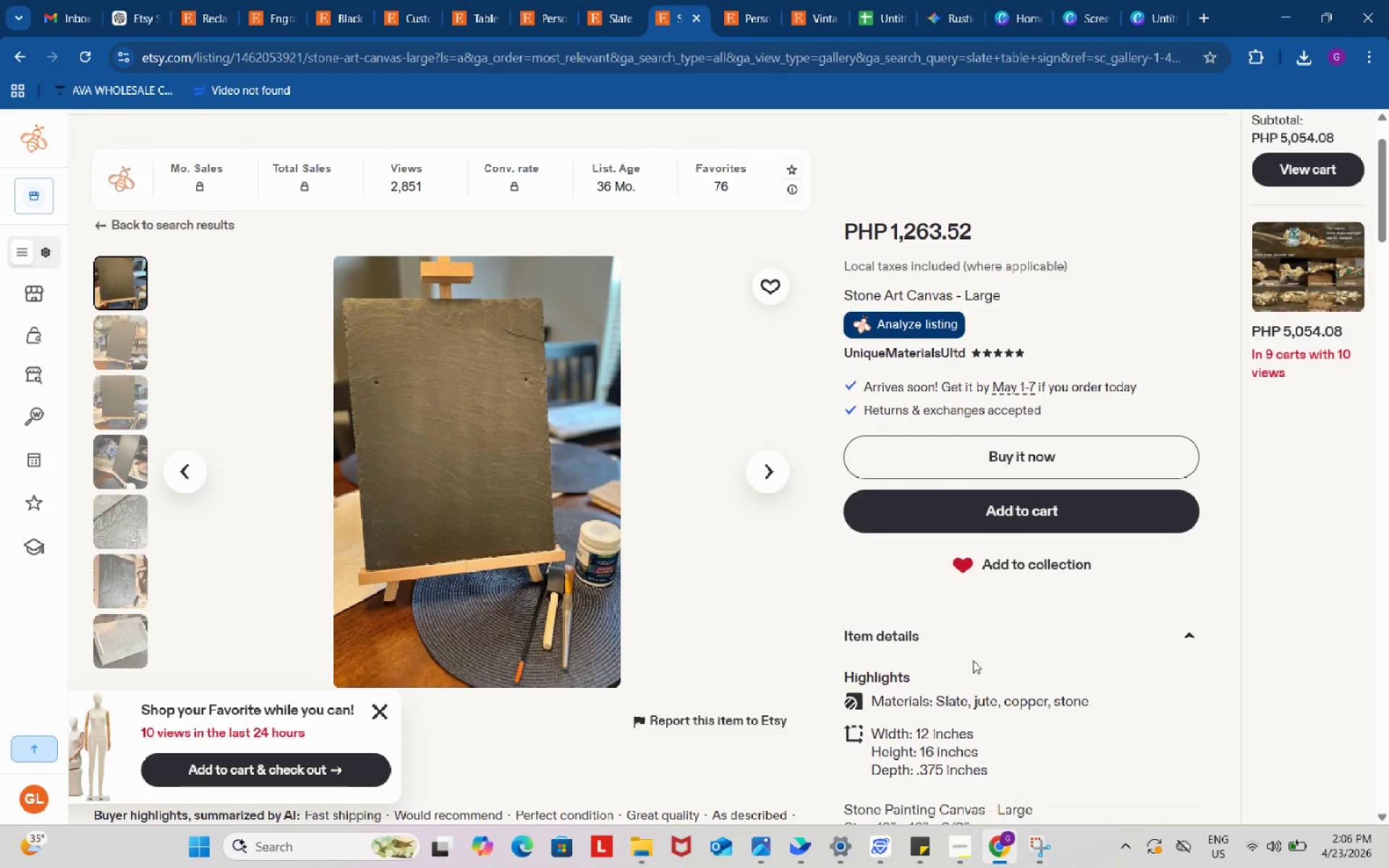 
left_click([623, 0])
 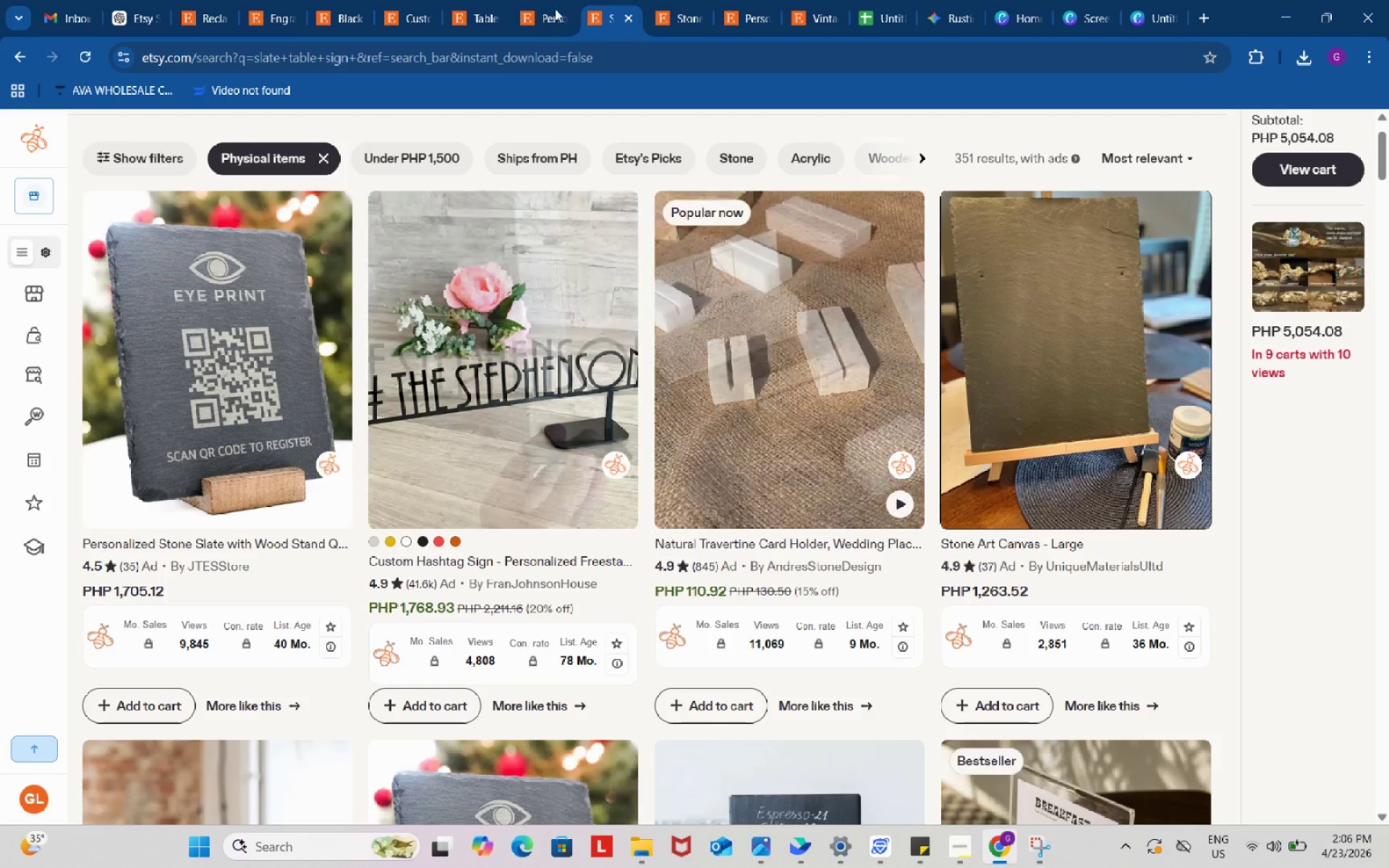 
left_click([552, 0])
 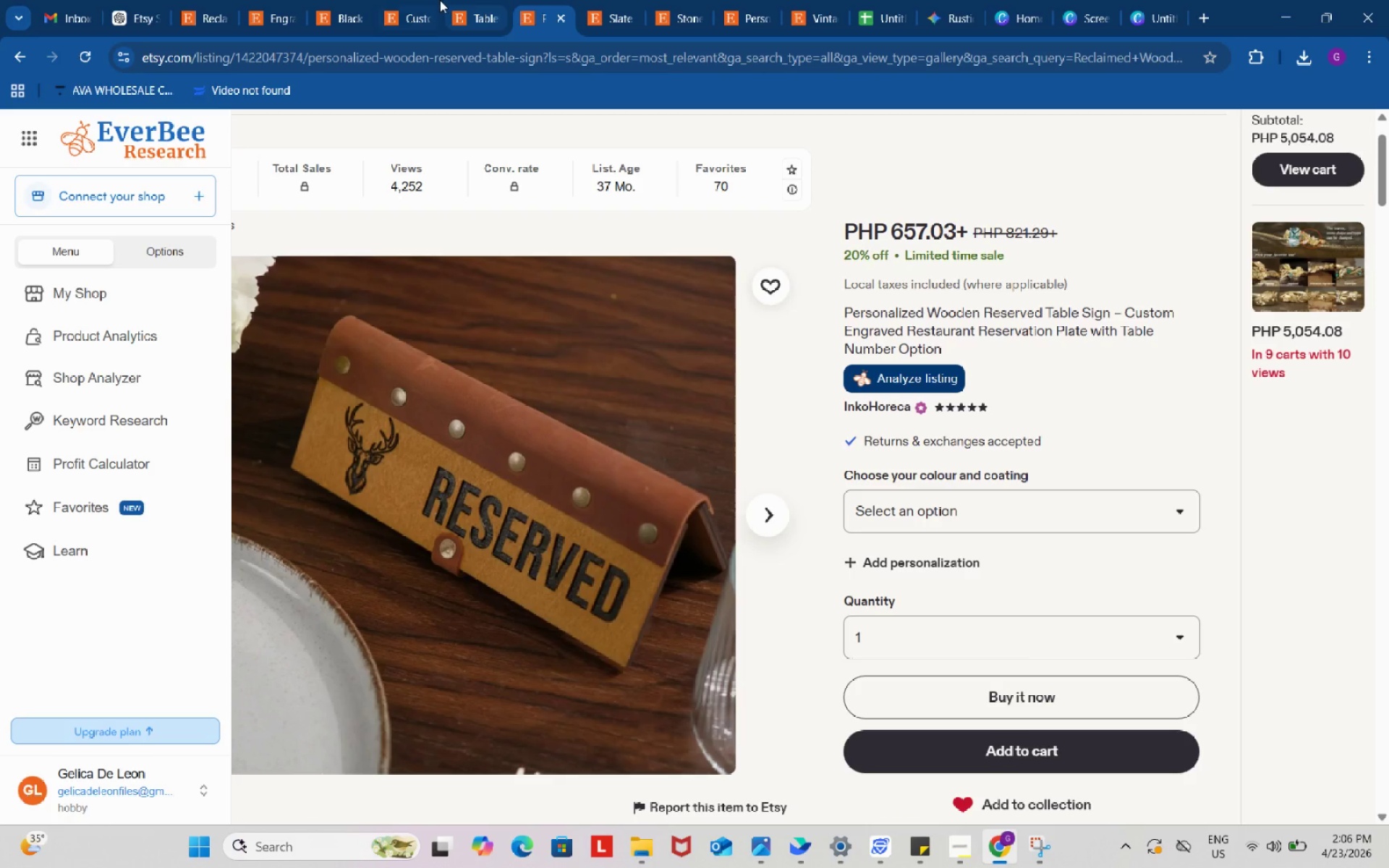 
left_click([483, 5])
 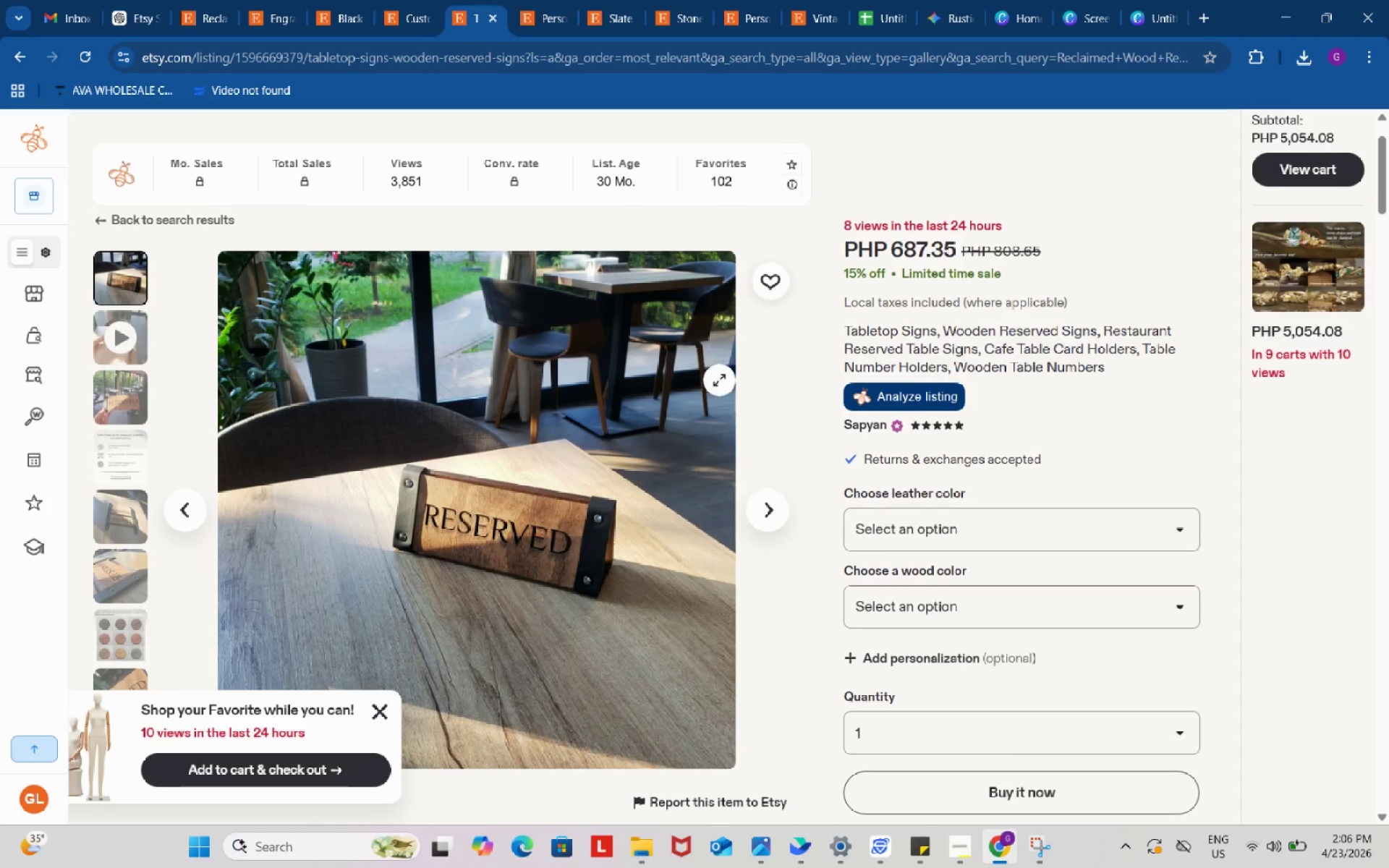 
scroll: coordinate [719, 380], scroll_direction: down, amount: 1.0
 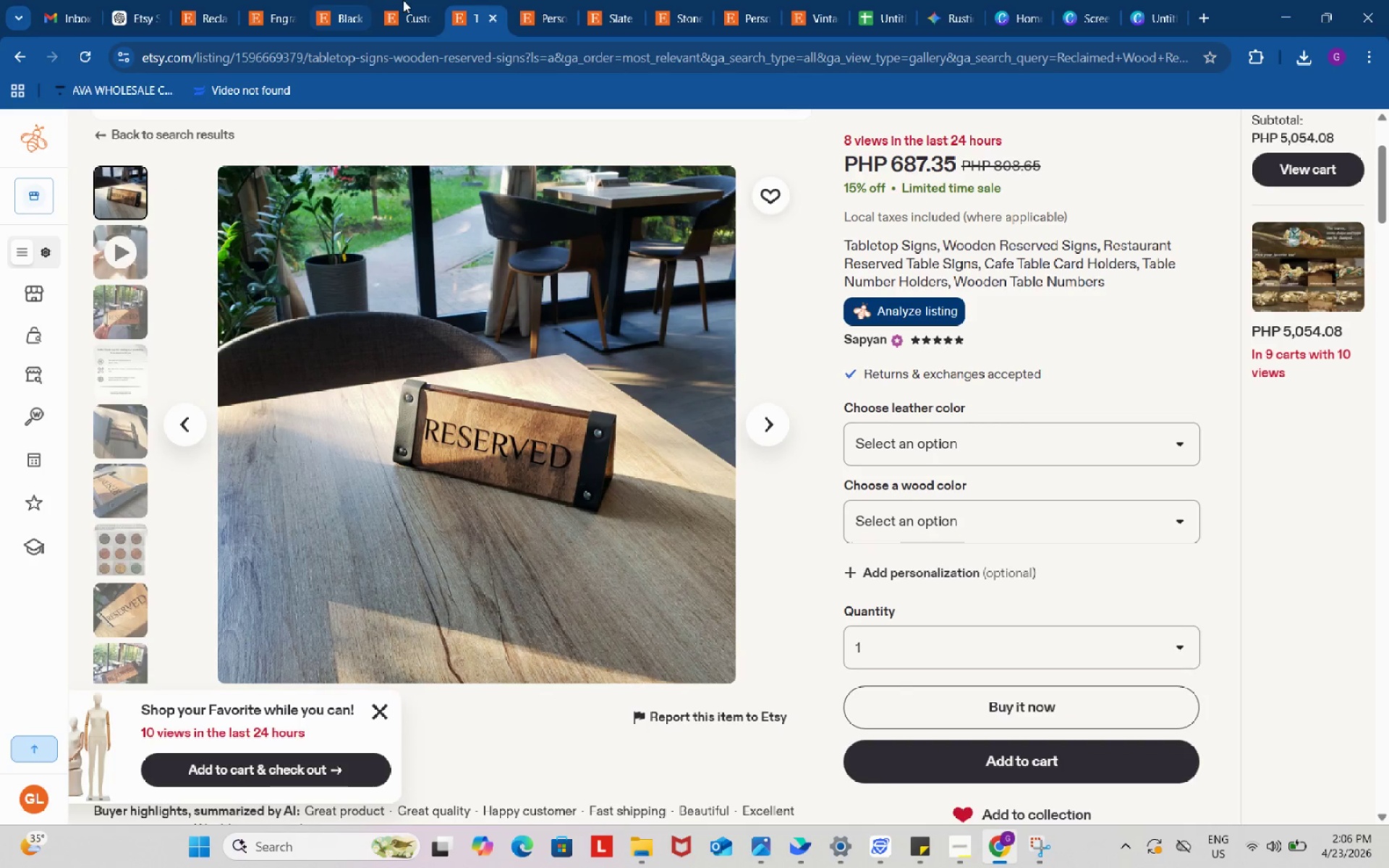 
left_click([404, 0])
 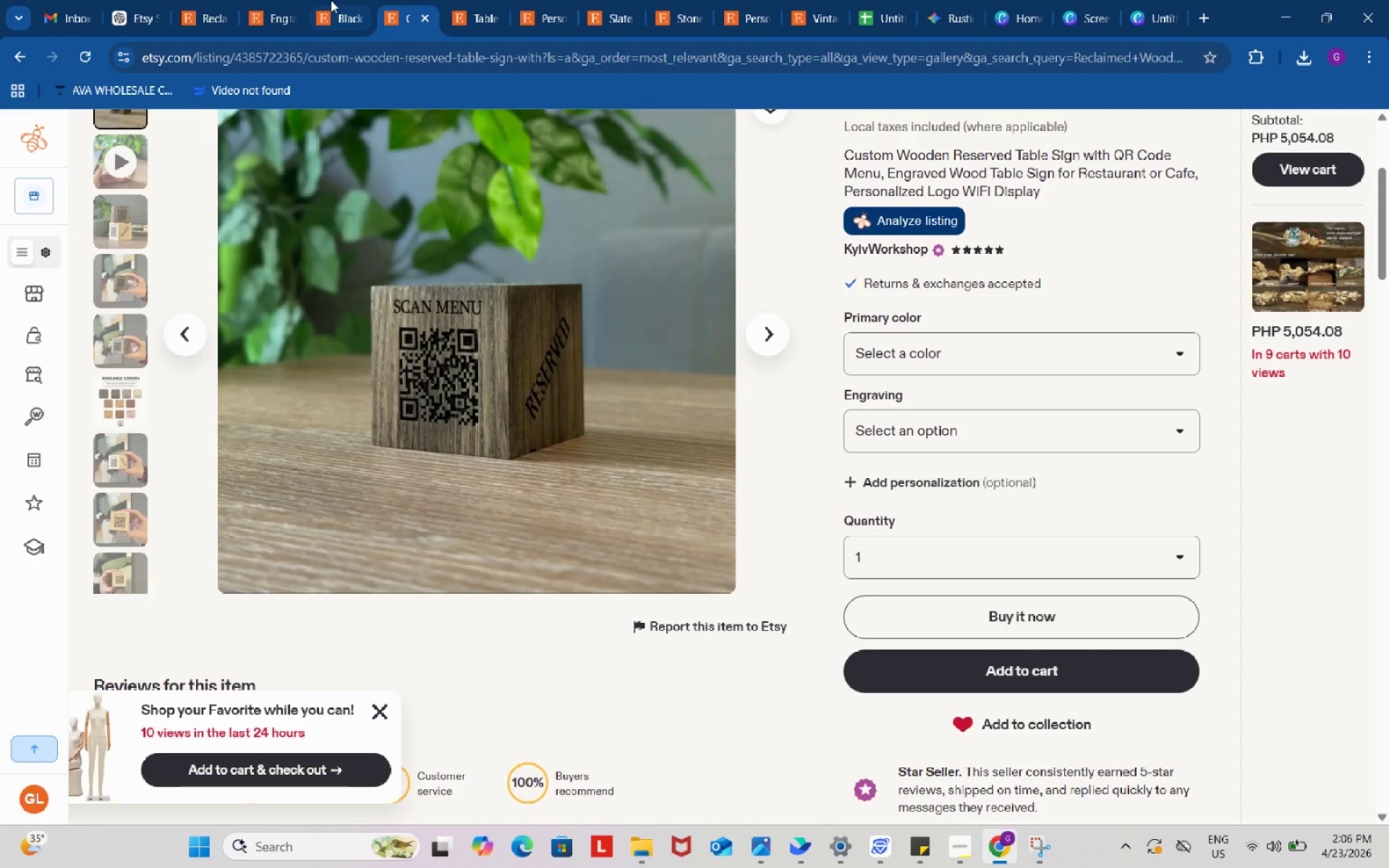 
left_click([329, 0])
 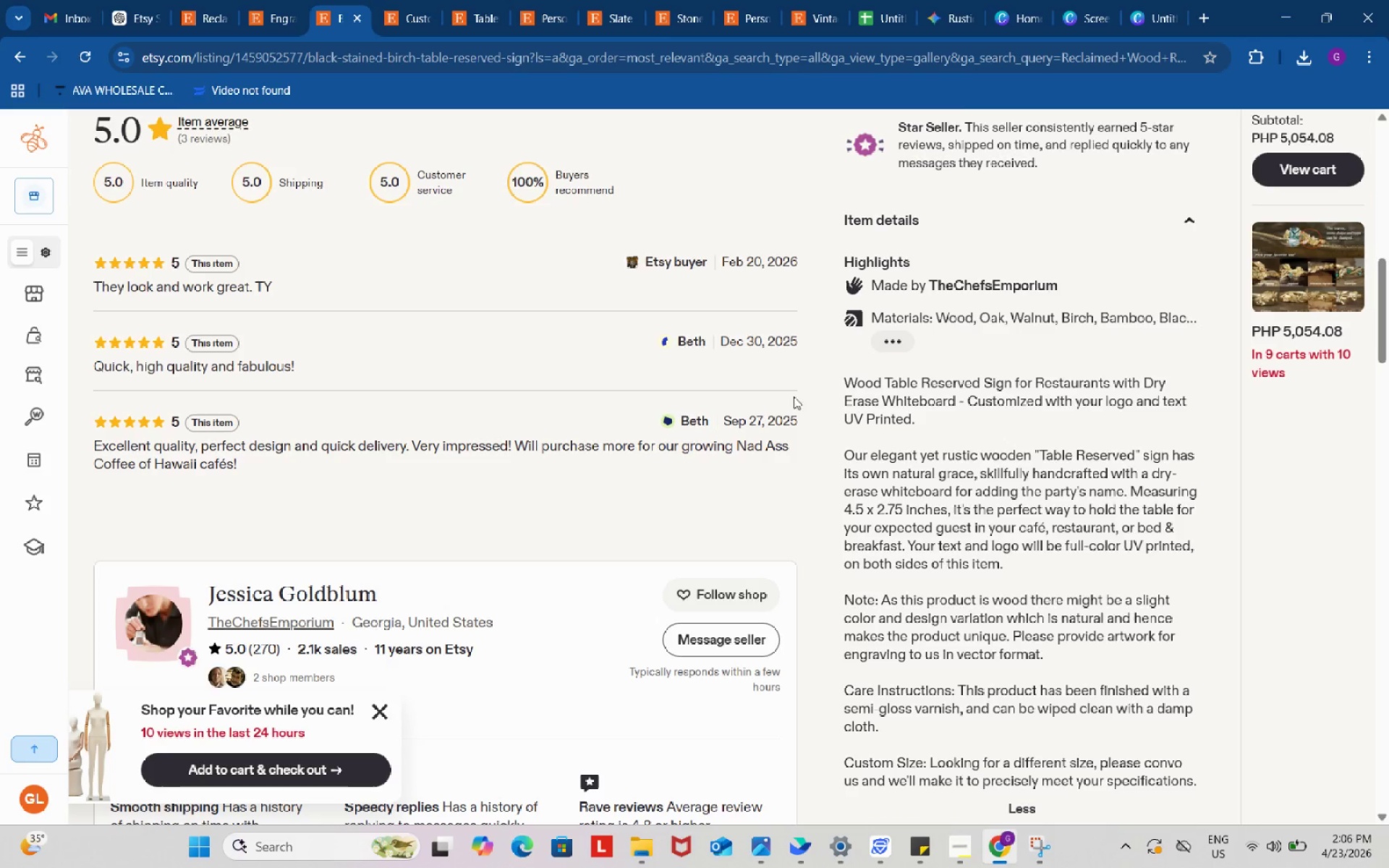 
scroll: coordinate [803, 401], scroll_direction: up, amount: 4.0
 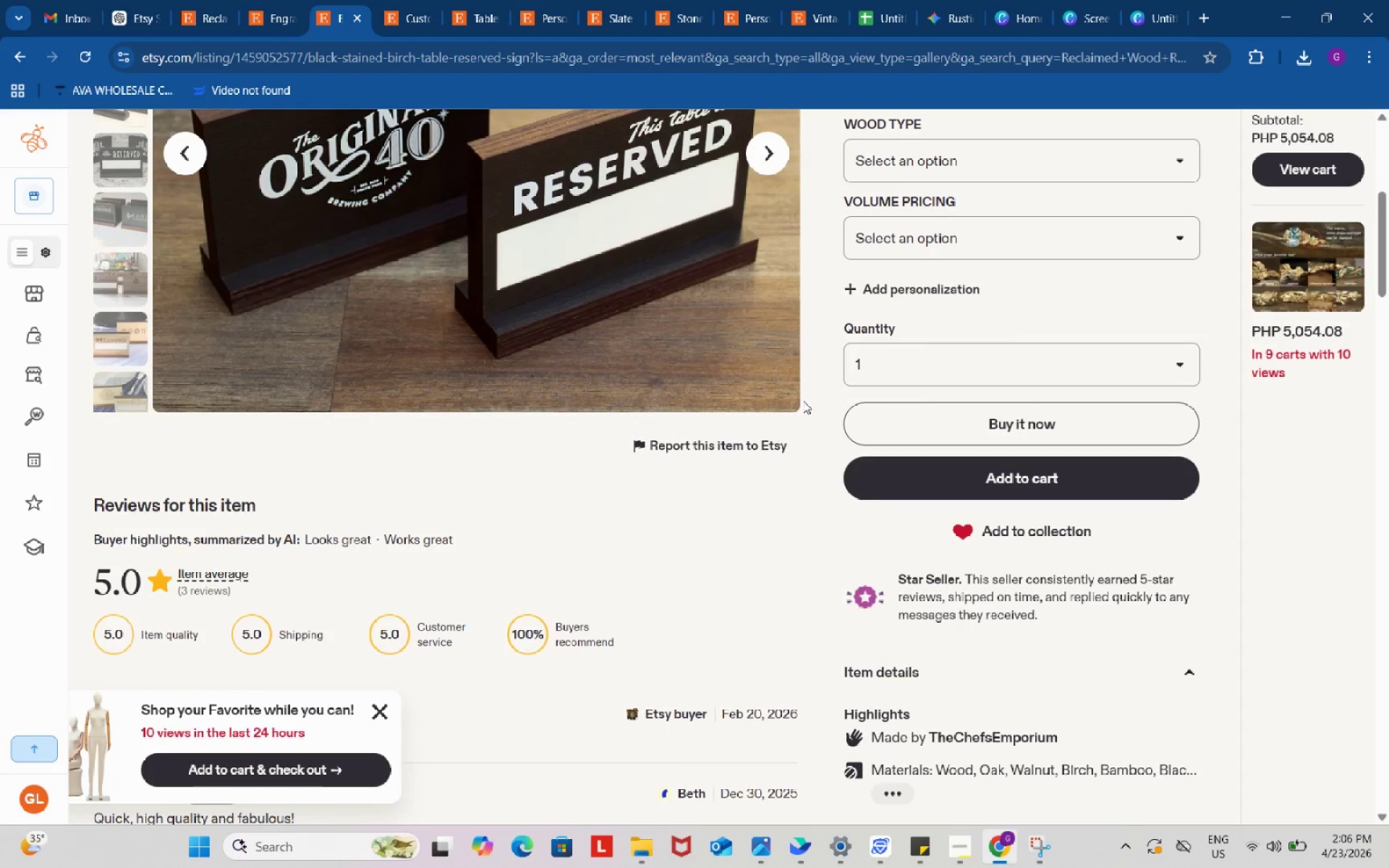 
scroll: coordinate [803, 401], scroll_direction: down, amount: 1.0
 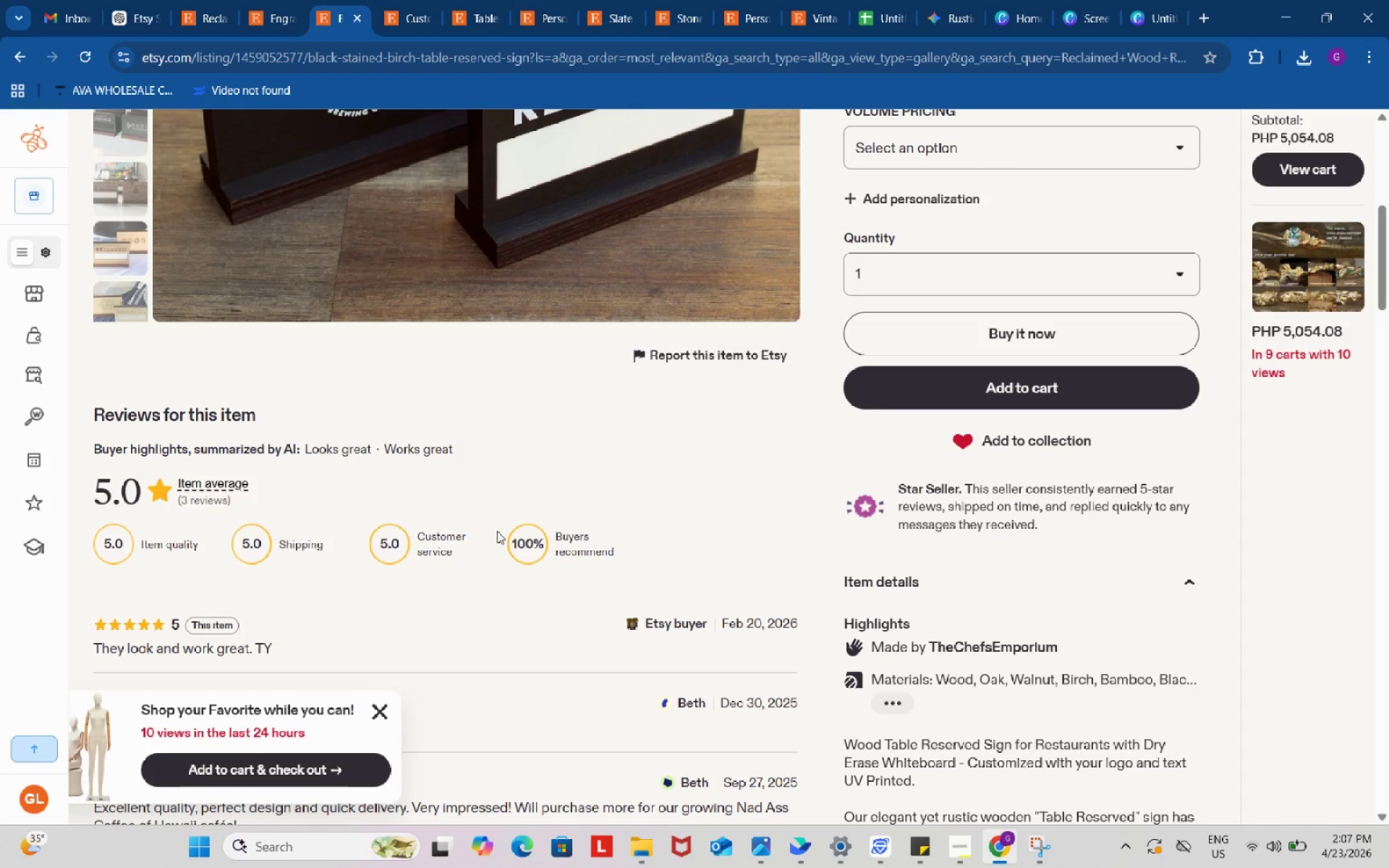 
key(Meta+Shift+S)
 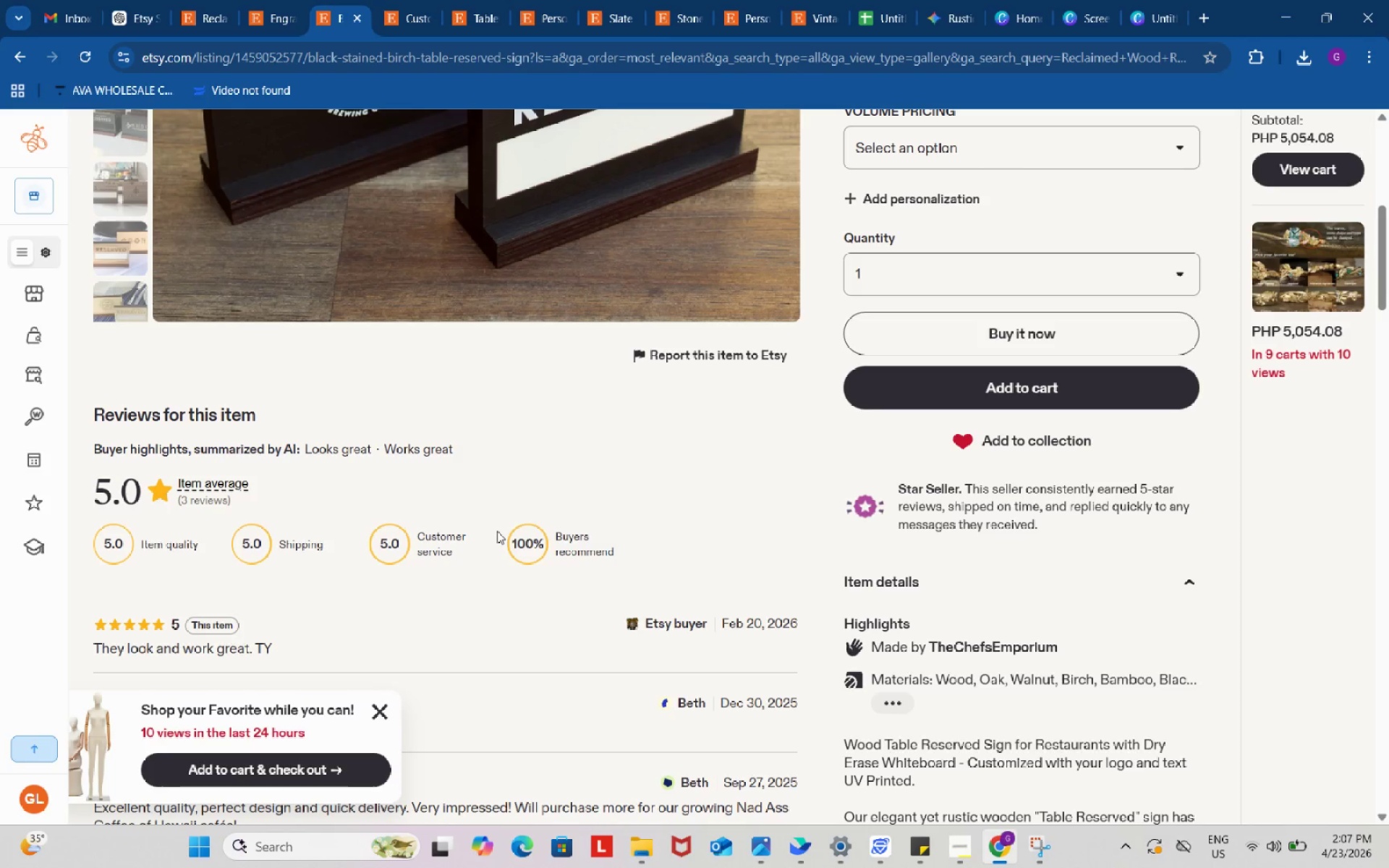 
left_click_drag(start_coordinate=[824, 304], to_coordinate=[1235, 549])
 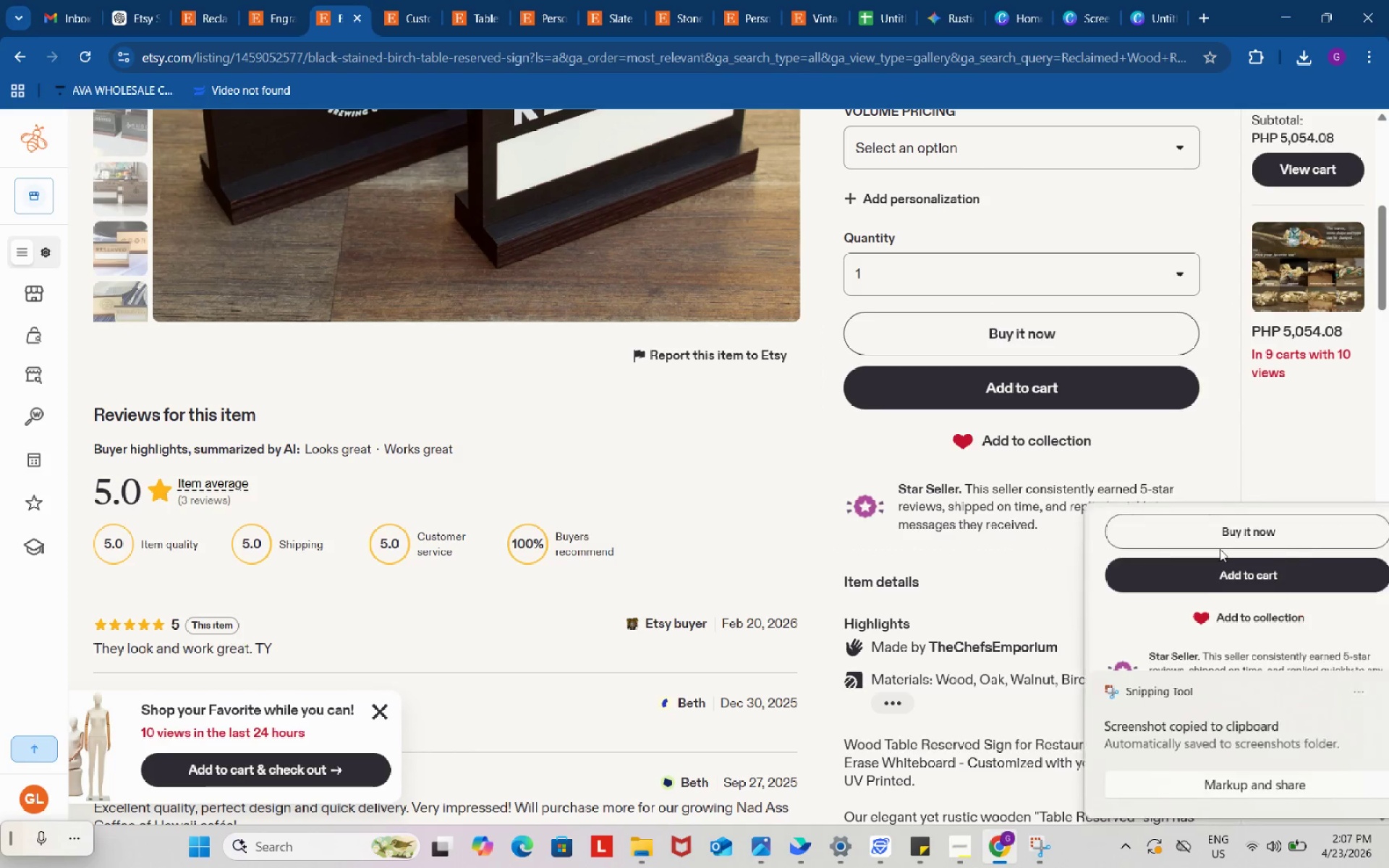 
left_click([1215, 549])
 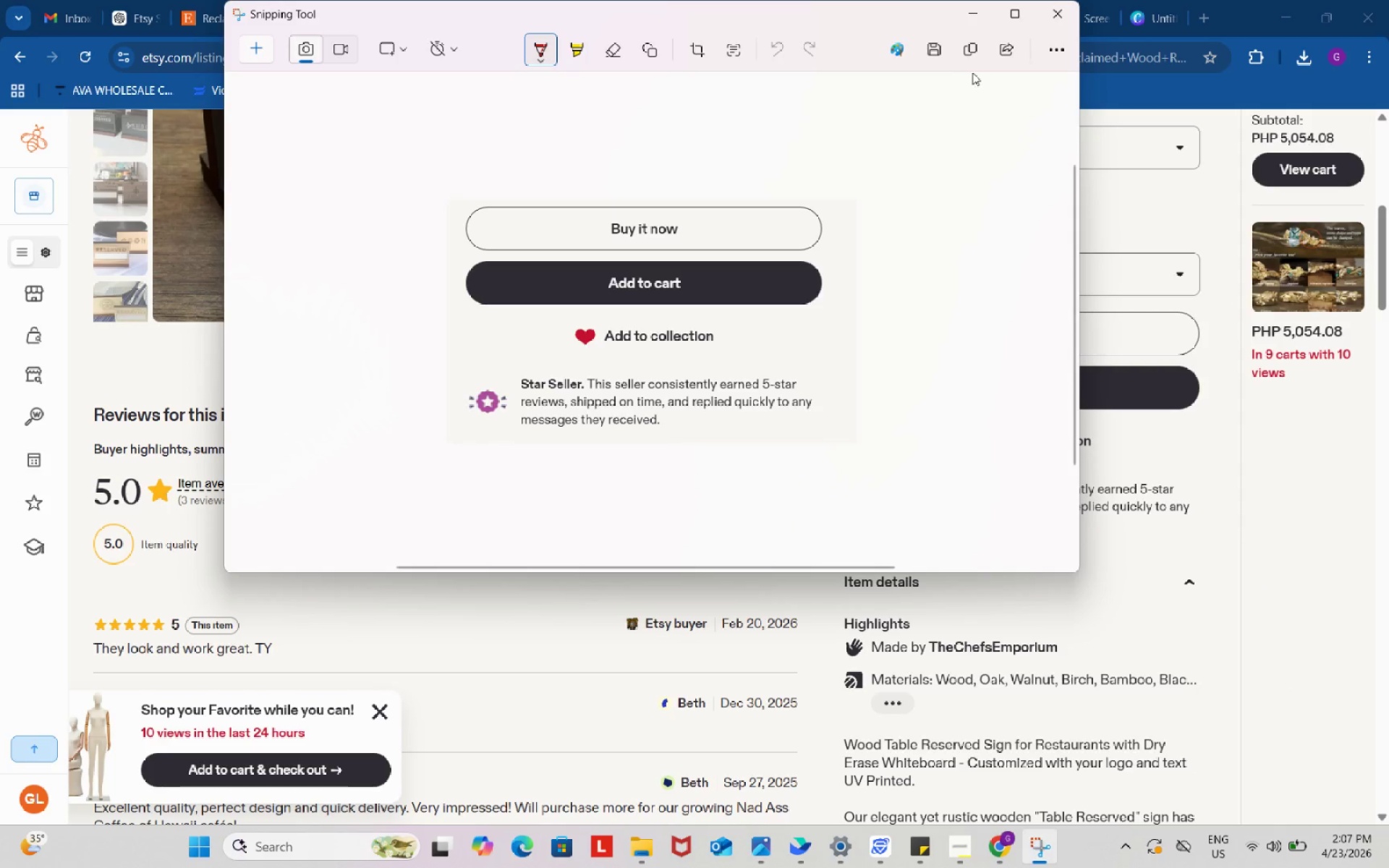 
left_click([934, 47])
 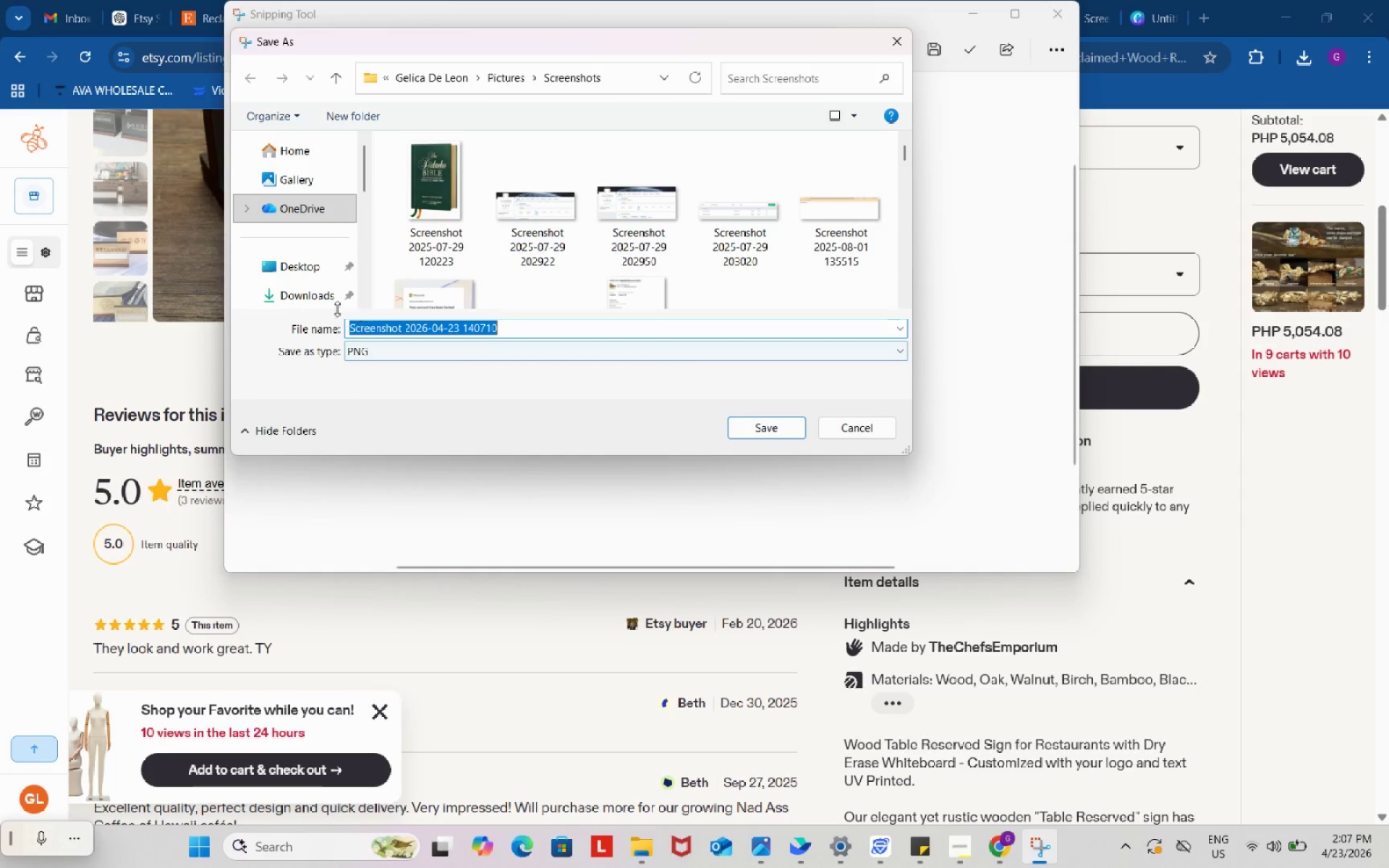 
left_click([310, 297])
 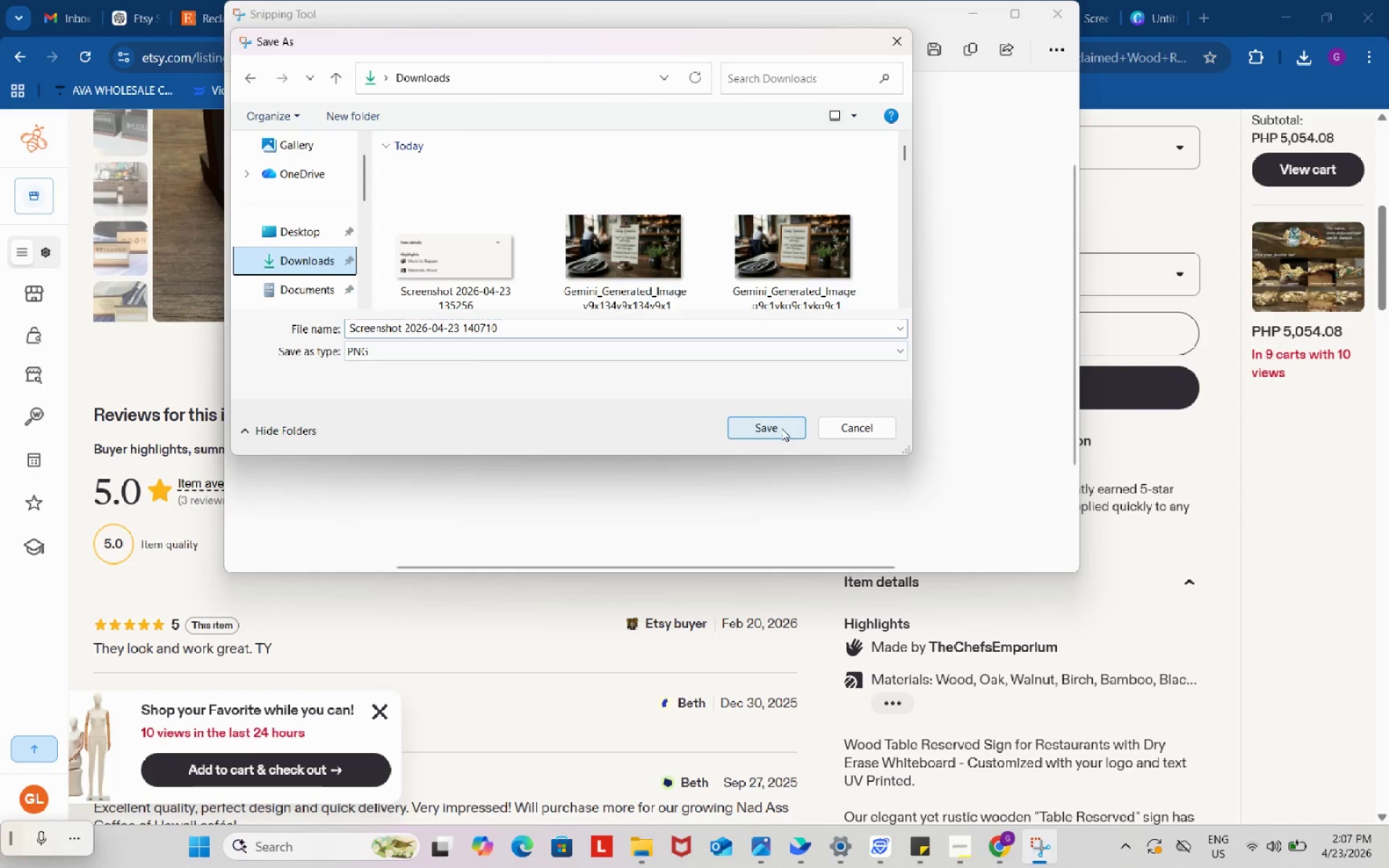 
left_click([773, 424])
 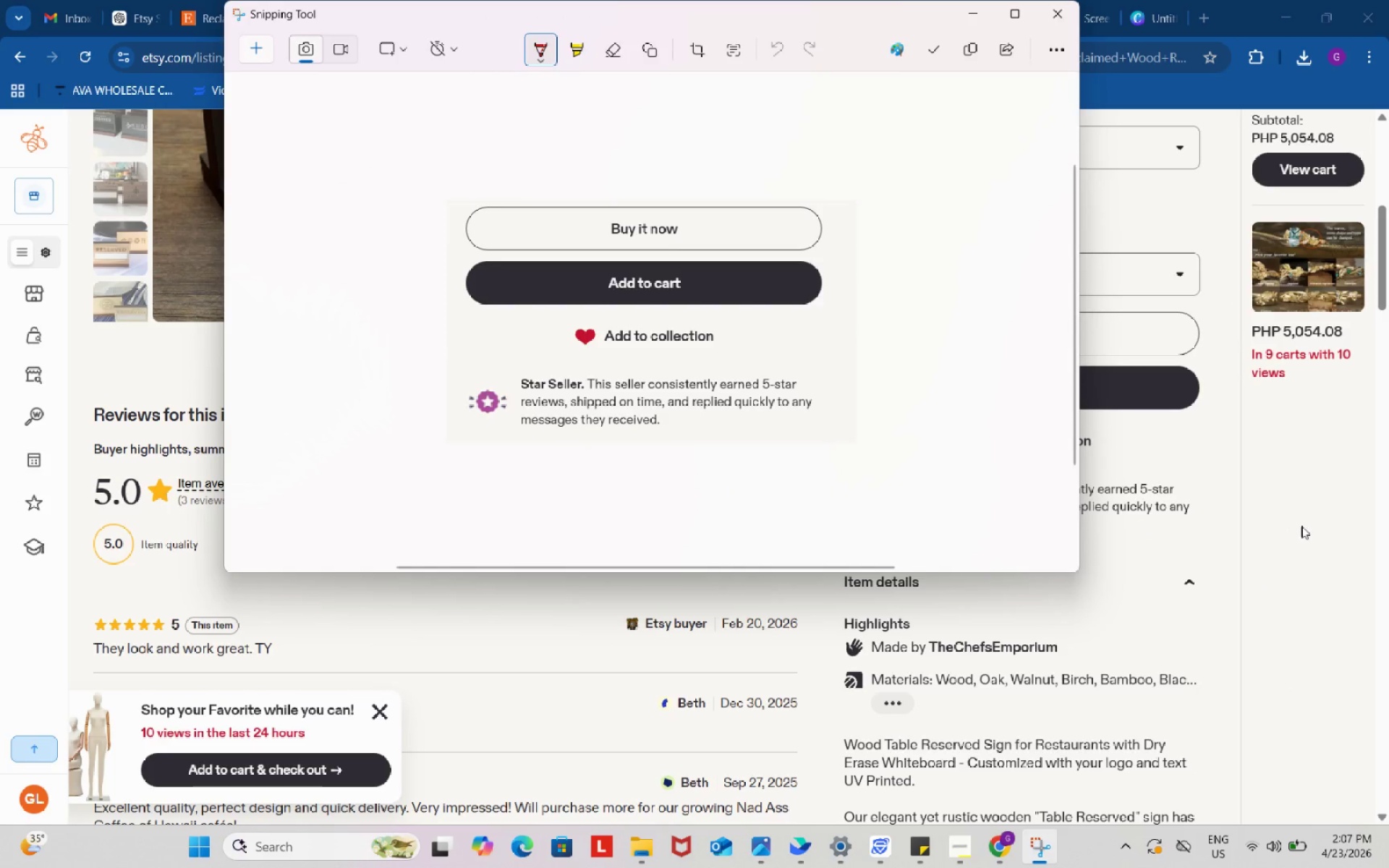 
left_click([1317, 527])
 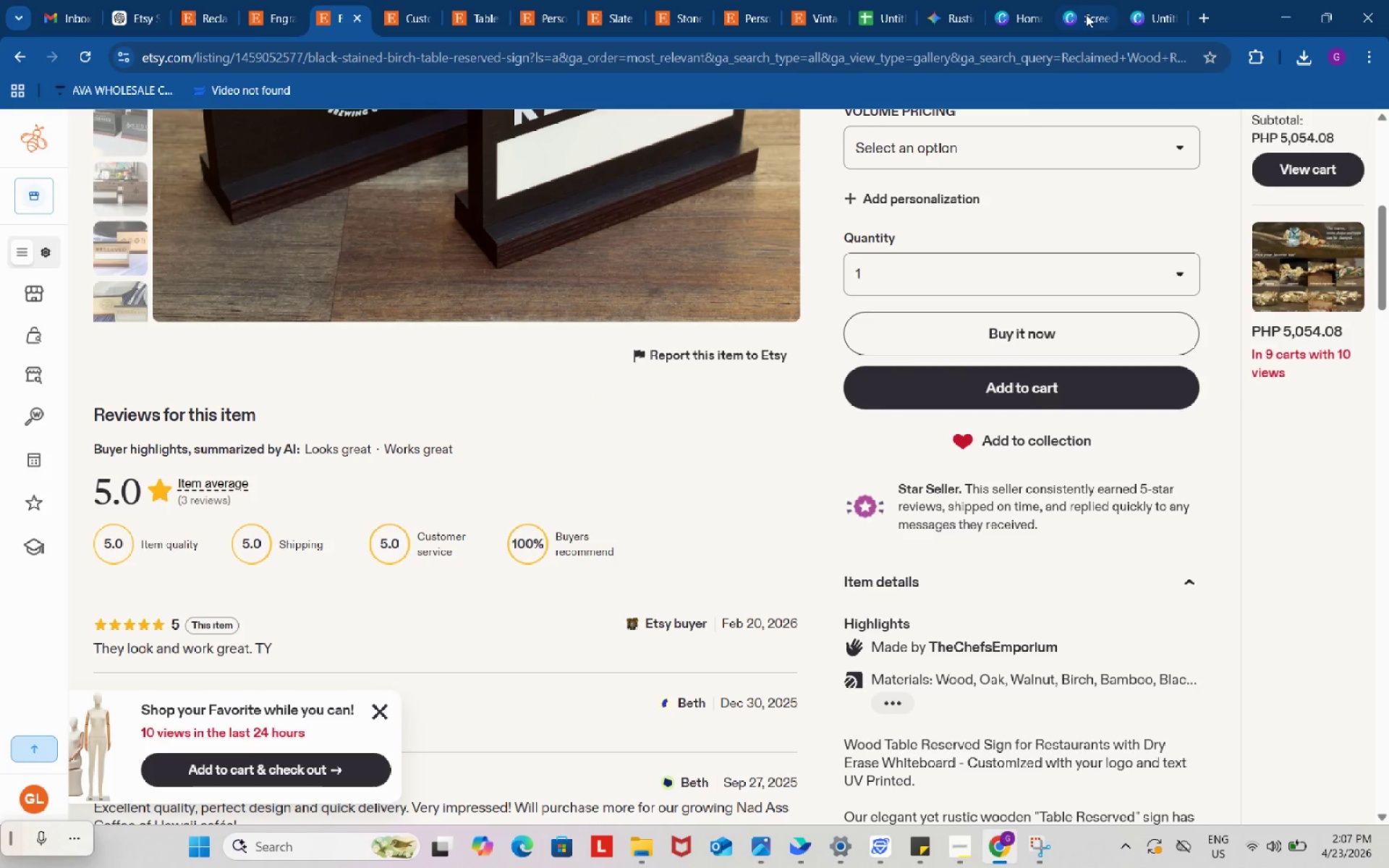 
left_click([1085, 7])
 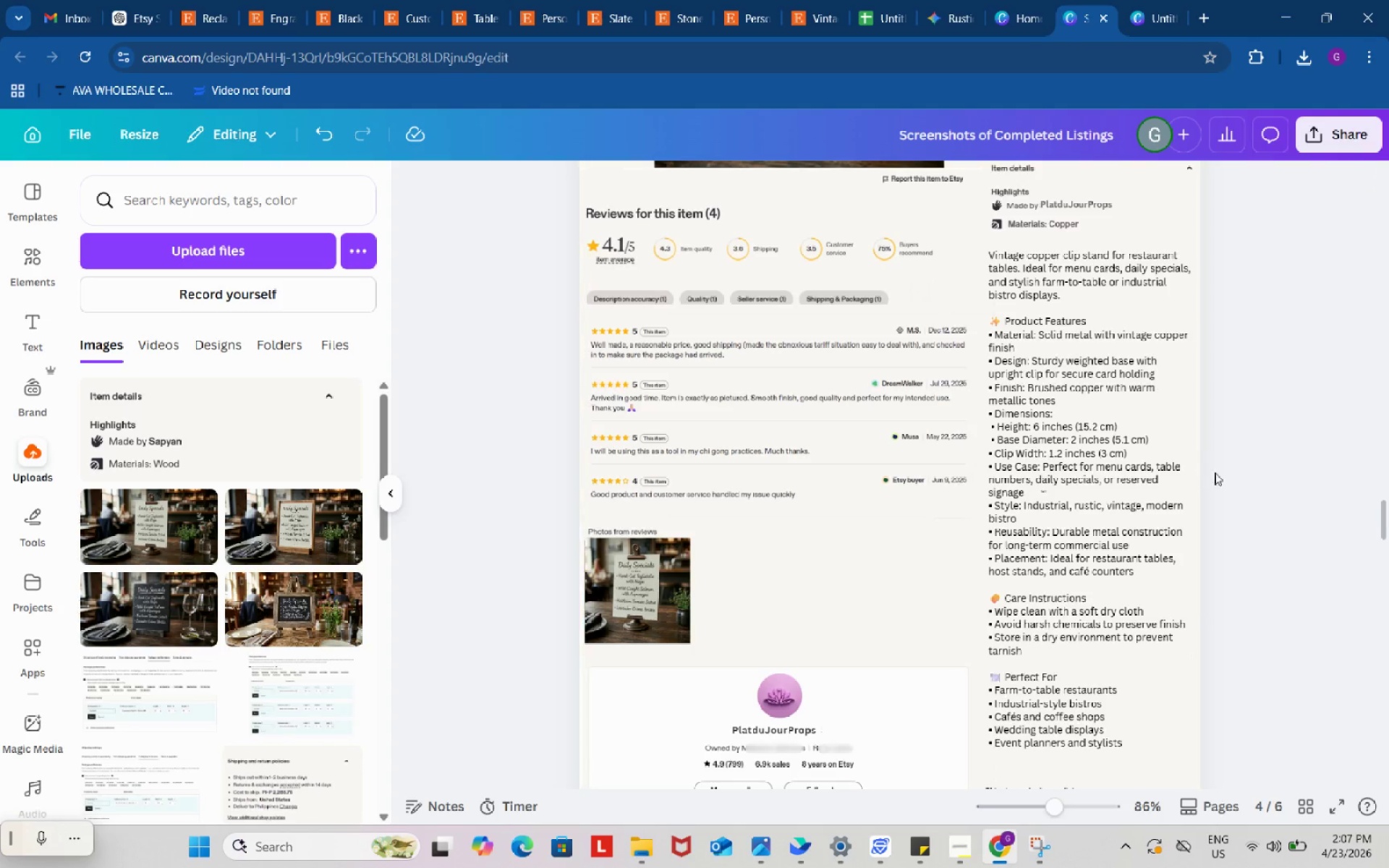 
scroll: coordinate [1287, 485], scroll_direction: up, amount: 46.0
 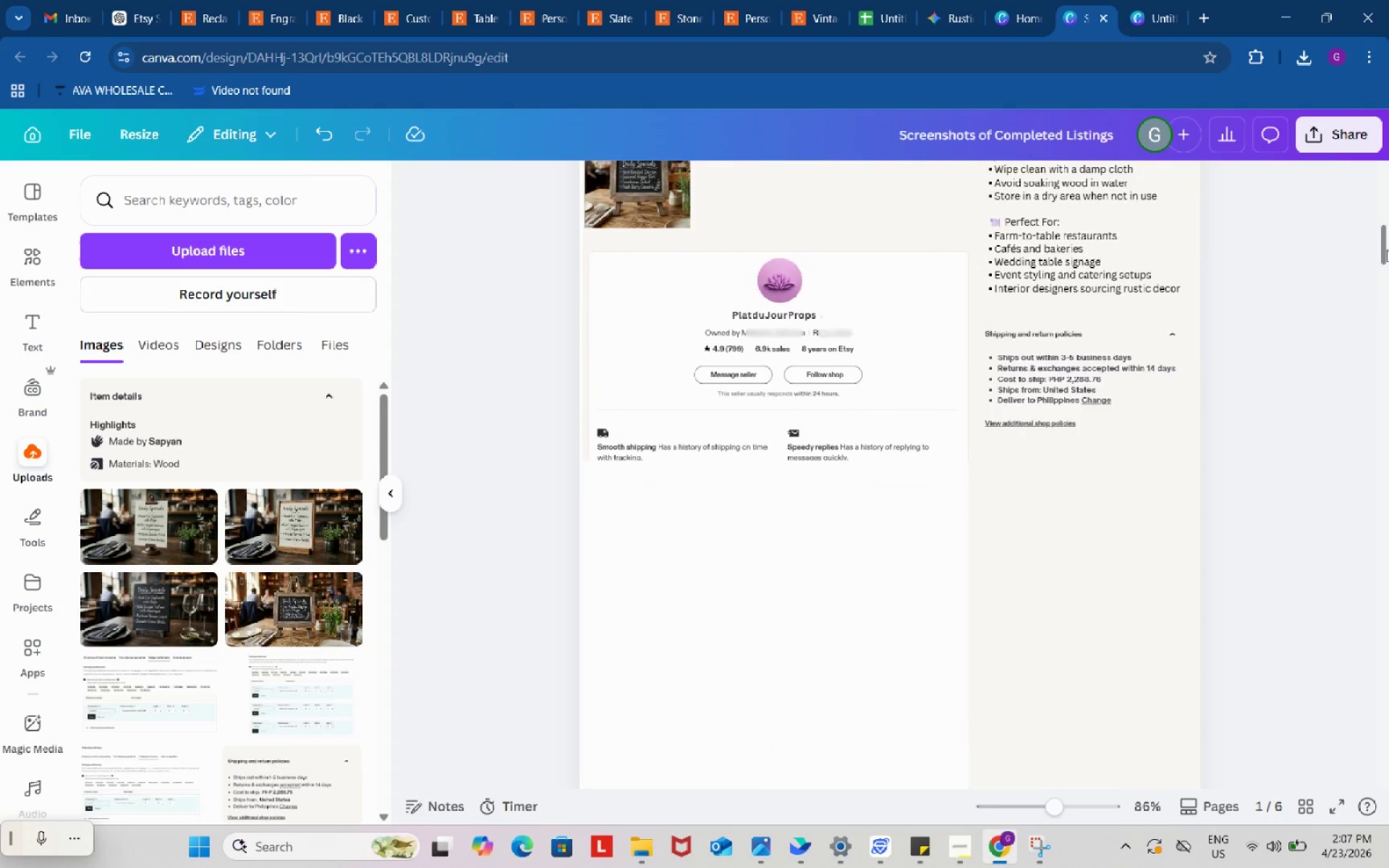 
left_click_drag(start_coordinate=[1387, 250], to_coordinate=[1341, 166])
 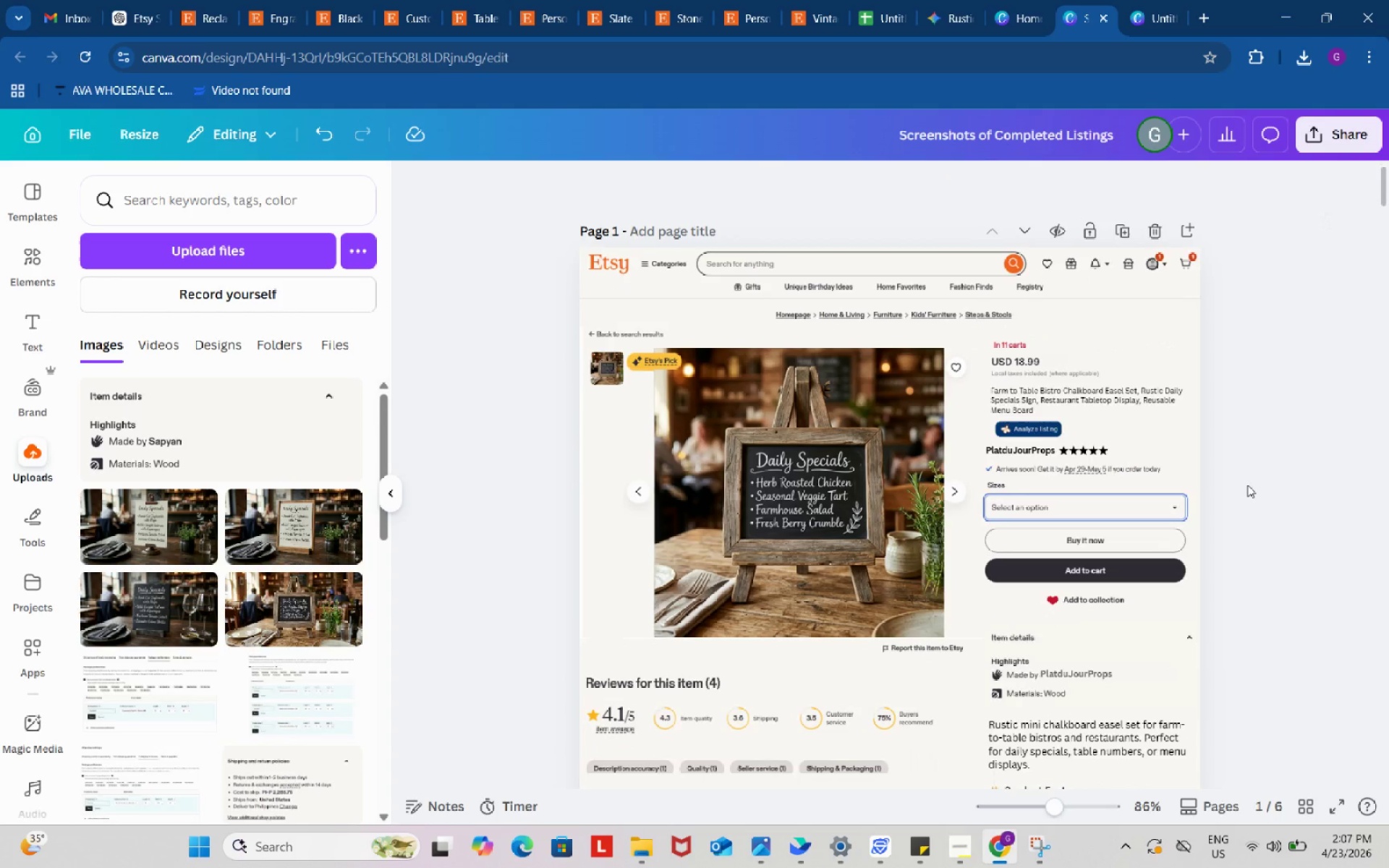 
left_click([1247, 485])
 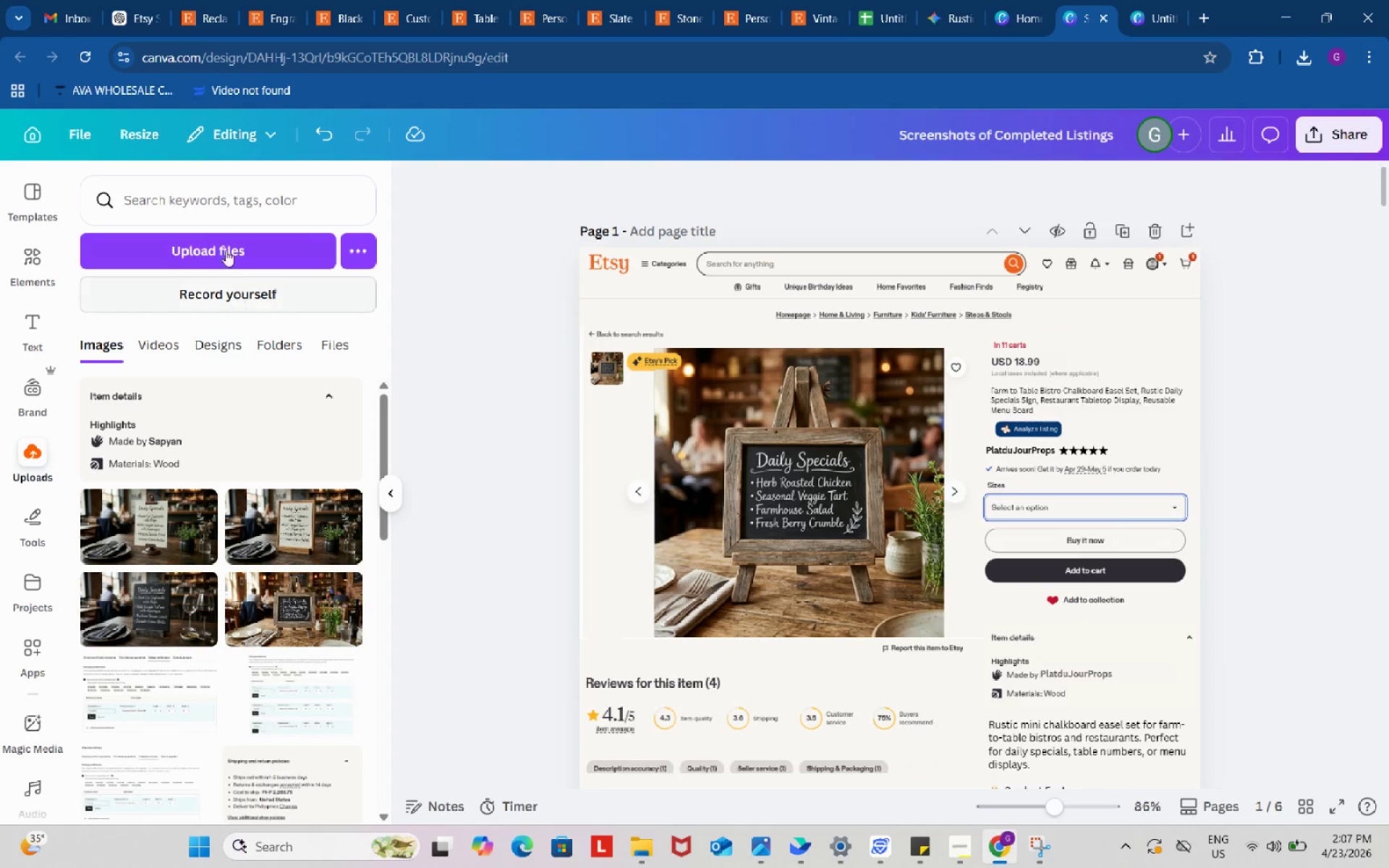 
left_click([220, 239])
 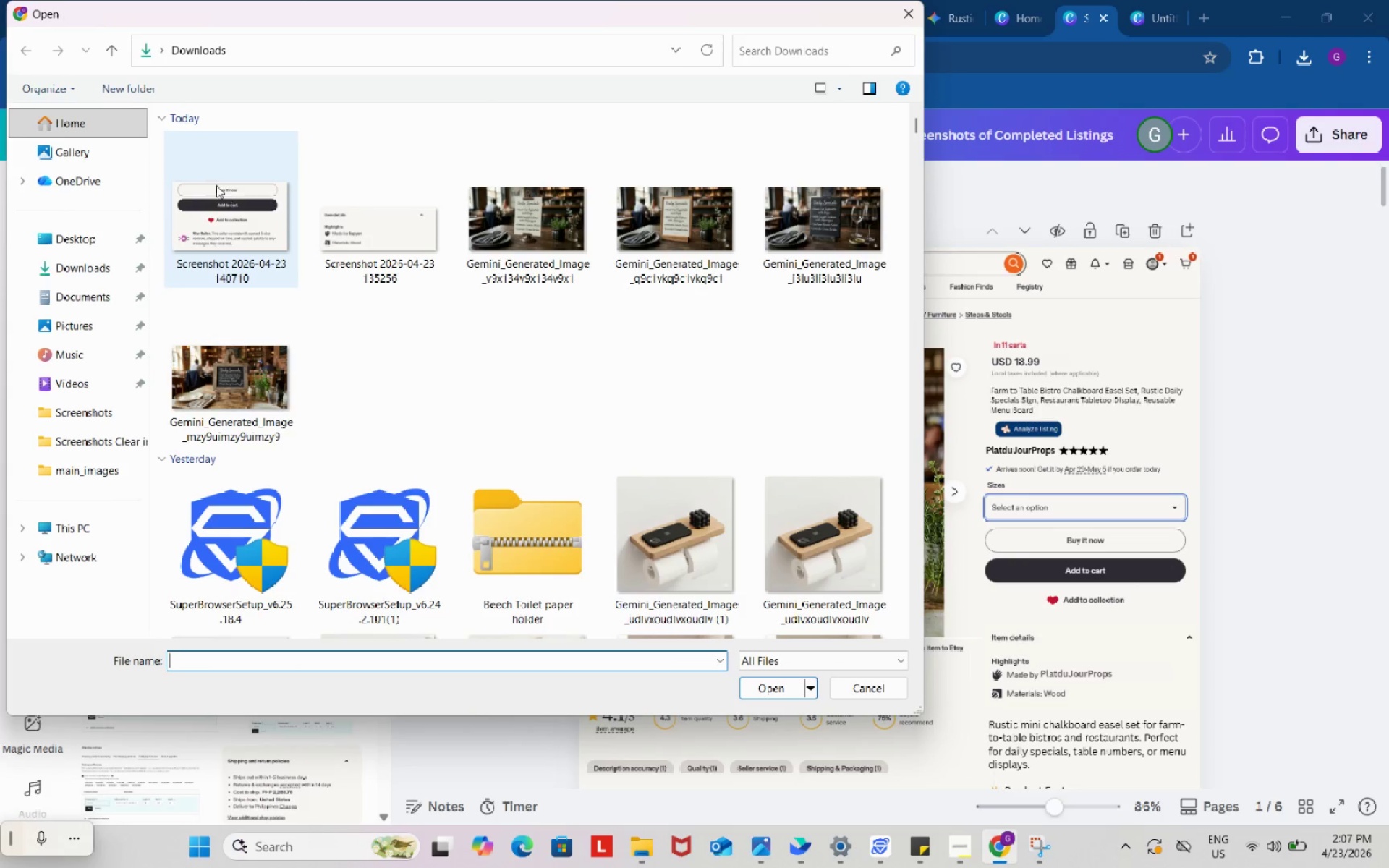 
left_click([213, 180])
 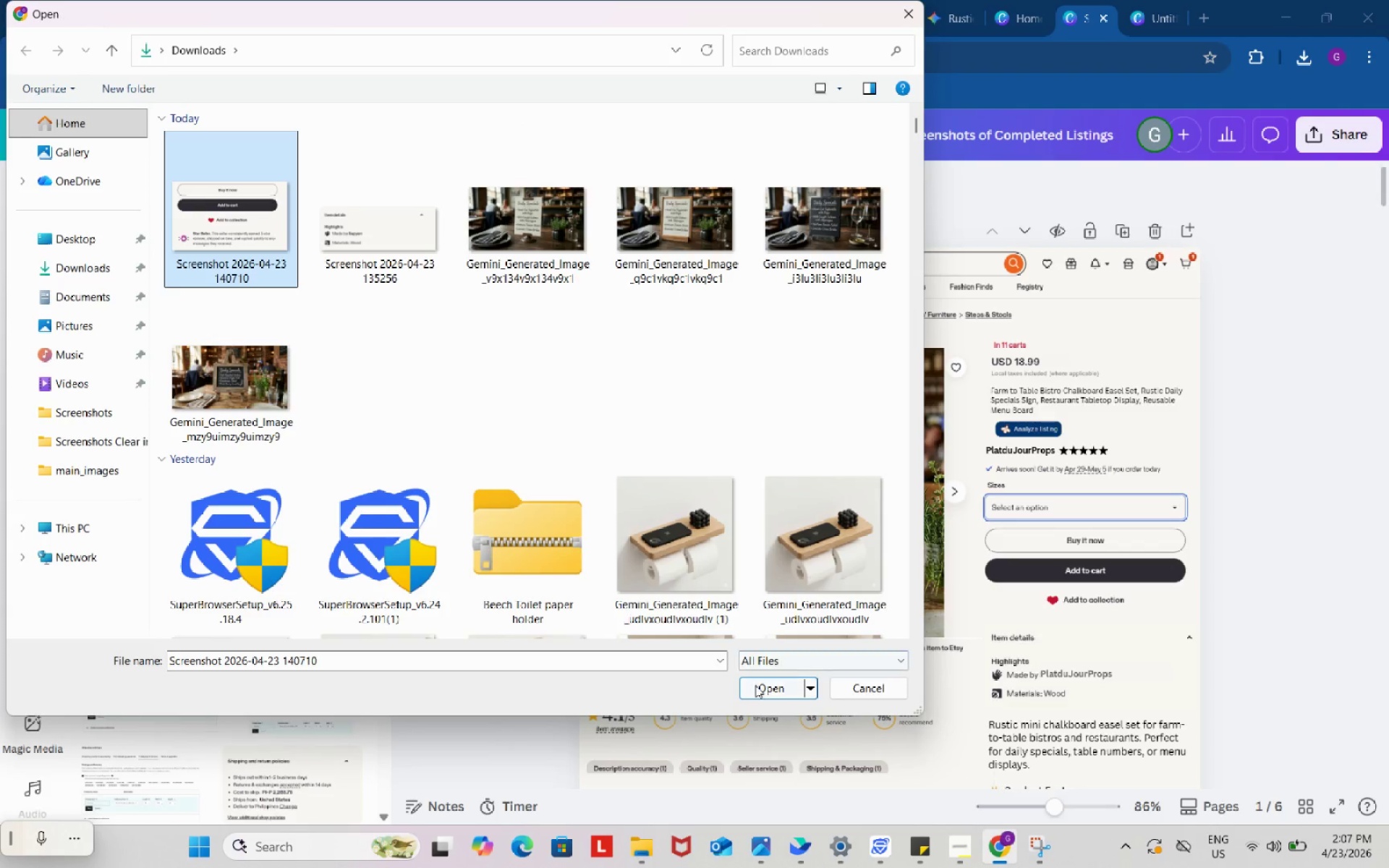 
left_click([757, 685])
 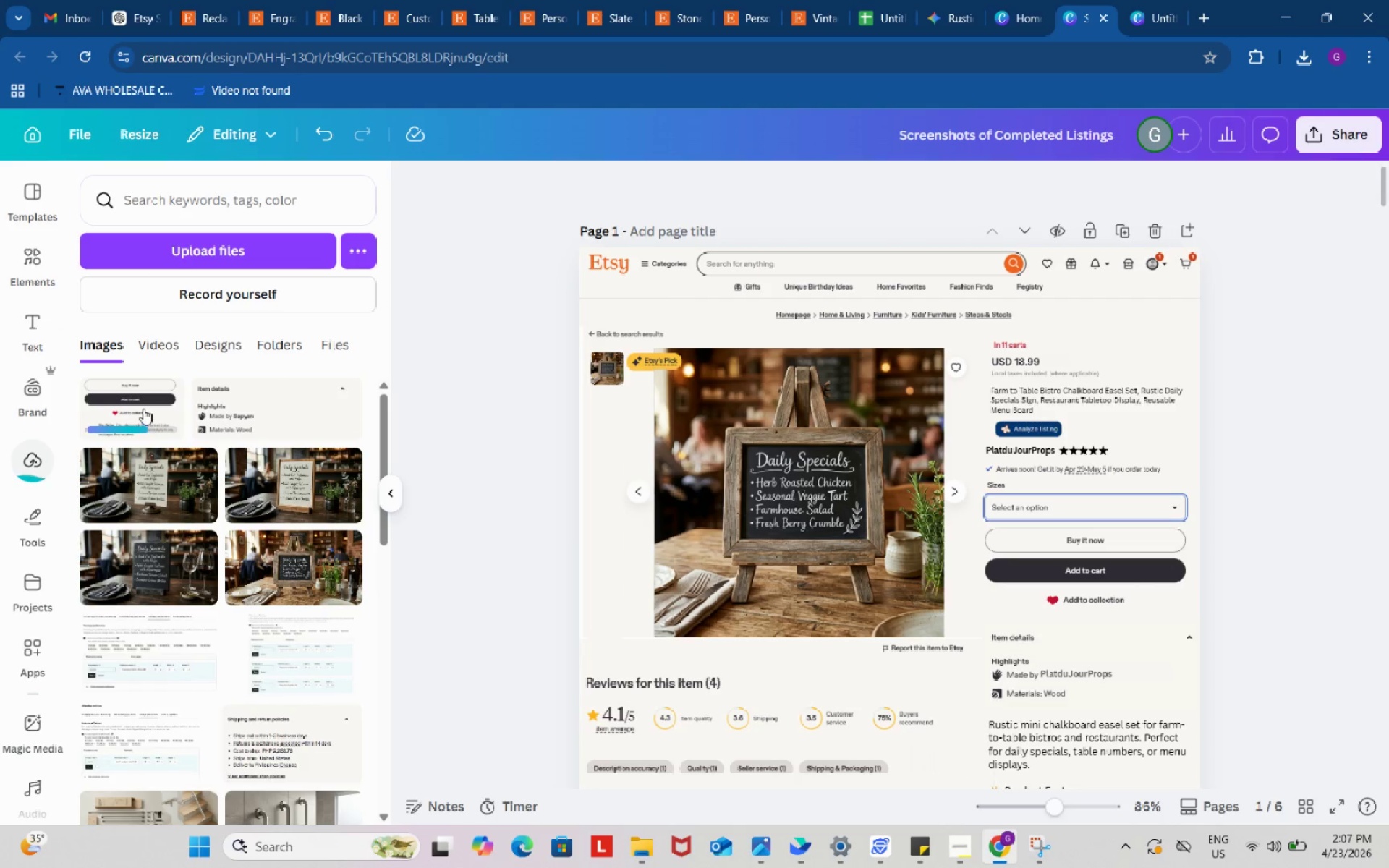 
left_click([139, 399])
 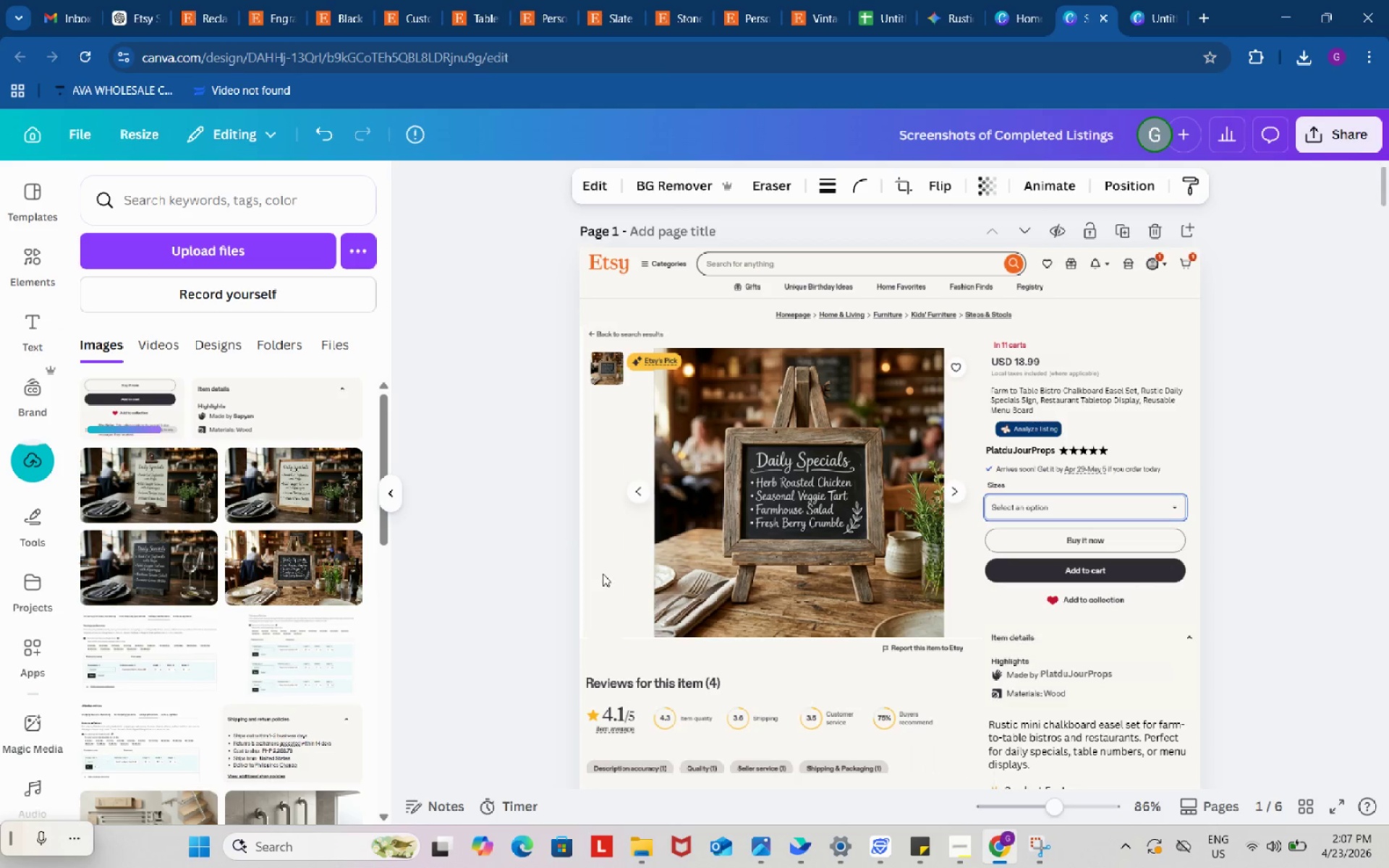 
scroll: coordinate [919, 590], scroll_direction: down, amount: 3.0
 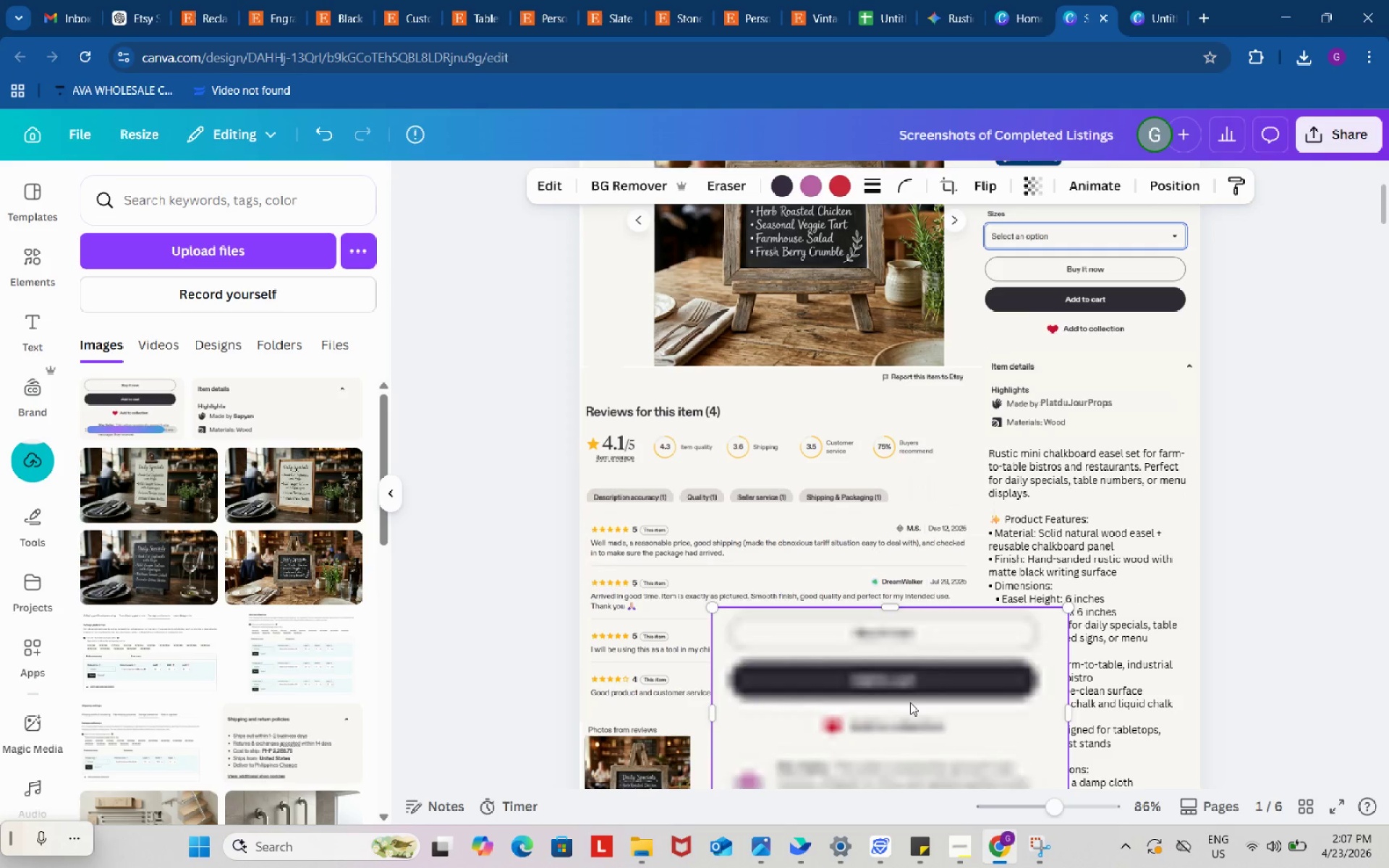 
left_click_drag(start_coordinate=[910, 702], to_coordinate=[970, 513])
 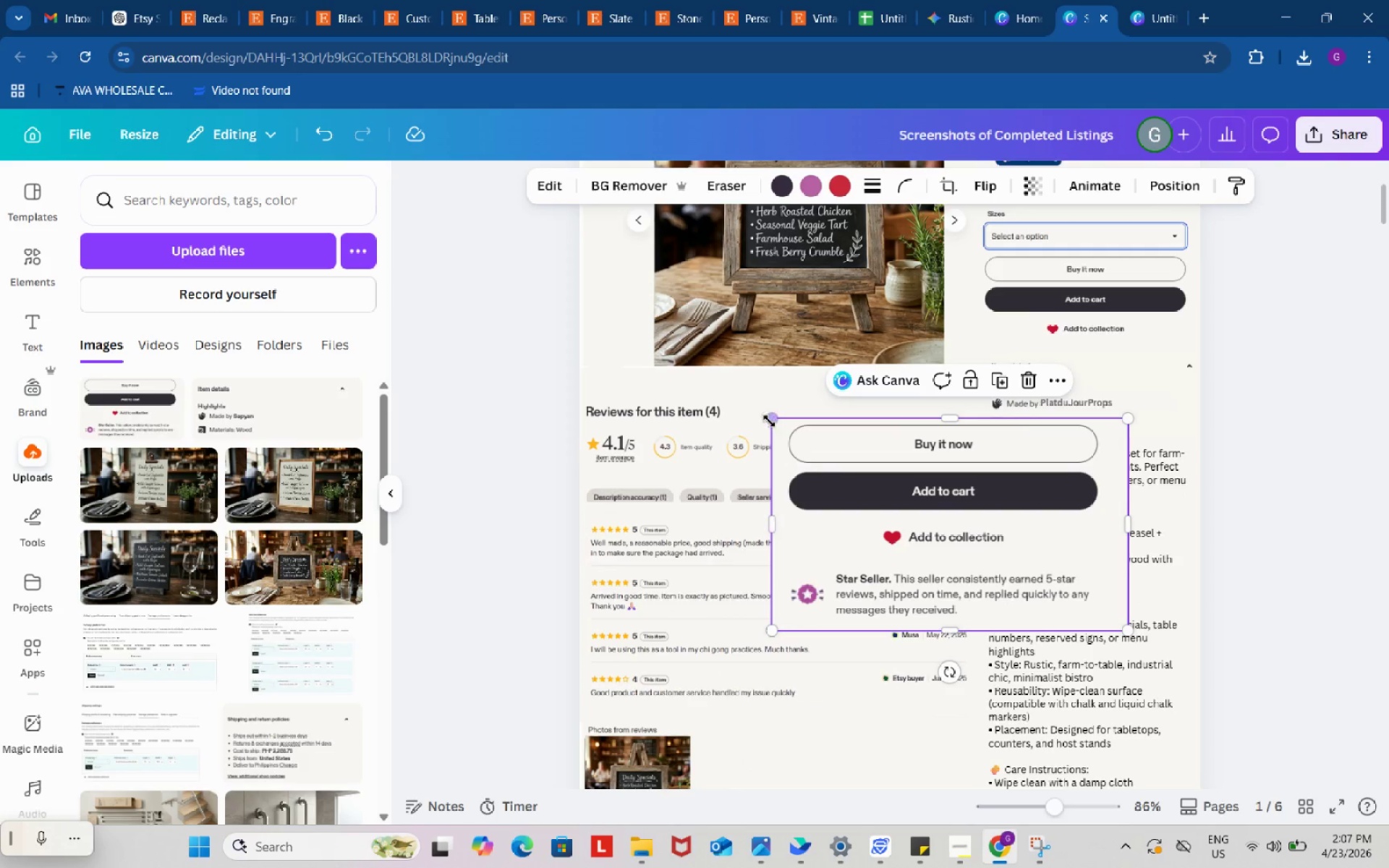 
left_click_drag(start_coordinate=[768, 420], to_coordinate=[870, 443])
 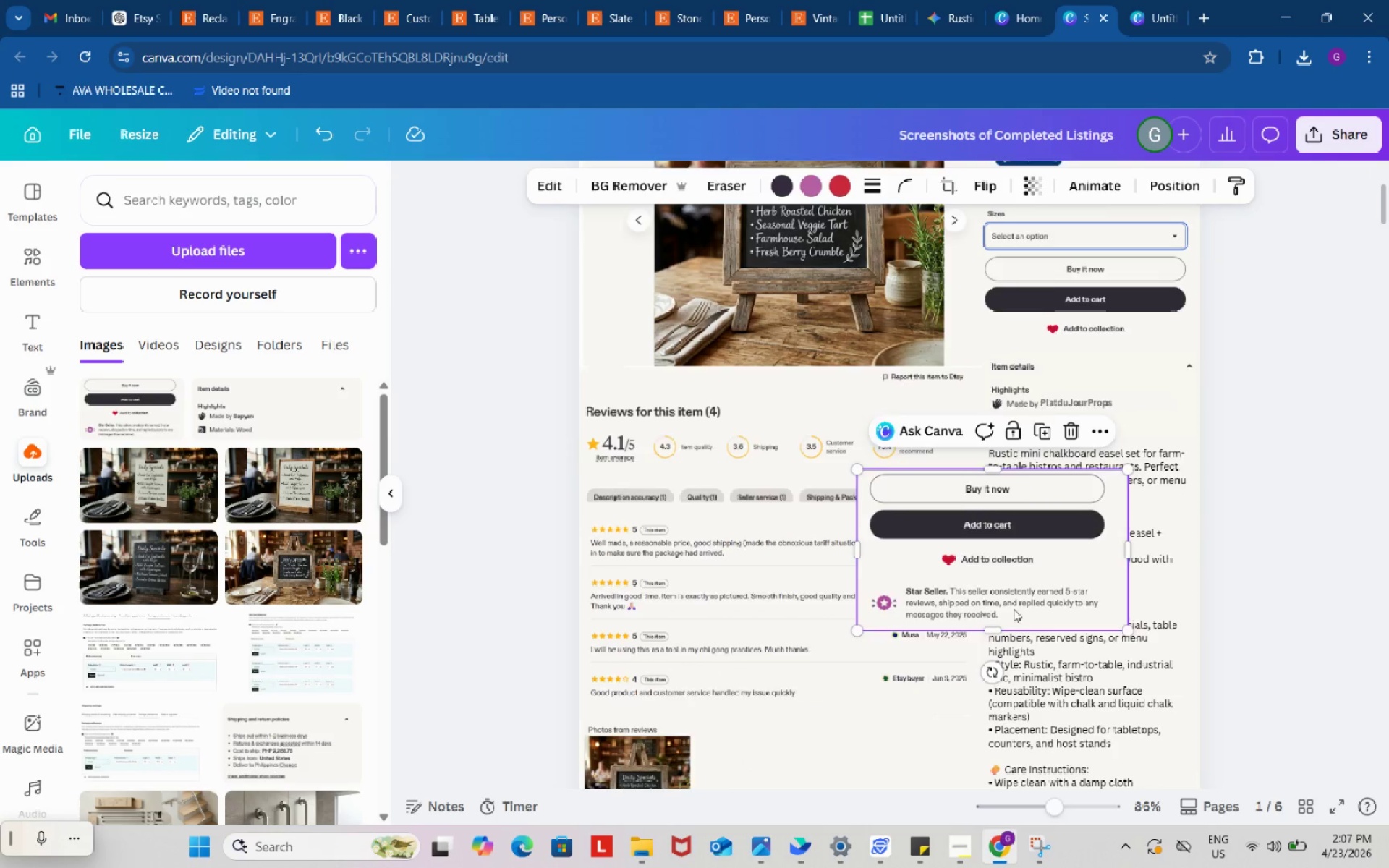 
scroll: coordinate [1014, 609], scroll_direction: up, amount: 1.0
 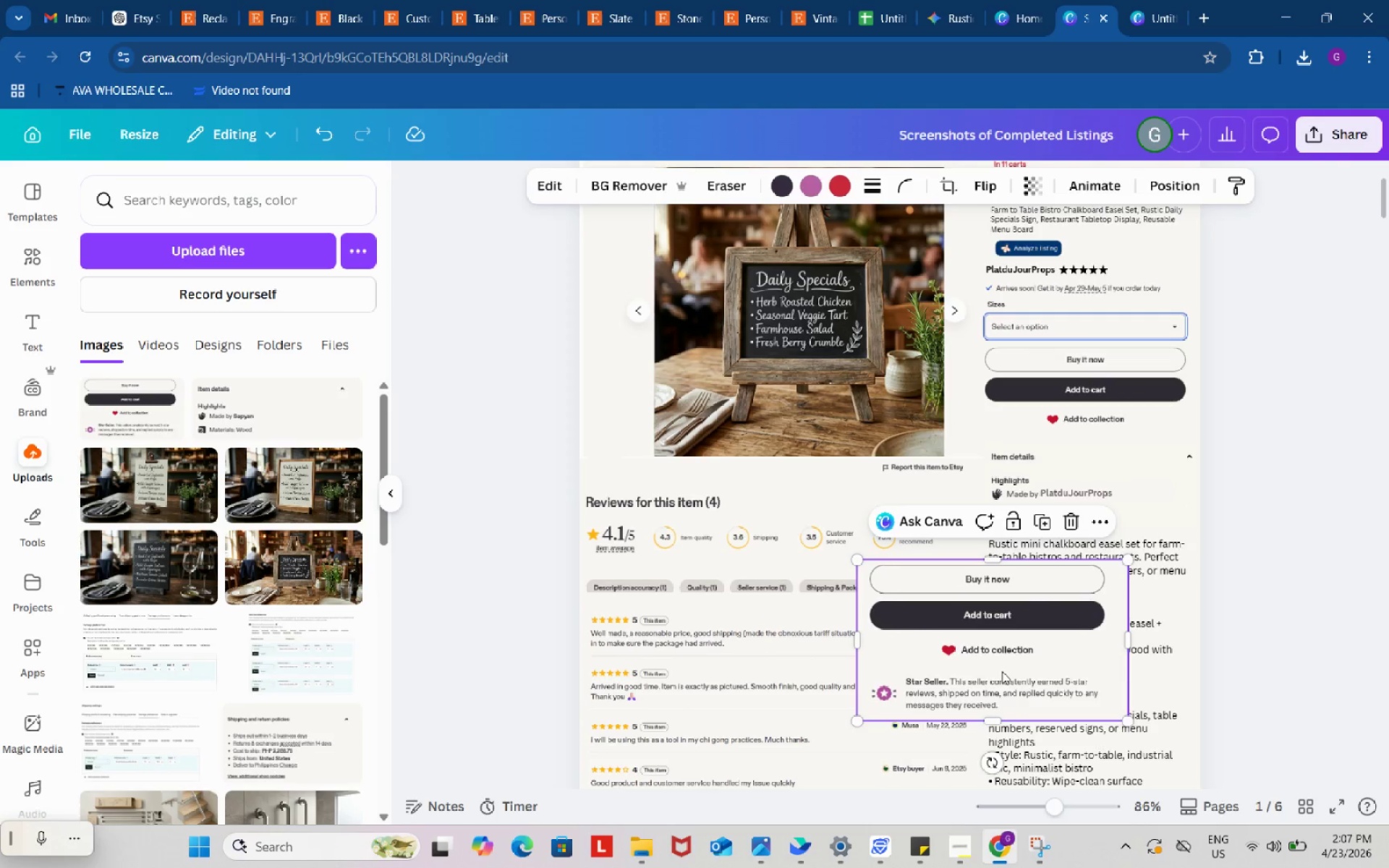 
left_click_drag(start_coordinate=[1001, 669], to_coordinate=[1109, 408])
 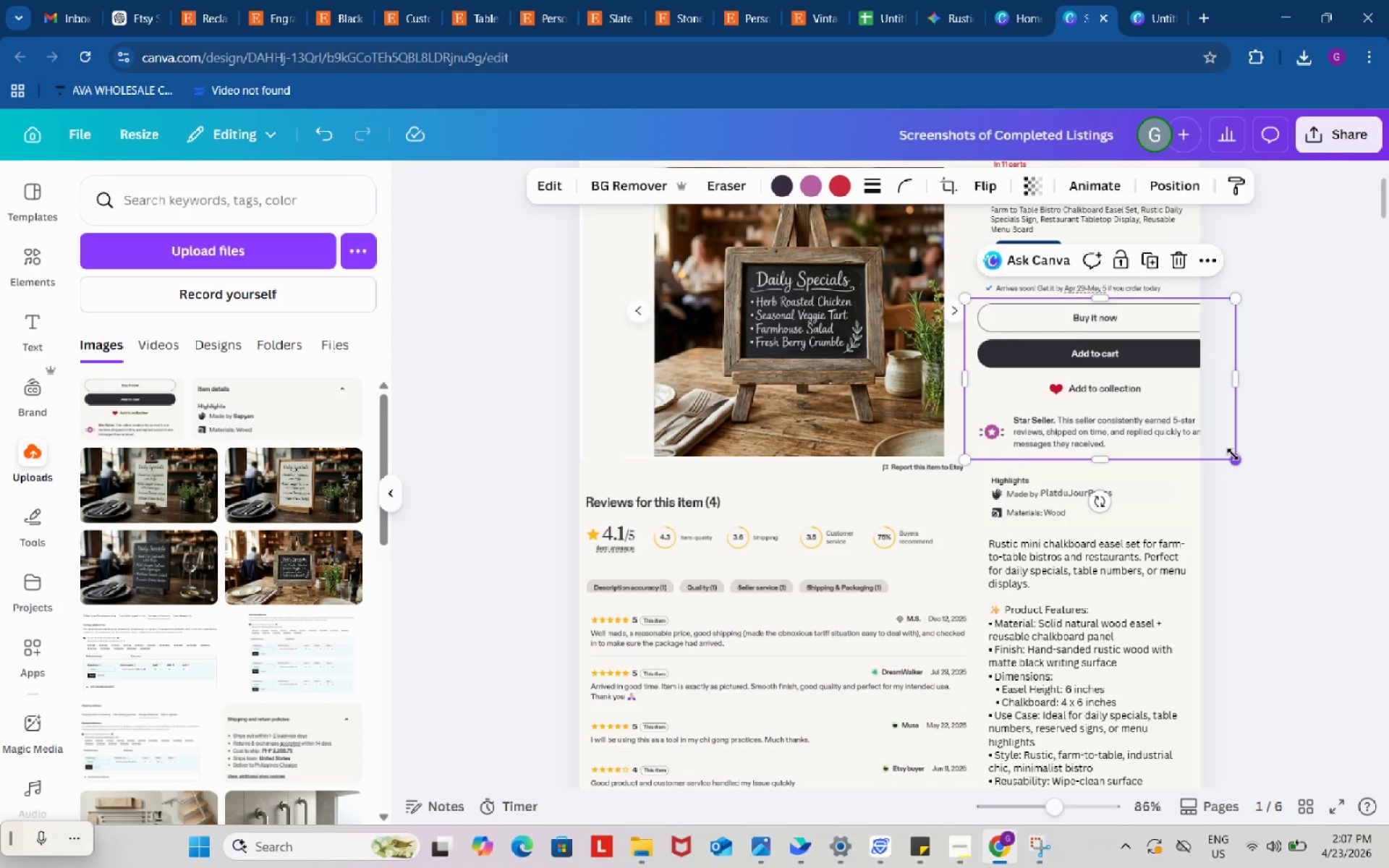 
left_click_drag(start_coordinate=[1234, 454], to_coordinate=[1193, 438])
 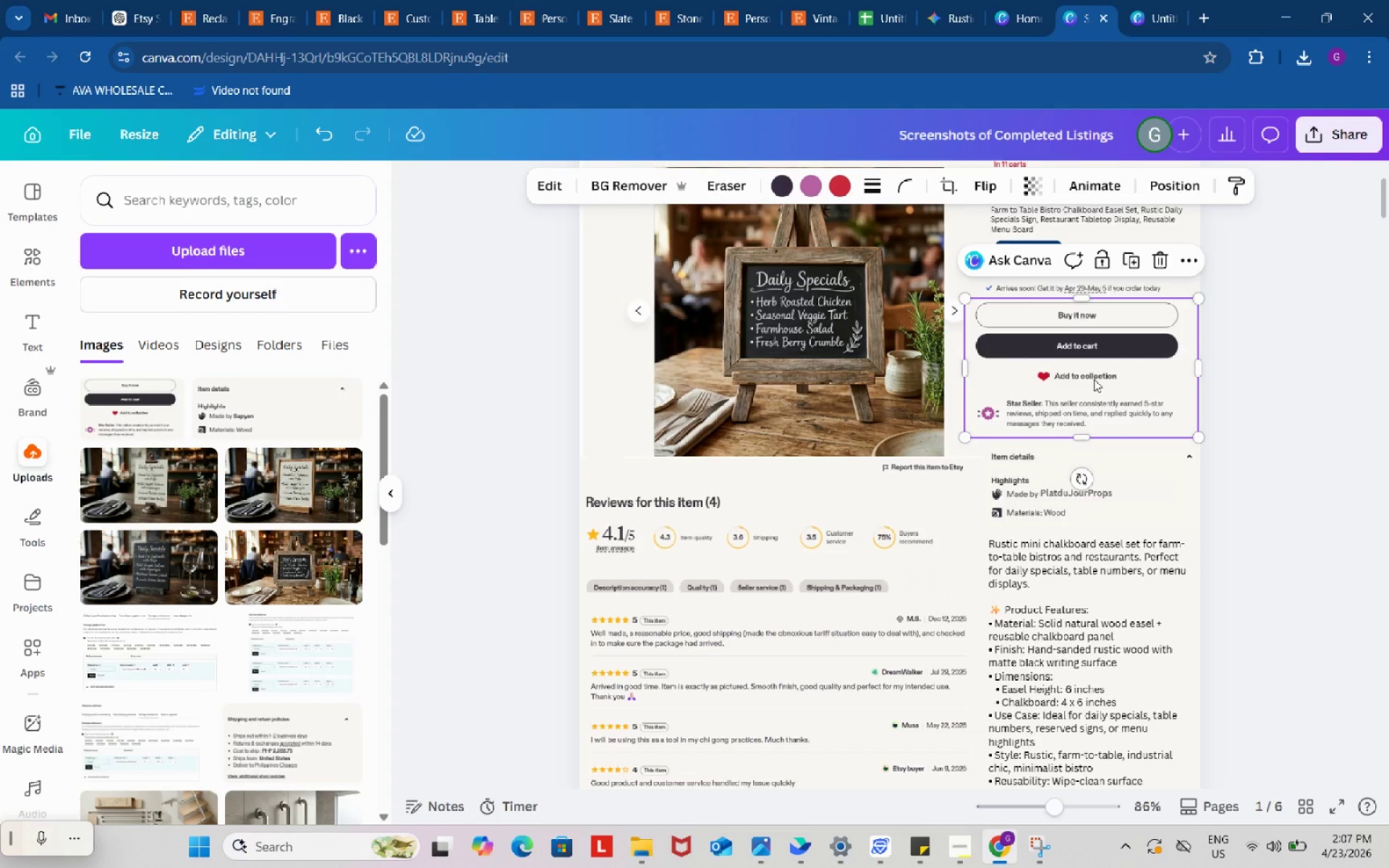 
left_click_drag(start_coordinate=[1094, 379], to_coordinate=[1099, 380])
 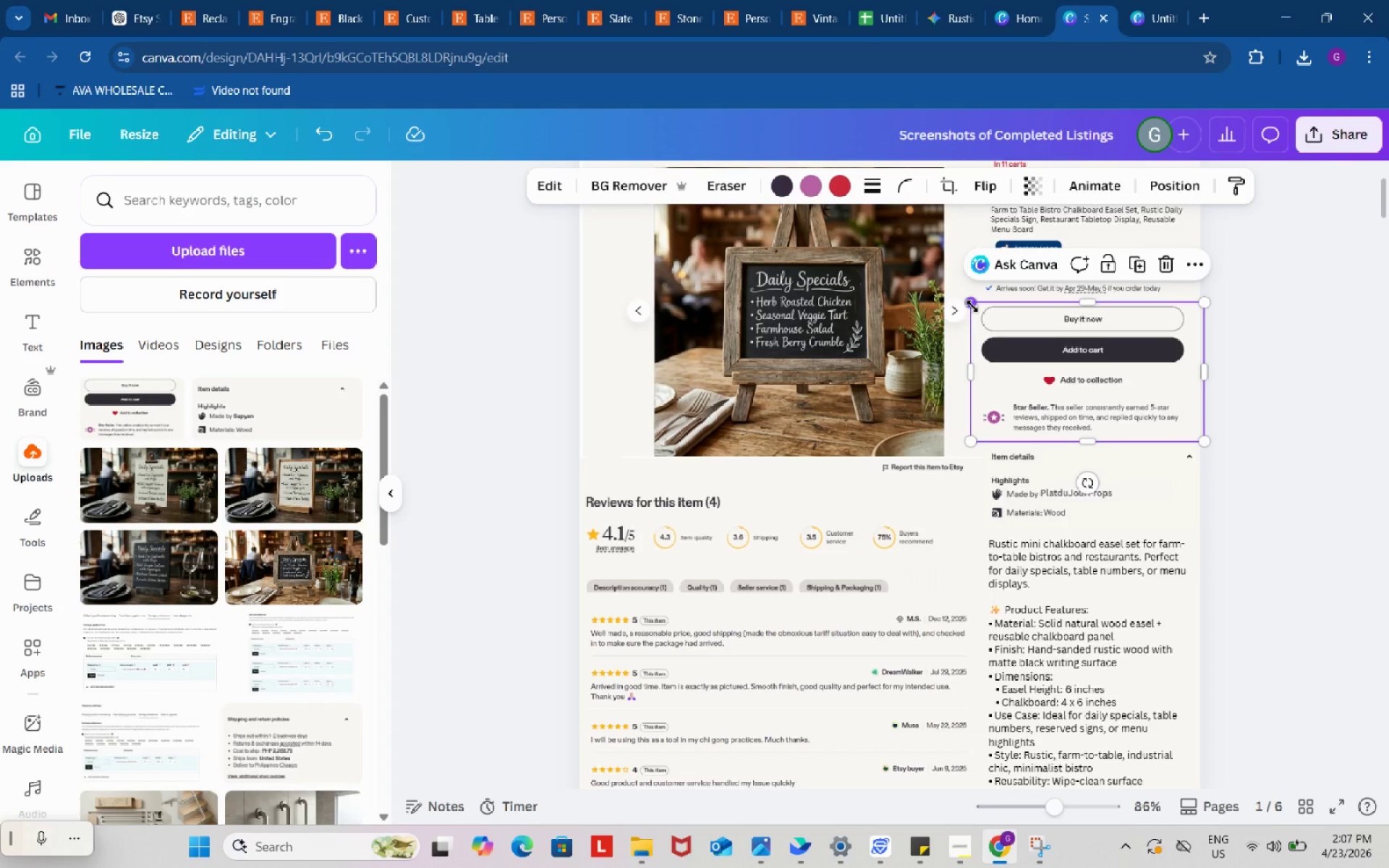 
left_click_drag(start_coordinate=[972, 305], to_coordinate=[985, 314])
 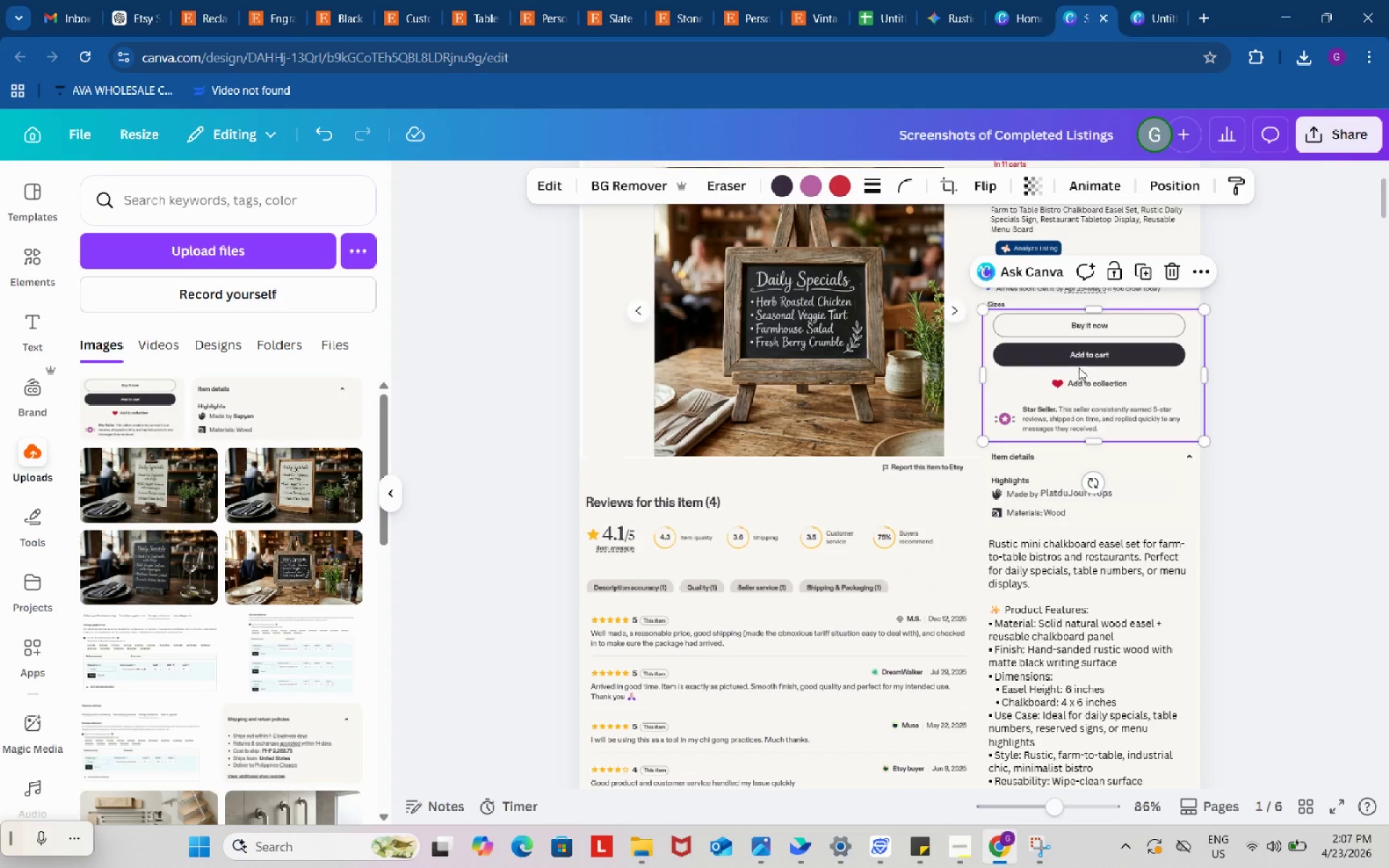 
left_click_drag(start_coordinate=[1080, 369], to_coordinate=[1074, 360])
 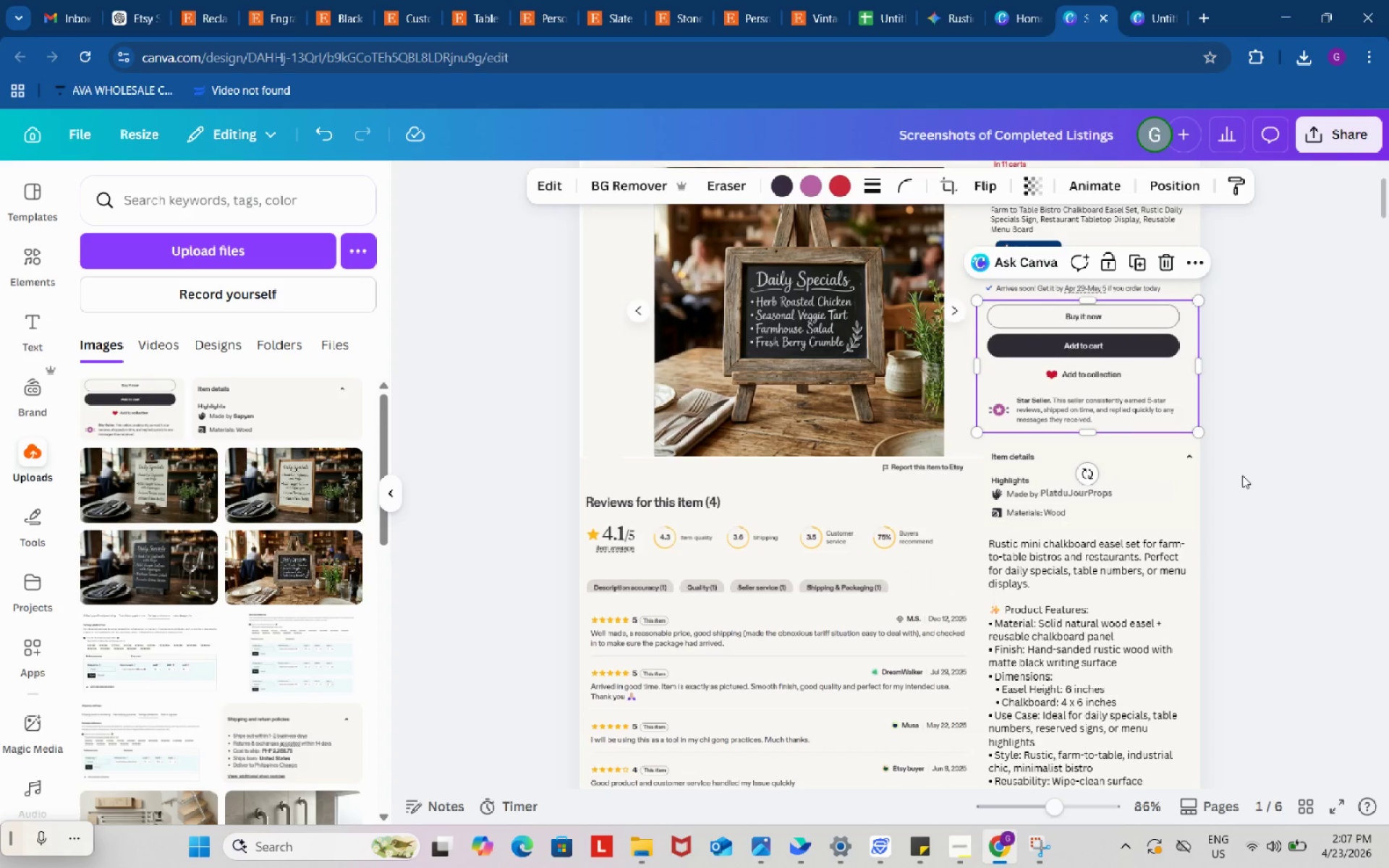 
double_click([1243, 476])
 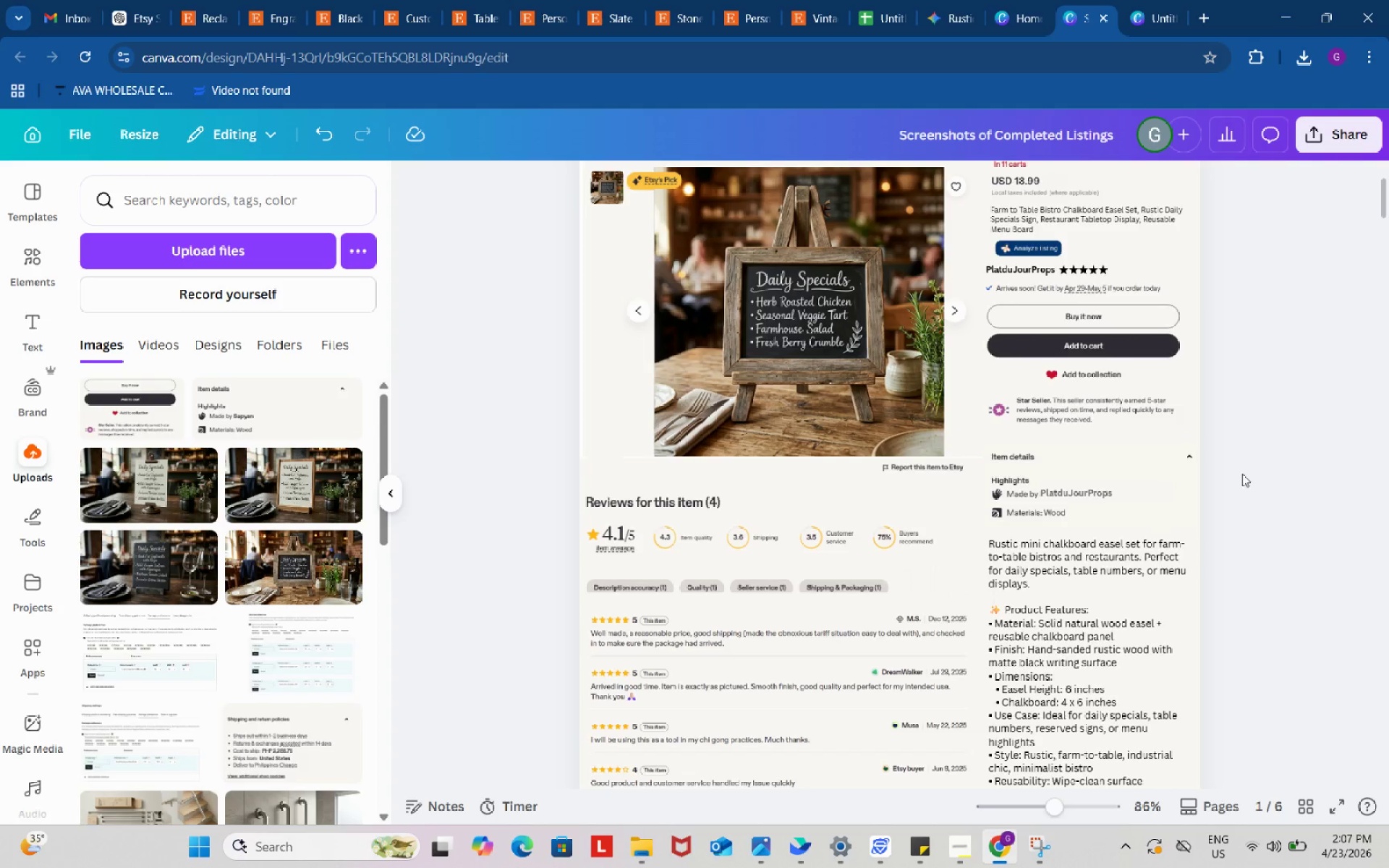 
left_click([1160, 368])
 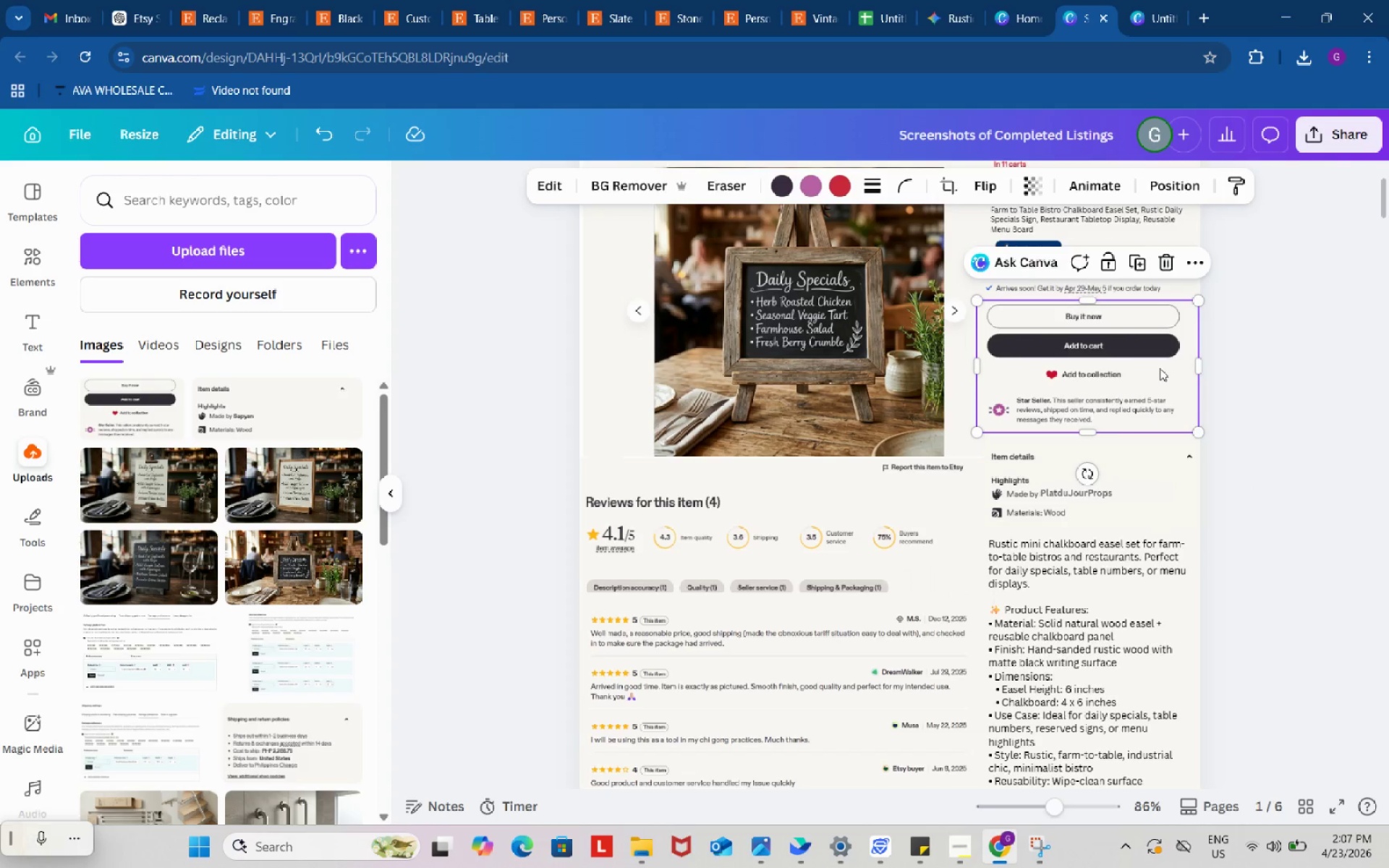 
key(Control+ControlLeft)
 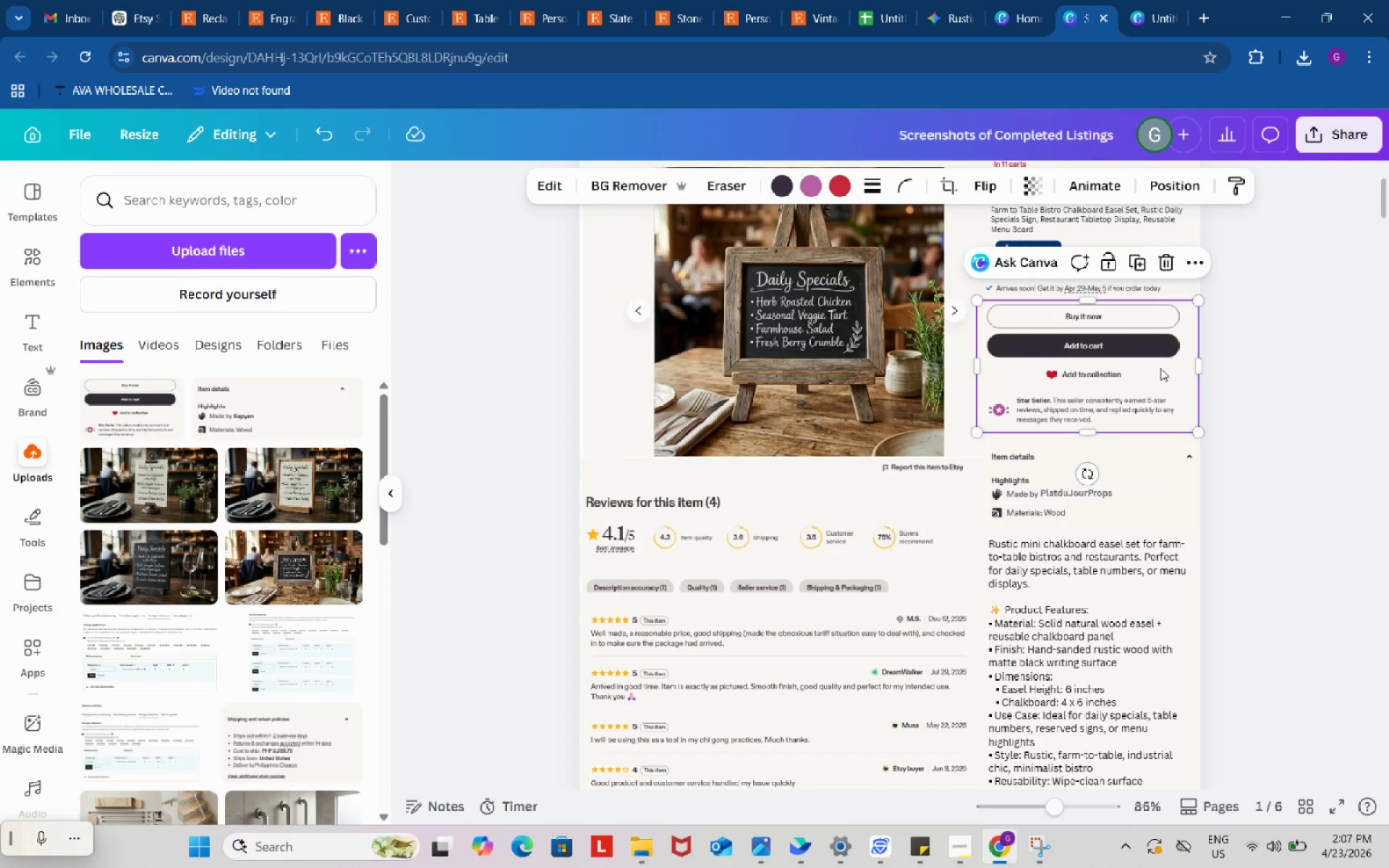 
key(Control+C)
 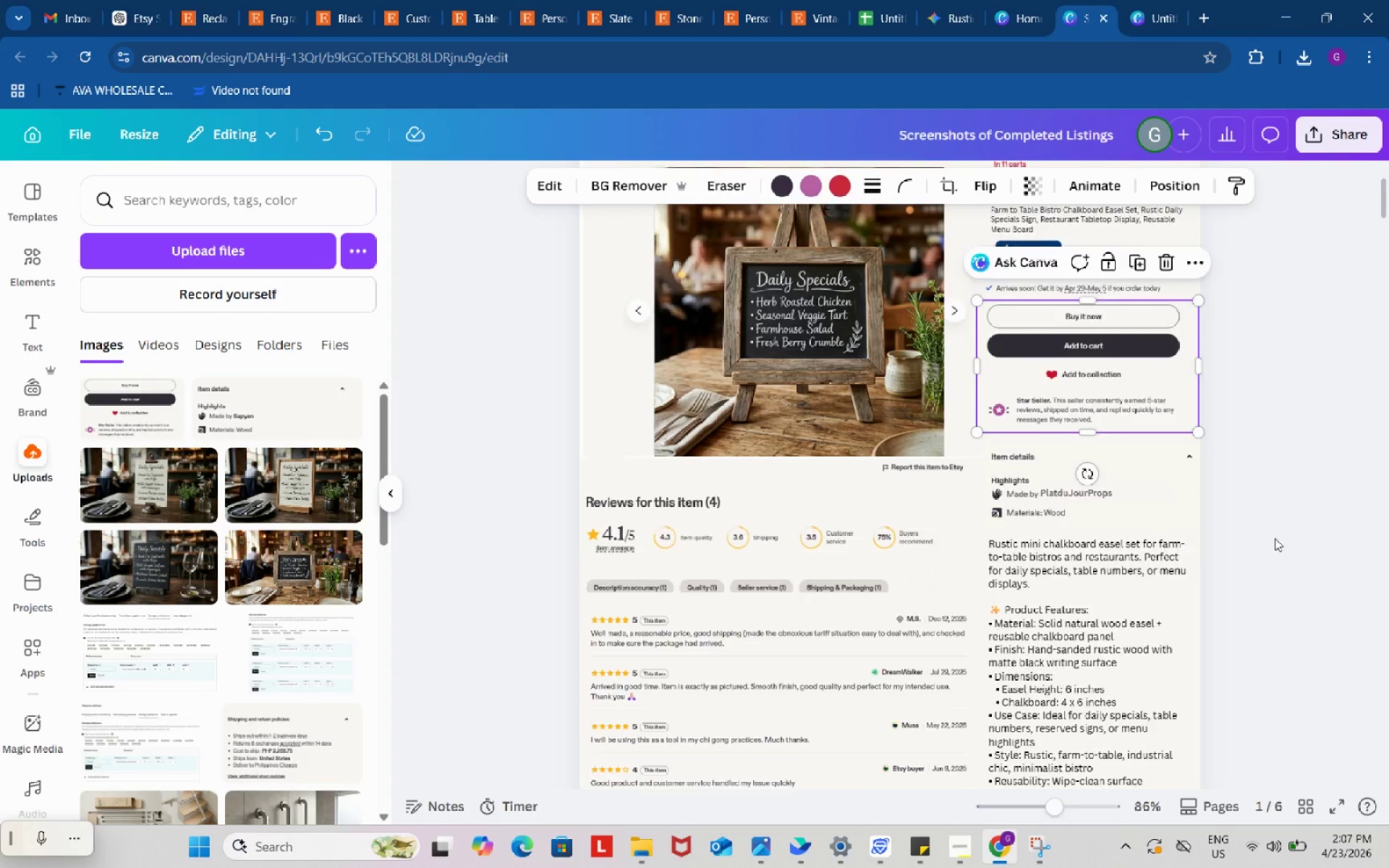 
scroll: coordinate [1275, 538], scroll_direction: down, amount: 17.0
 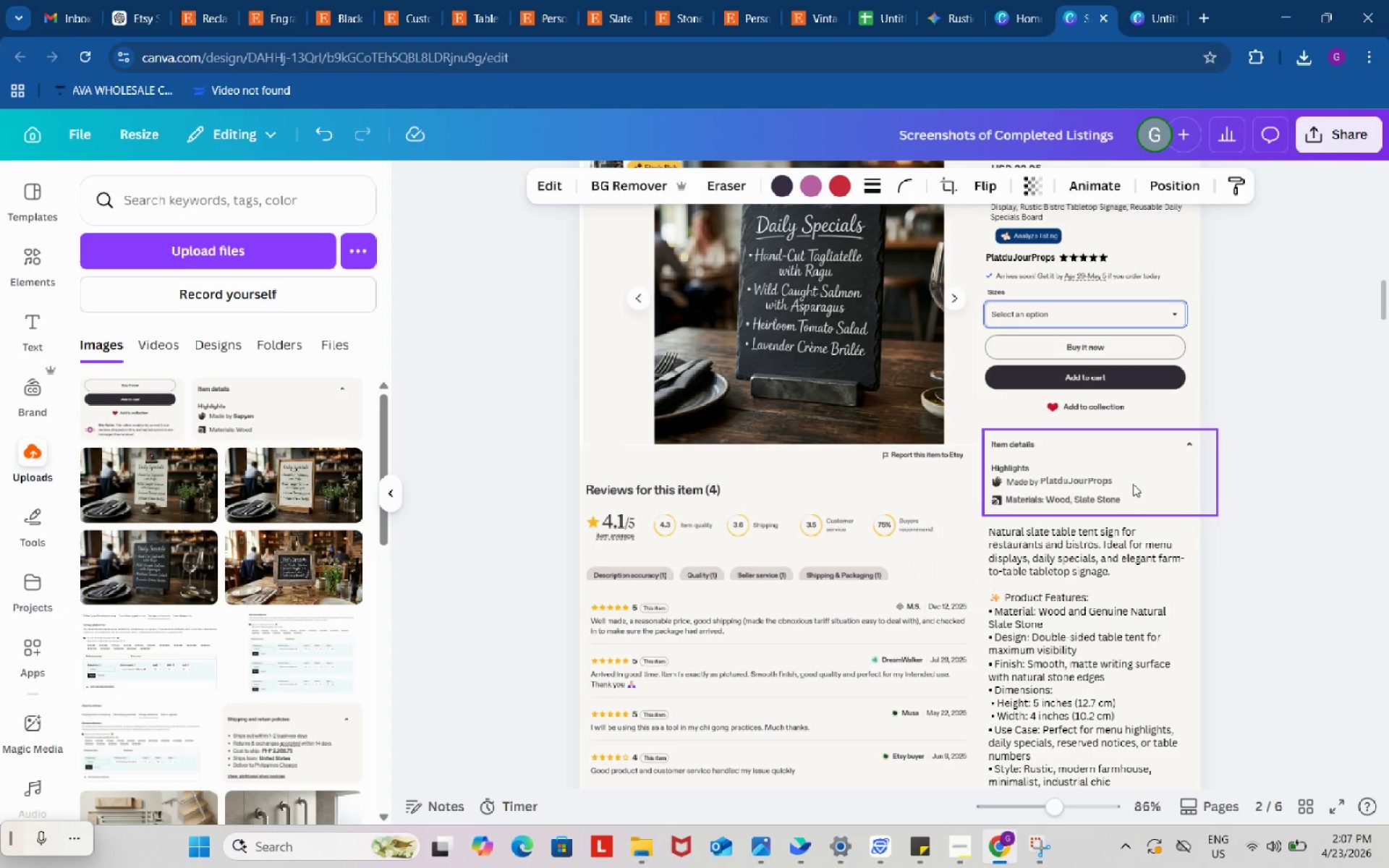 
key(Control+ControlLeft)
 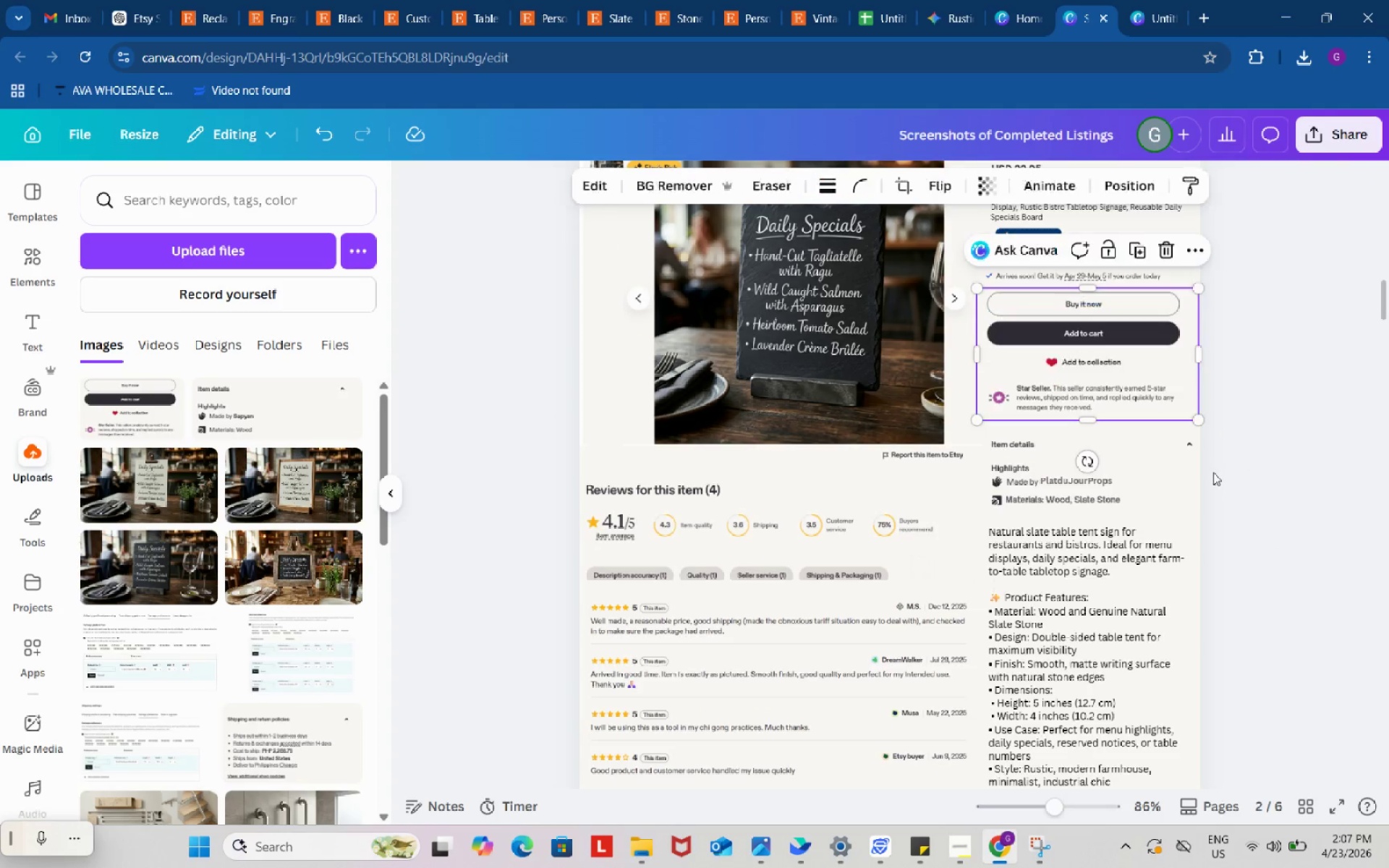 
key(Control+V)
 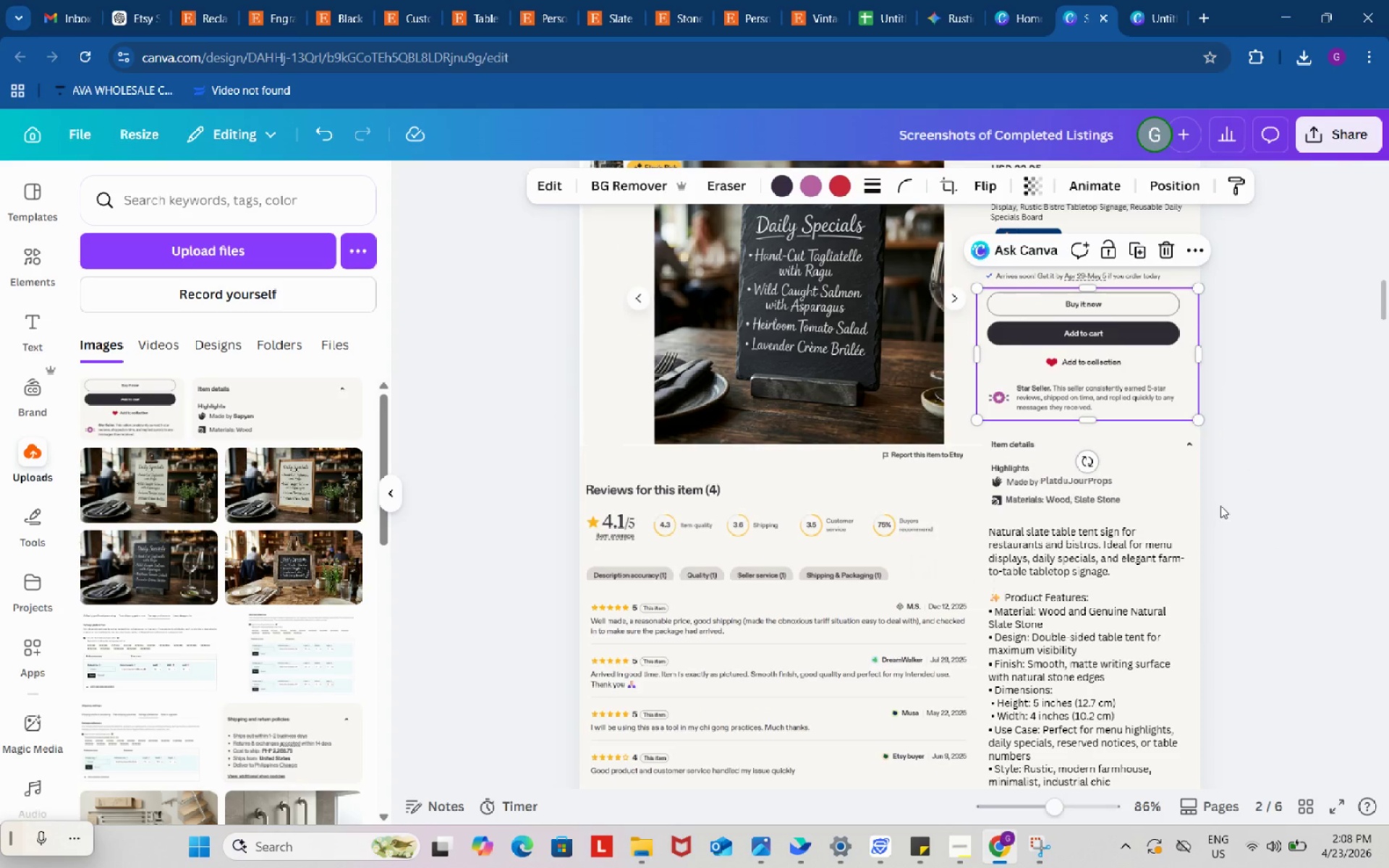 
scroll: coordinate [1220, 532], scroll_direction: down, amount: 15.0
 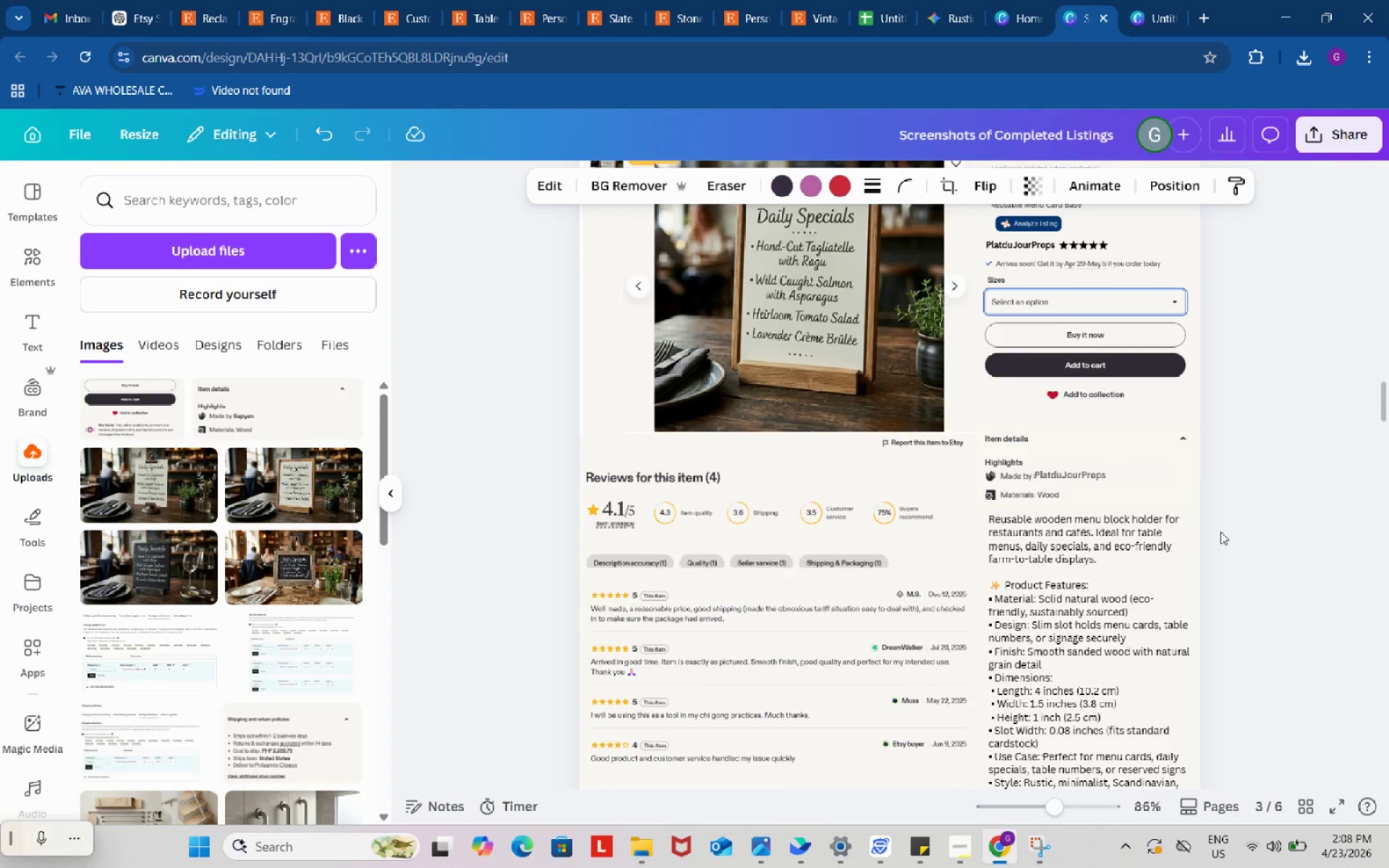 
key(Control+ControlLeft)
 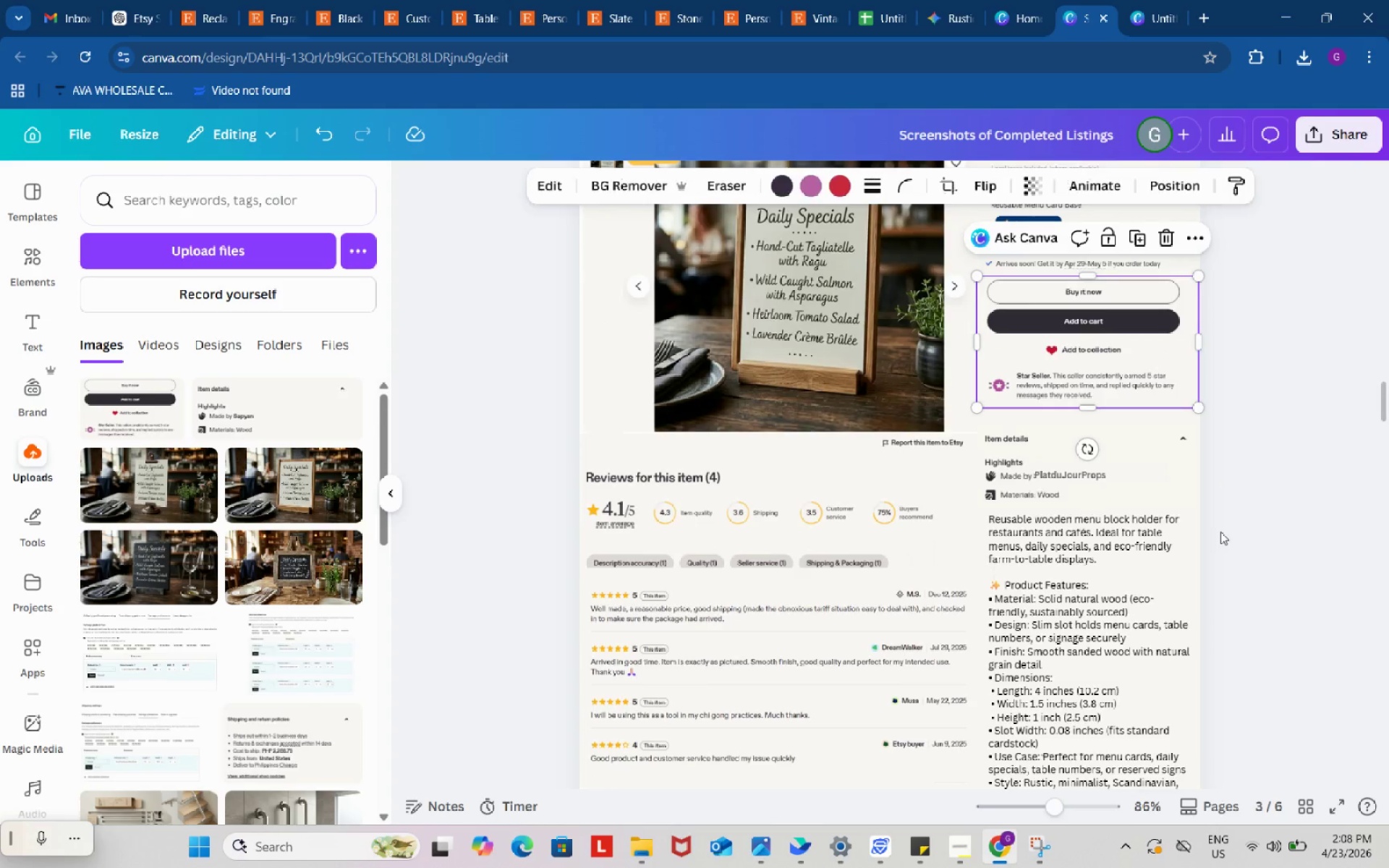 
key(Control+V)
 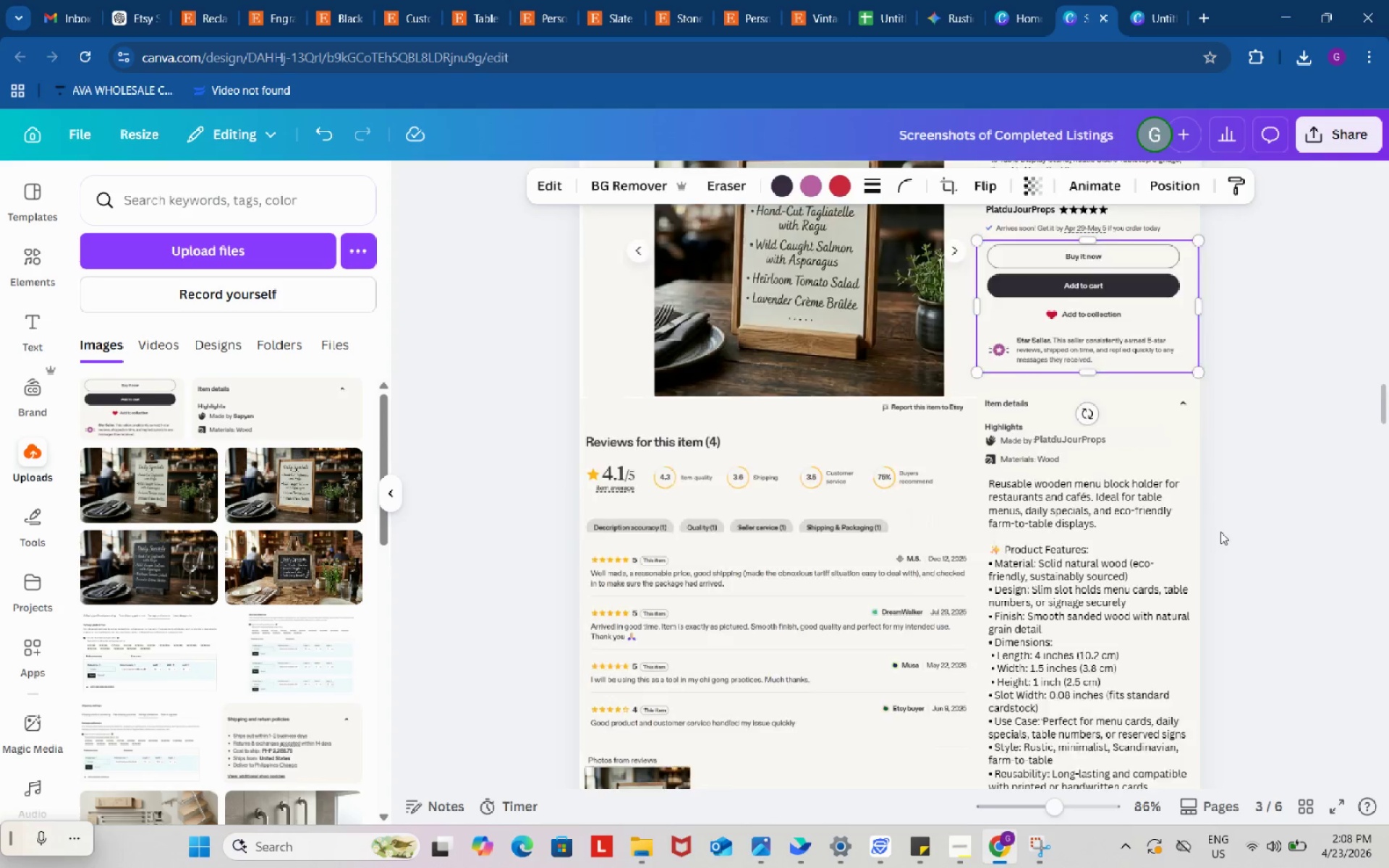 
scroll: coordinate [1220, 531], scroll_direction: down, amount: 16.0
 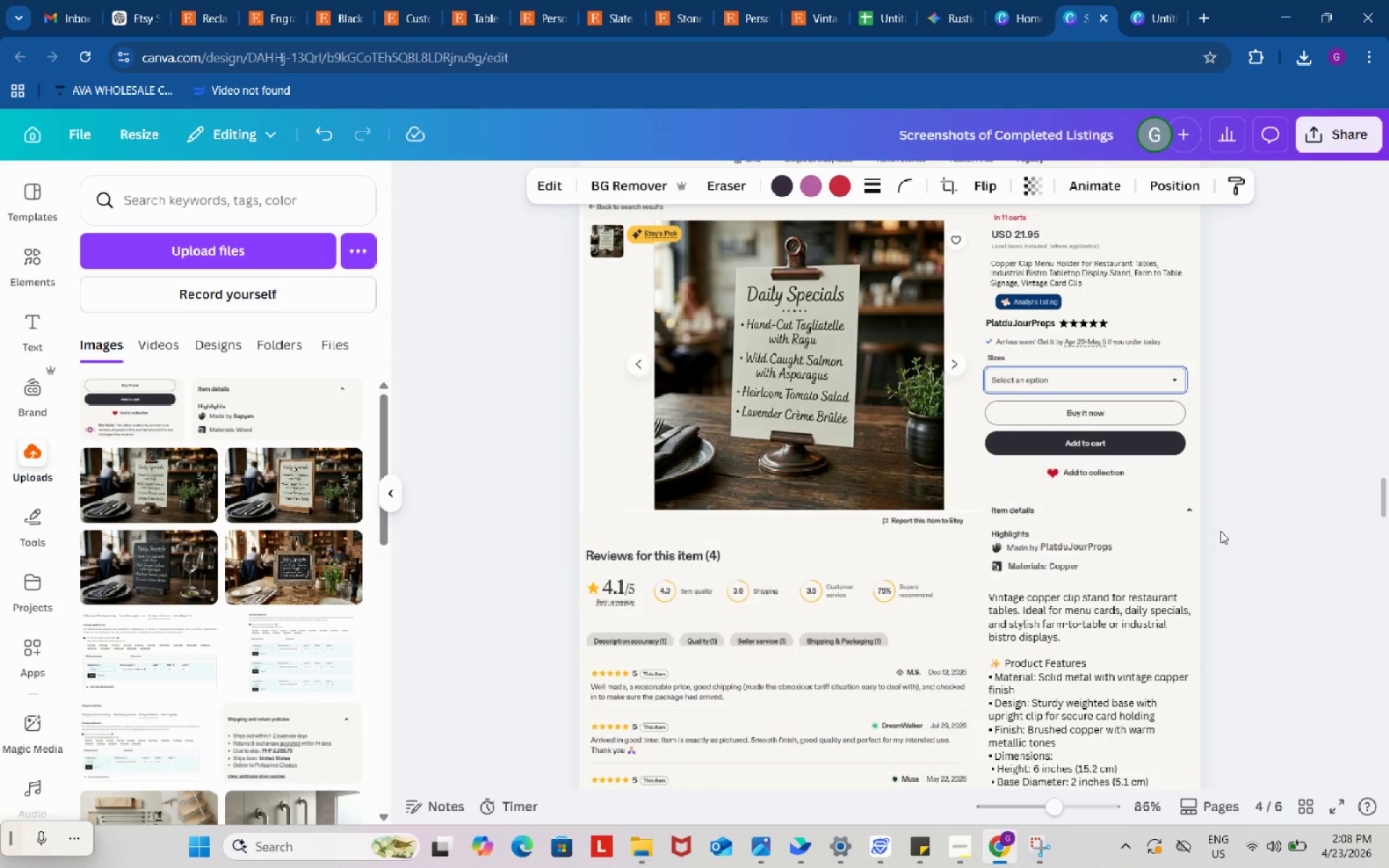 
key(Control+ControlLeft)
 